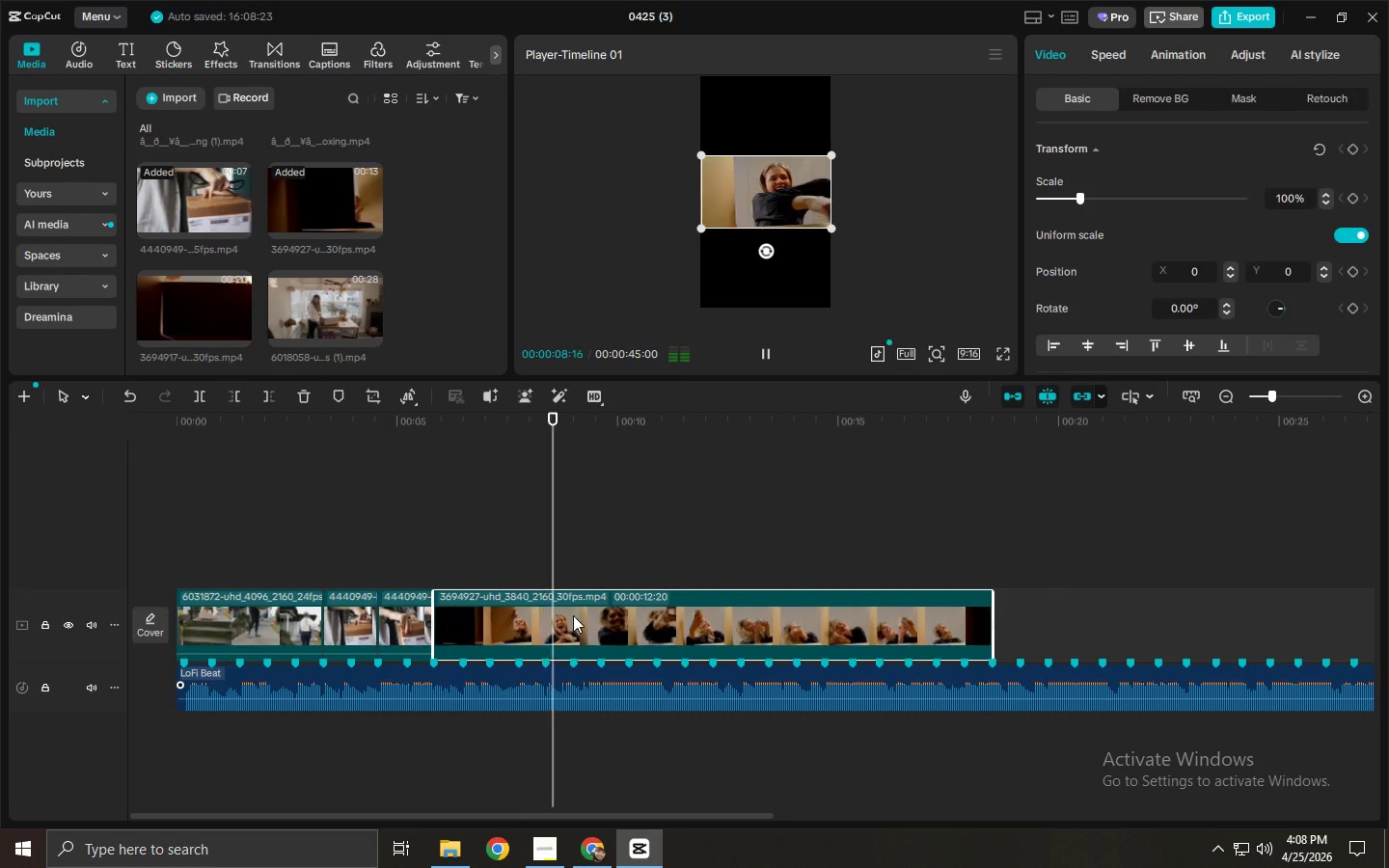 
key(Delete)
 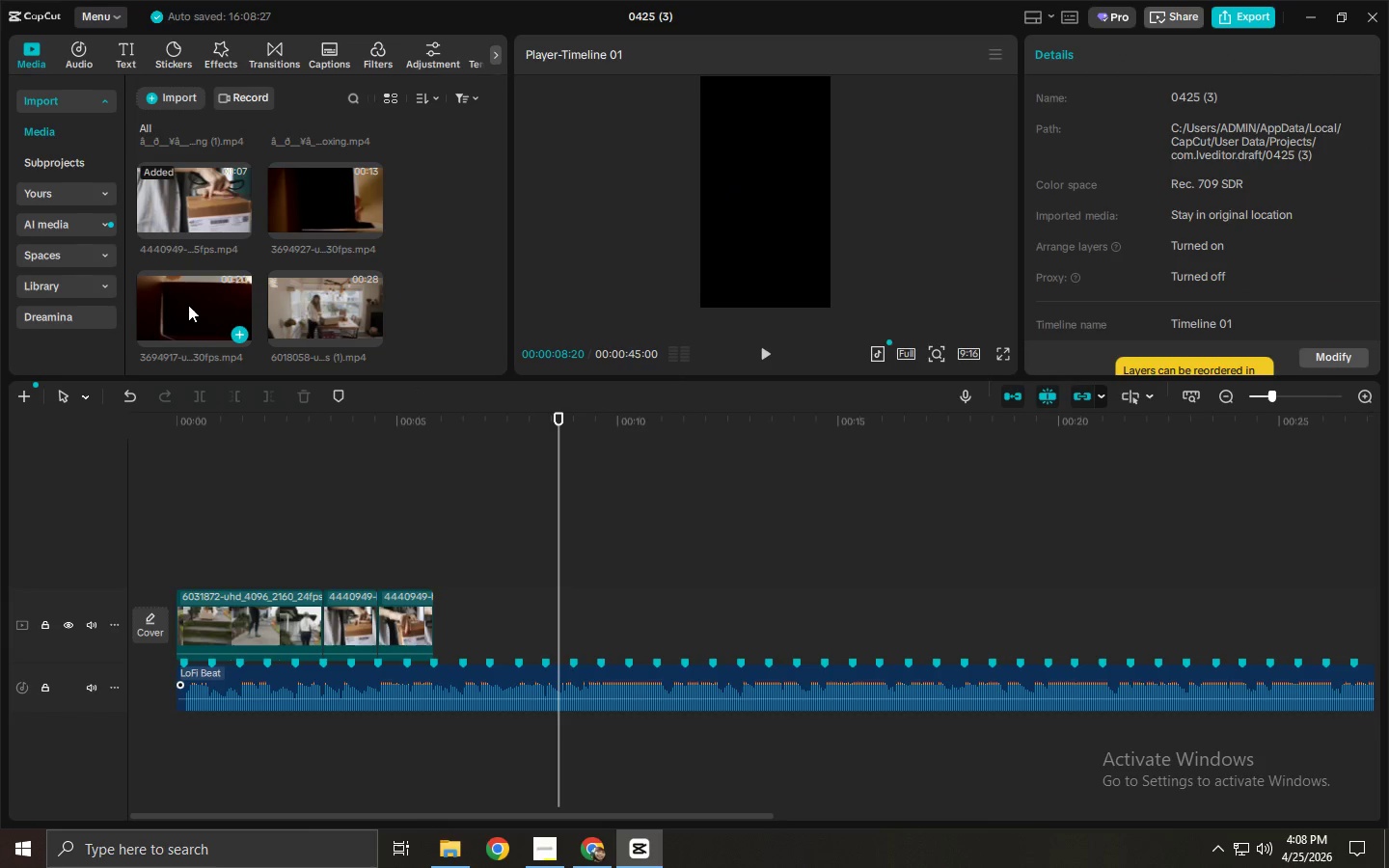 
left_click_drag(start_coordinate=[188, 305], to_coordinate=[459, 625])
 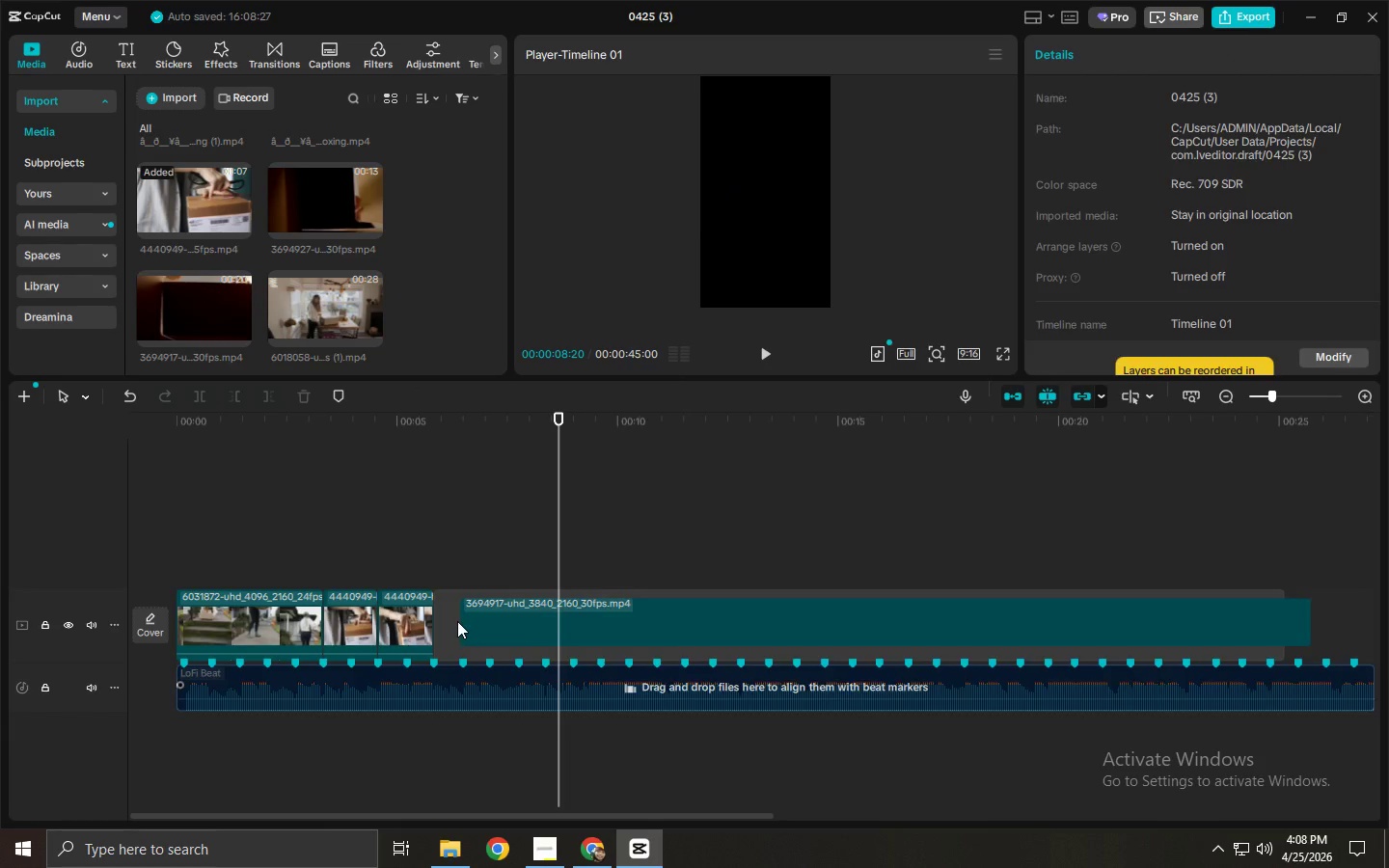 
key(Space)
 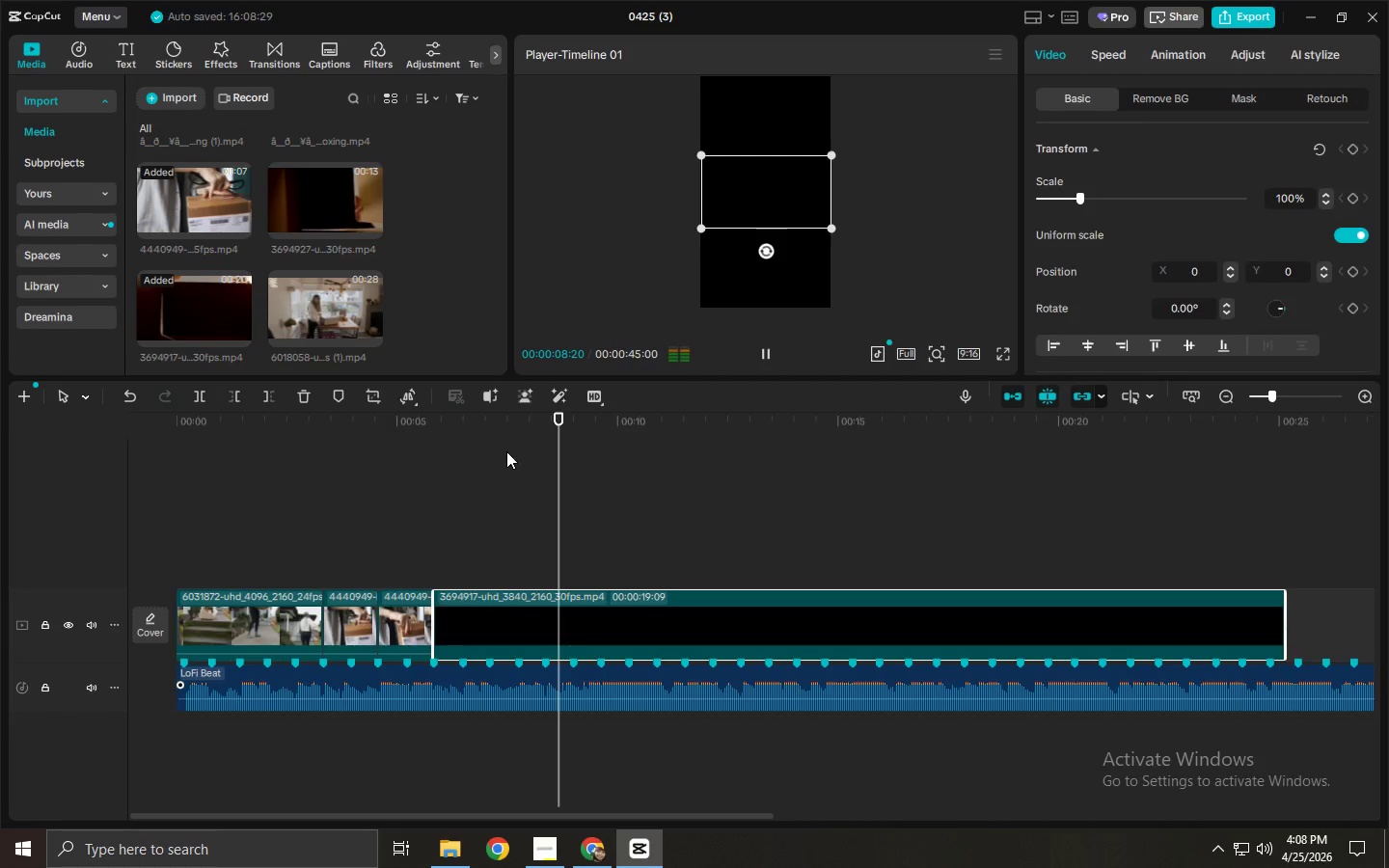 
left_click_drag(start_coordinate=[505, 451], to_coordinate=[489, 450])
 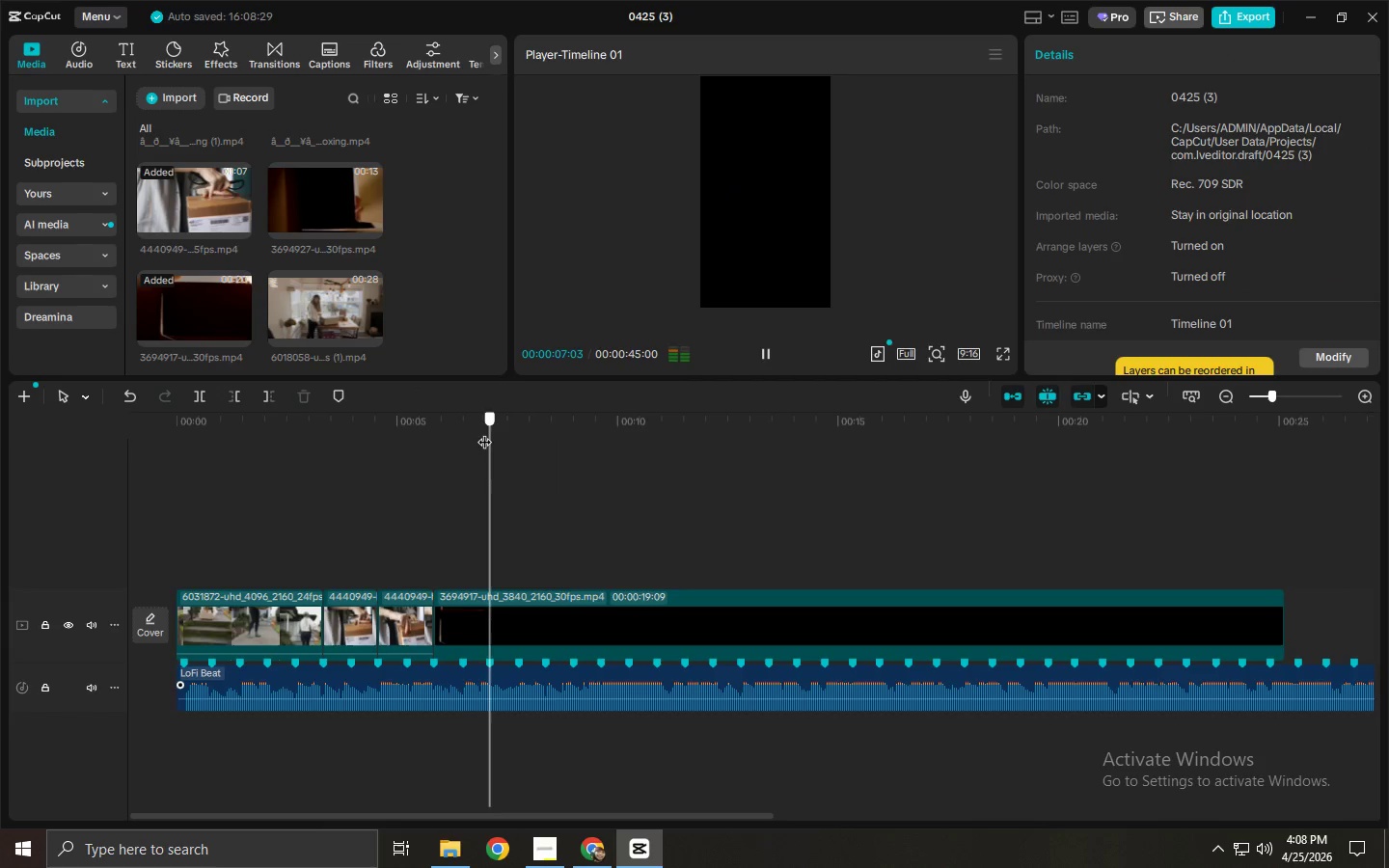 
left_click_drag(start_coordinate=[477, 423], to_coordinate=[464, 423])
 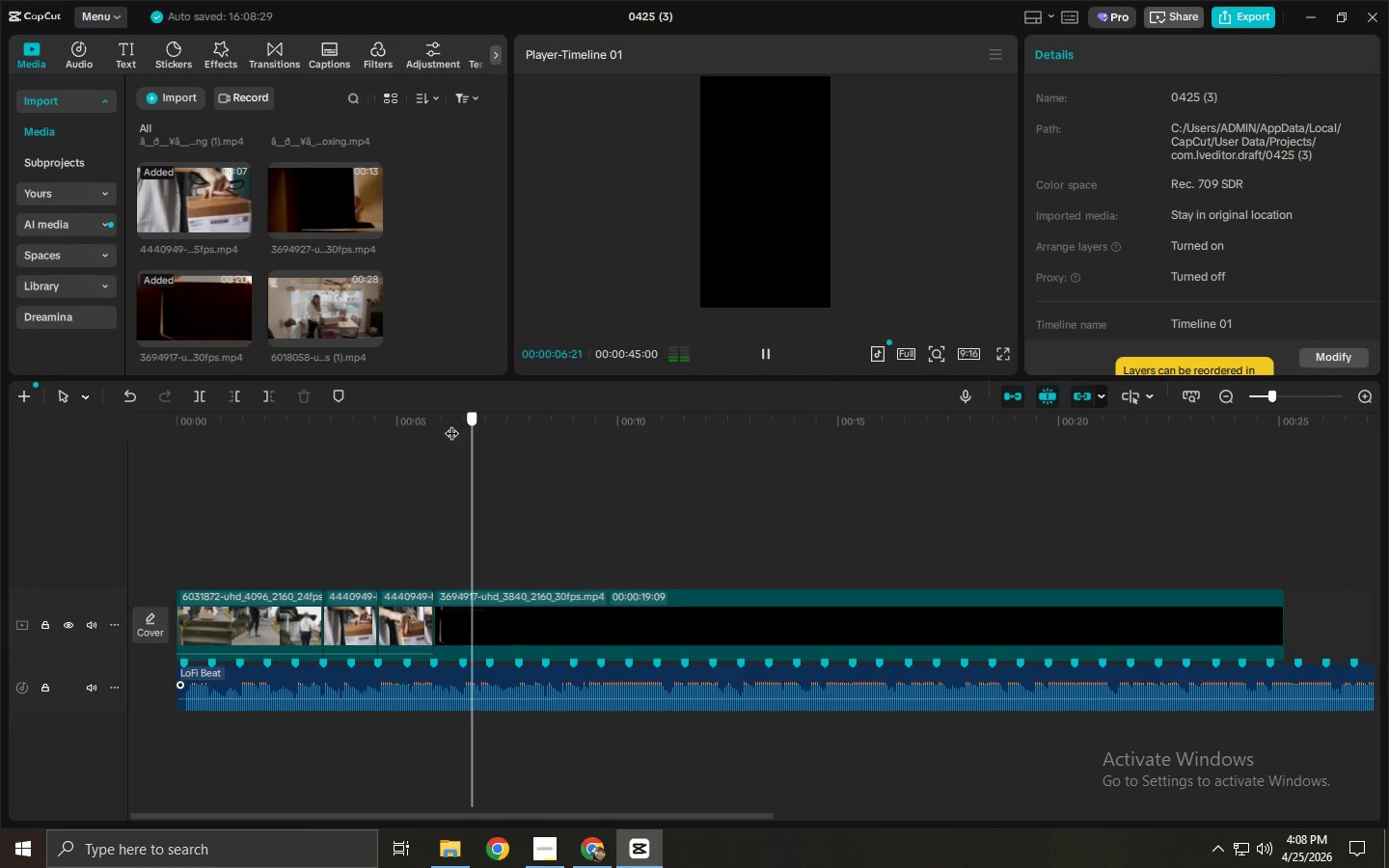 
key(Space)
 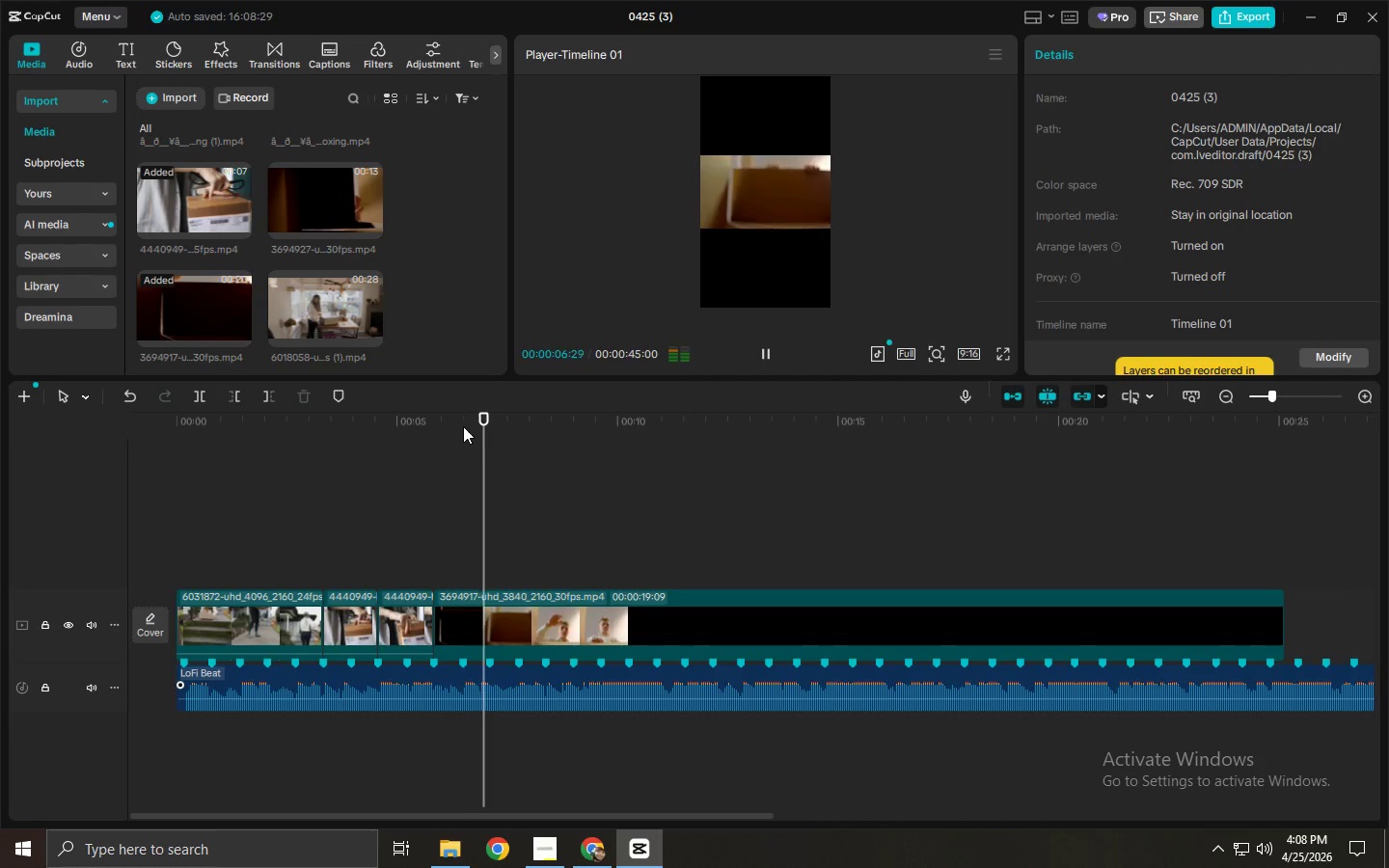 
left_click_drag(start_coordinate=[508, 429], to_coordinate=[472, 437])
 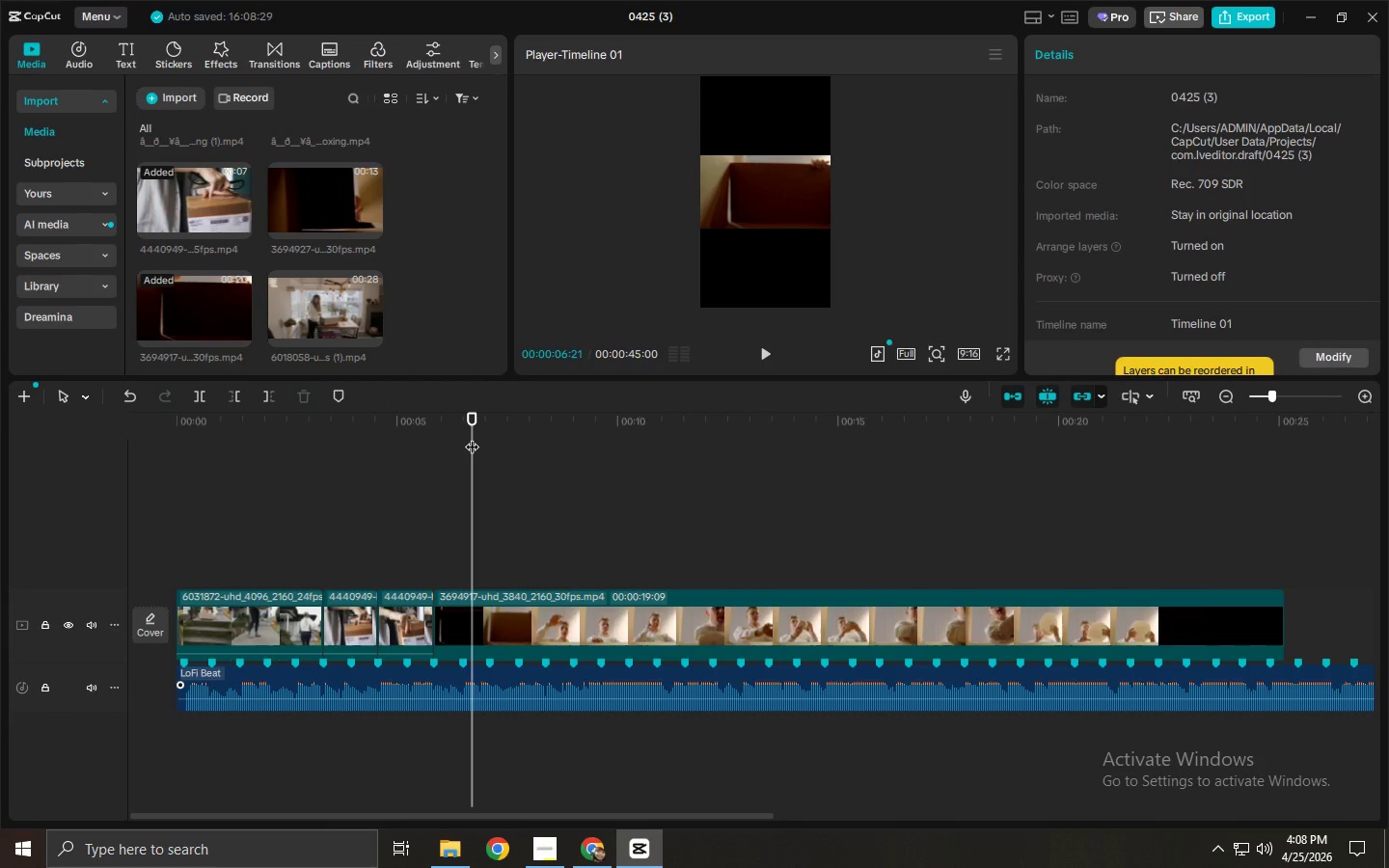 
left_click_drag(start_coordinate=[472, 437], to_coordinate=[528, 444])
 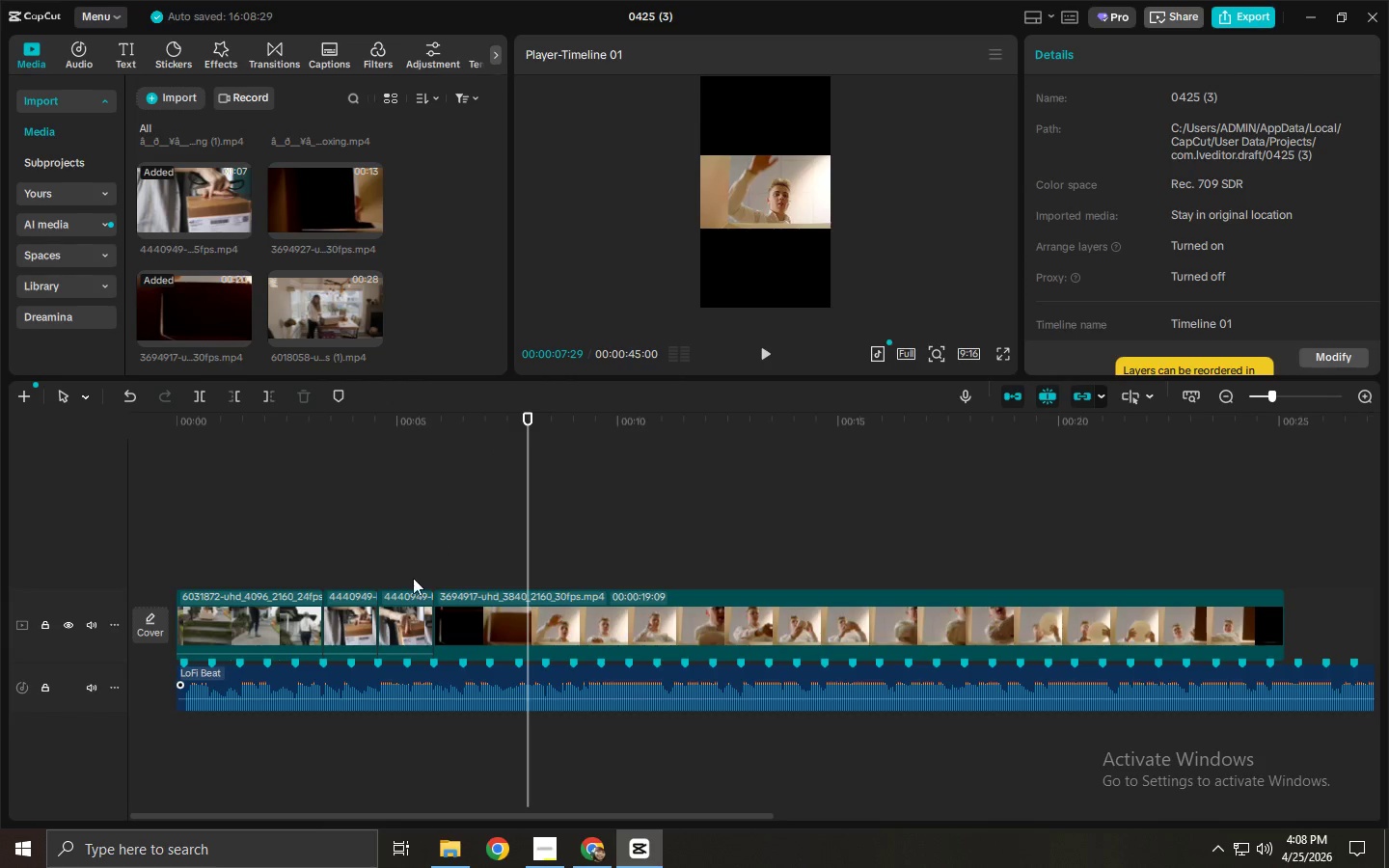 
left_click([418, 610])
 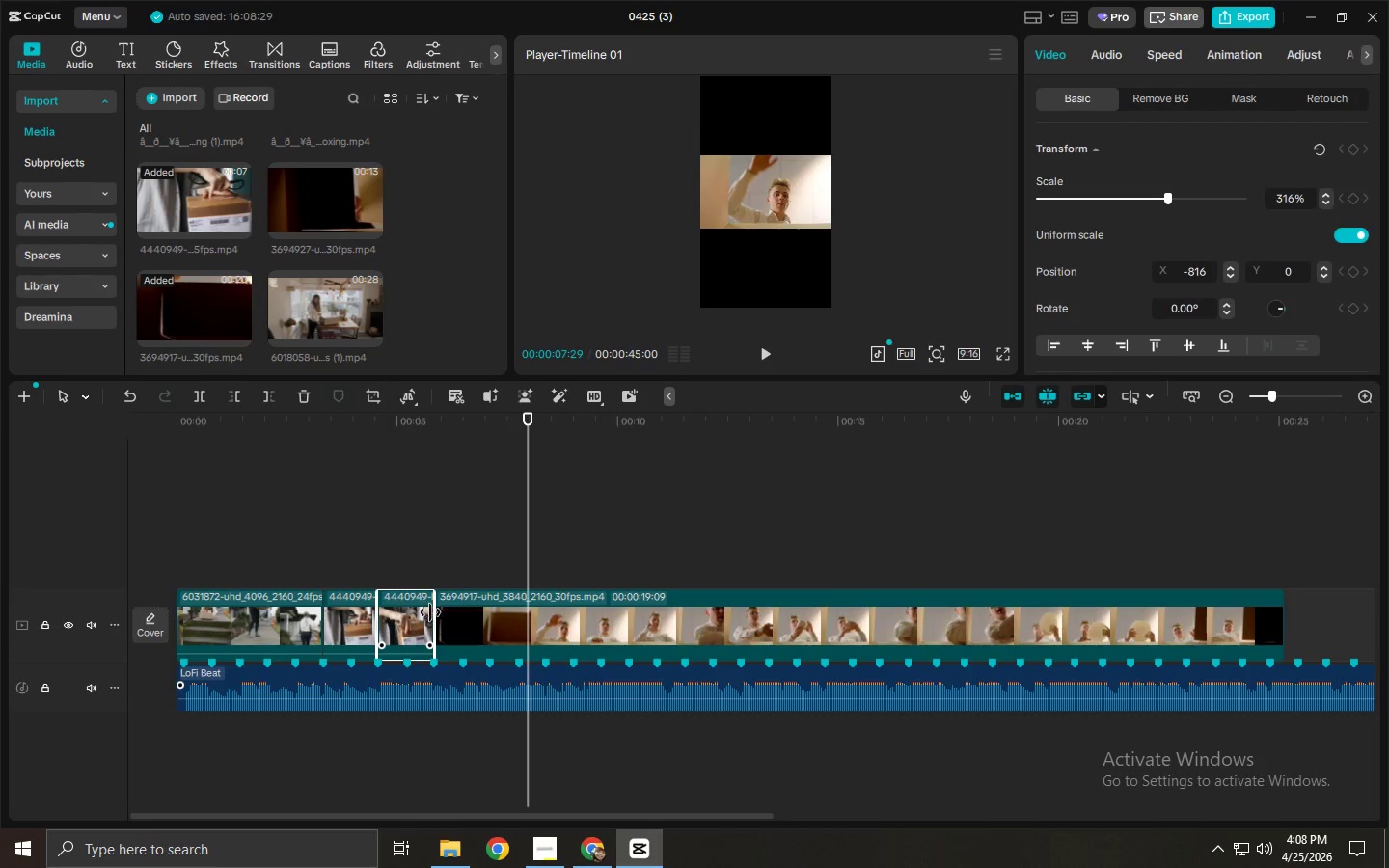 
left_click_drag(start_coordinate=[432, 613], to_coordinate=[459, 612])
 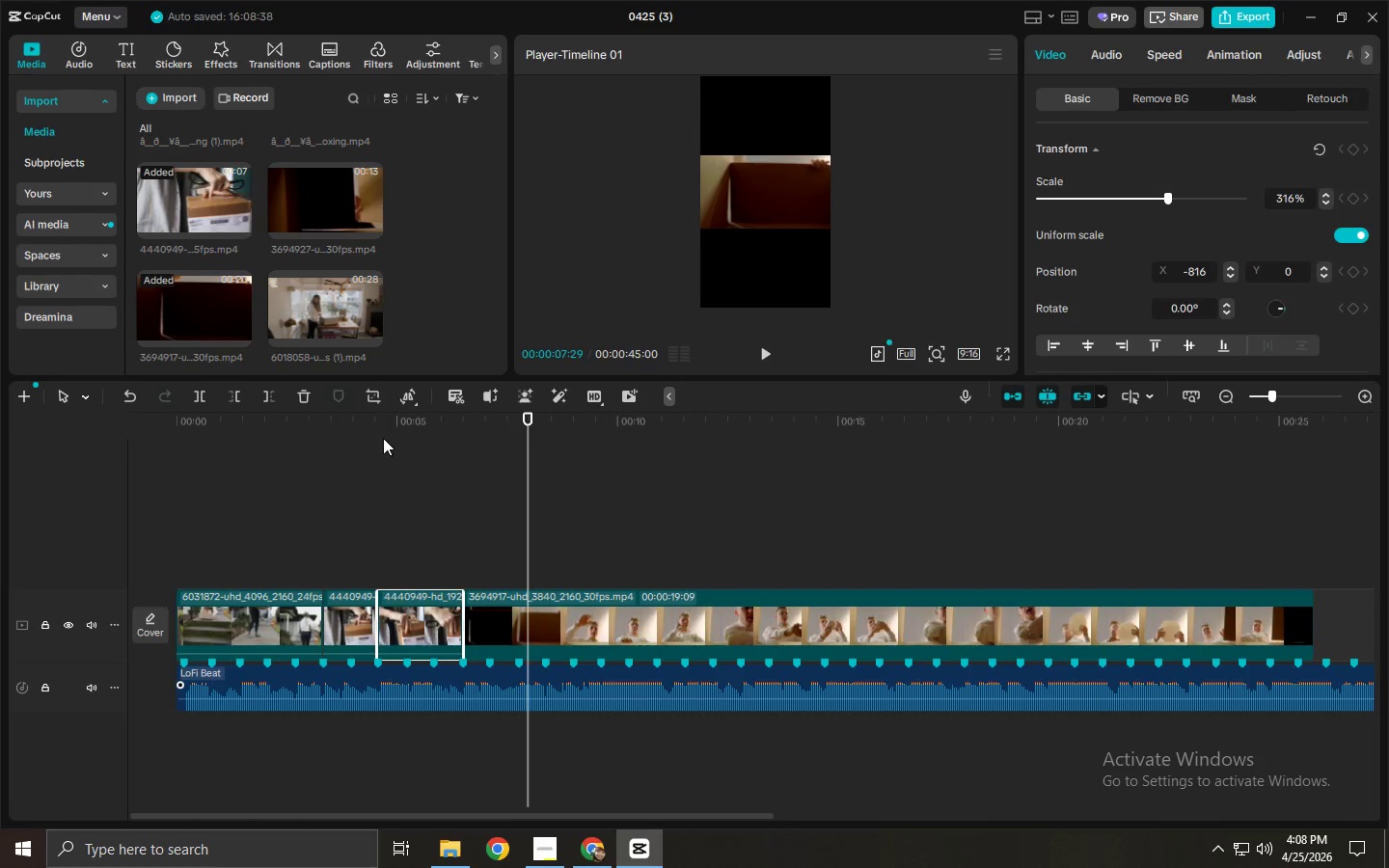 
left_click([381, 435])
 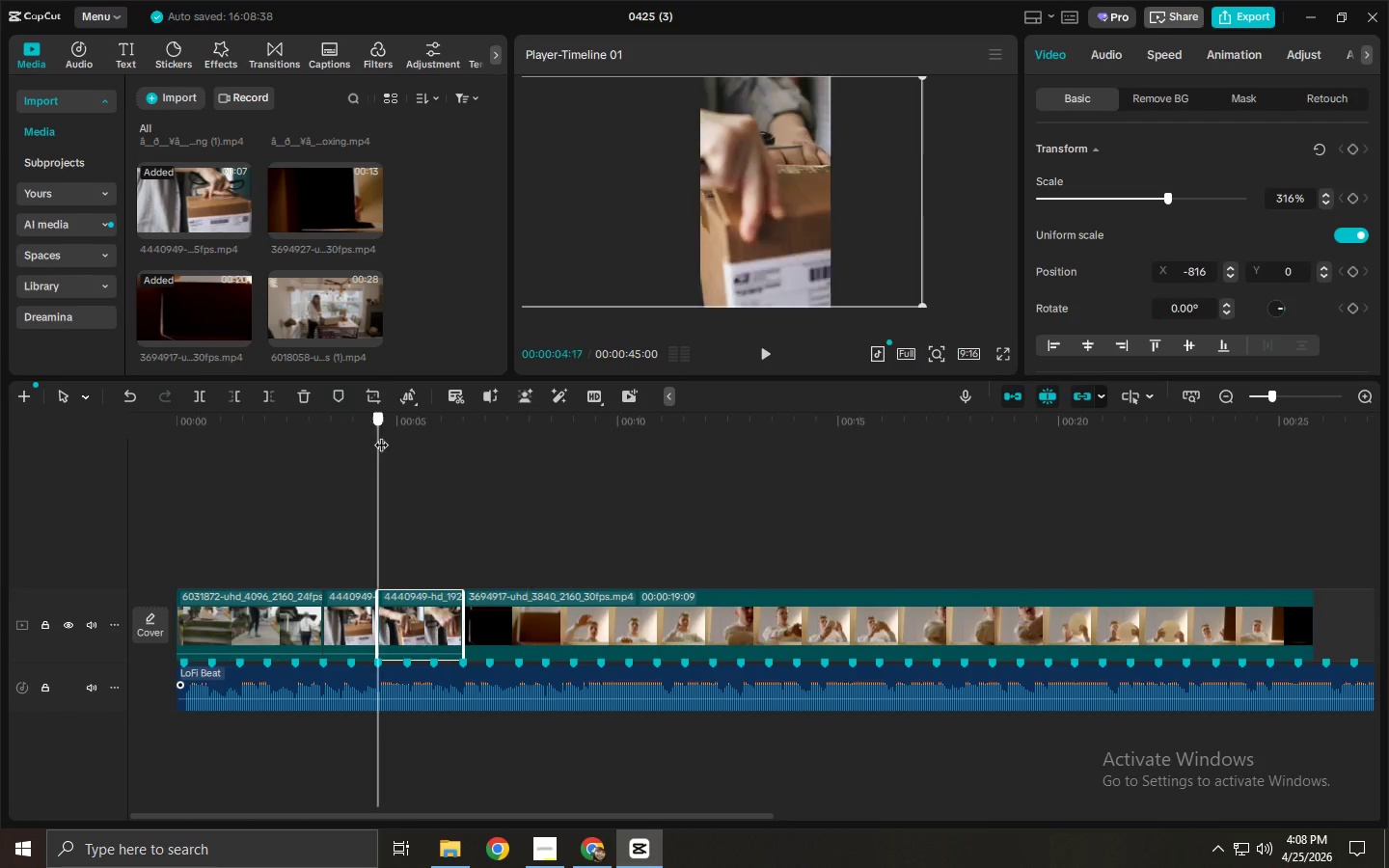 
key(Space)
 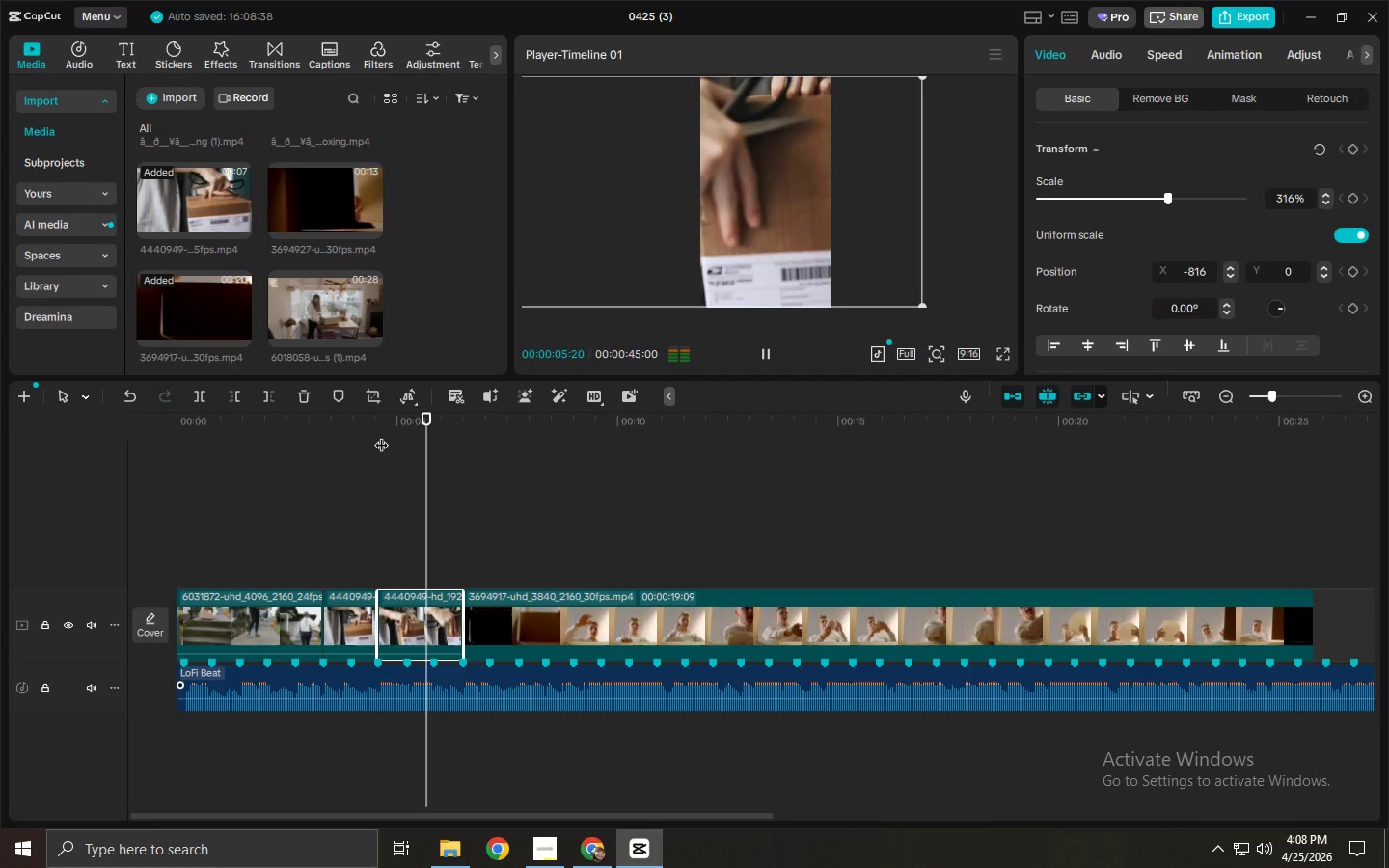 
key(Space)
 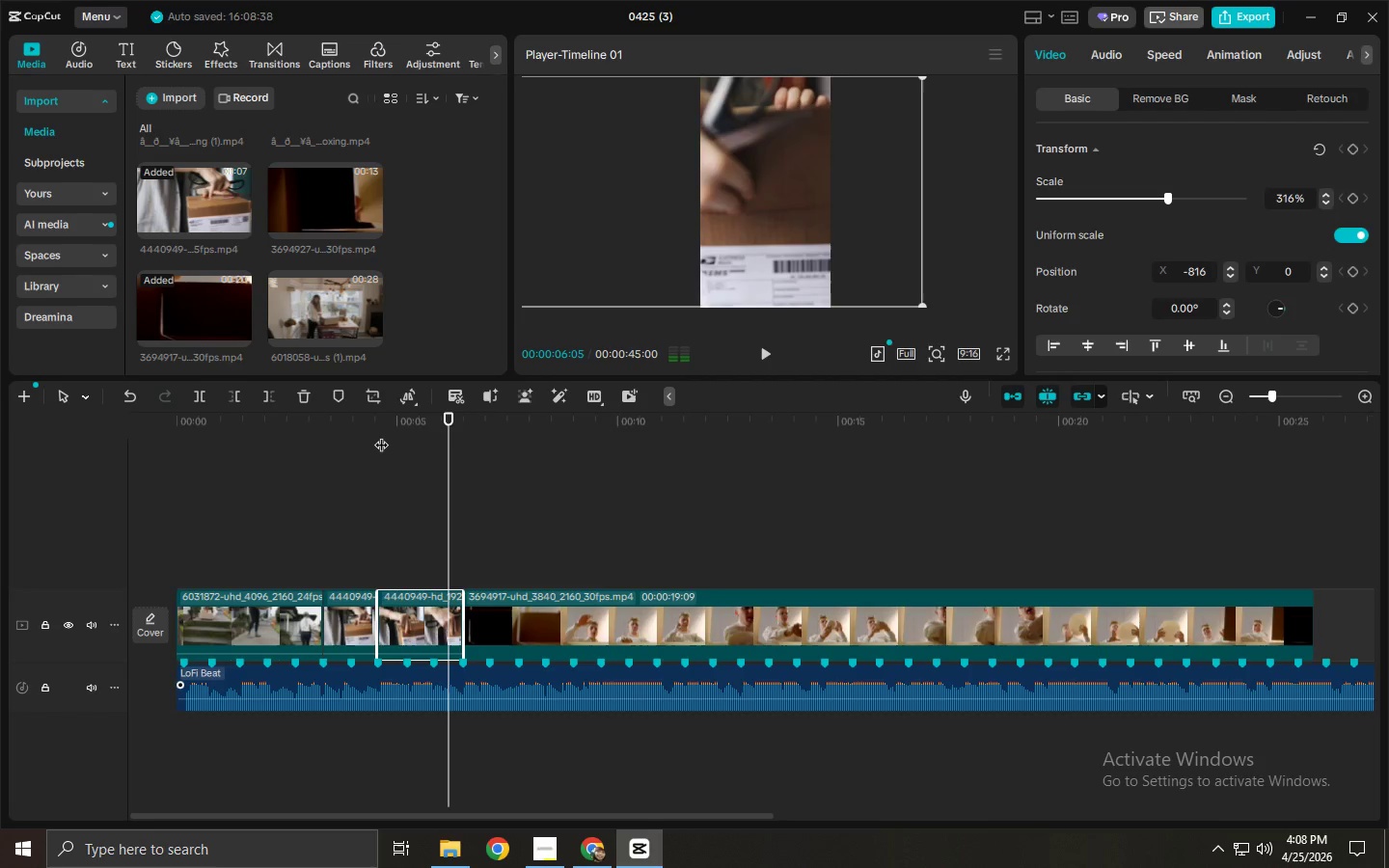 
key(Space)
 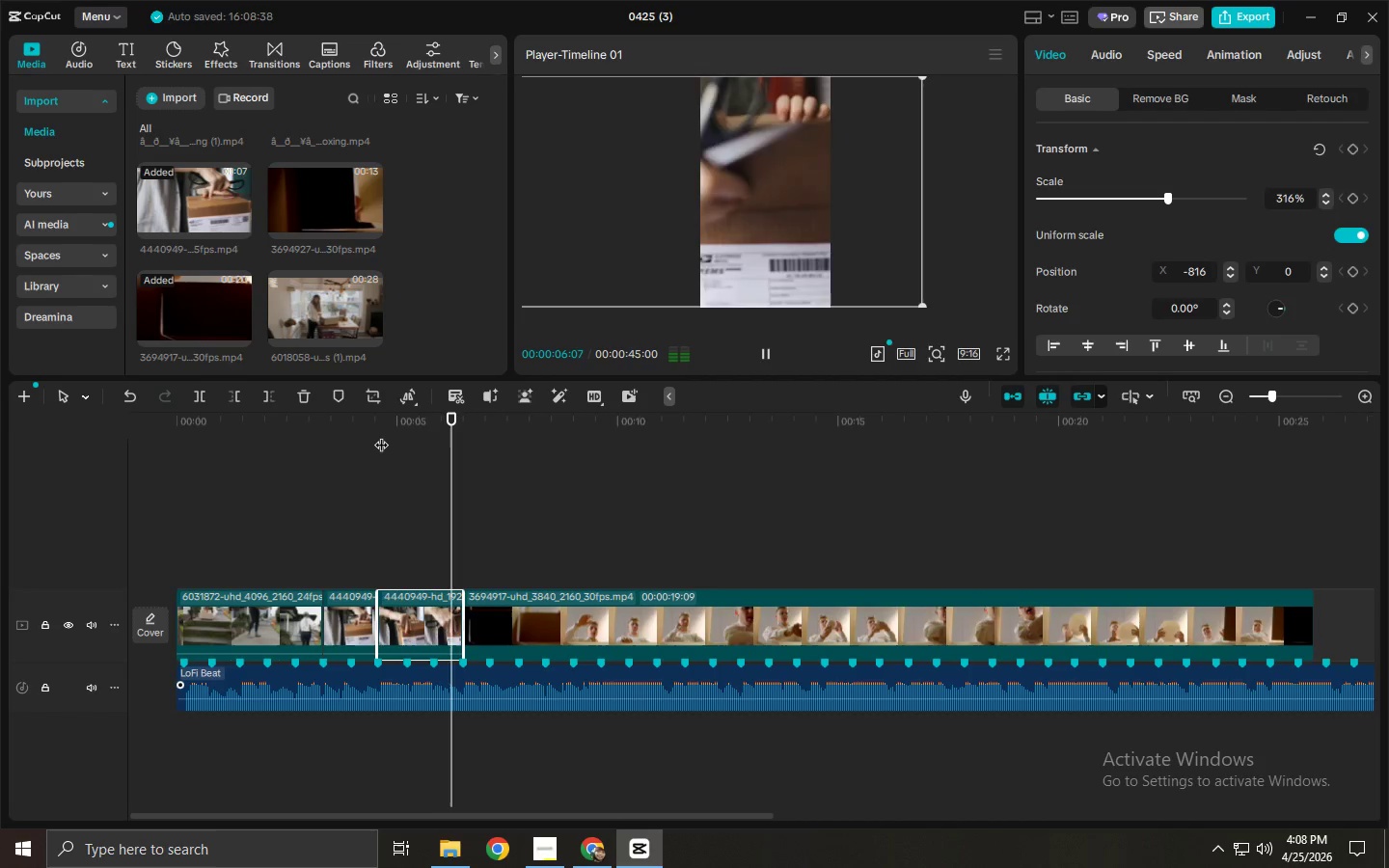 
key(Space)
 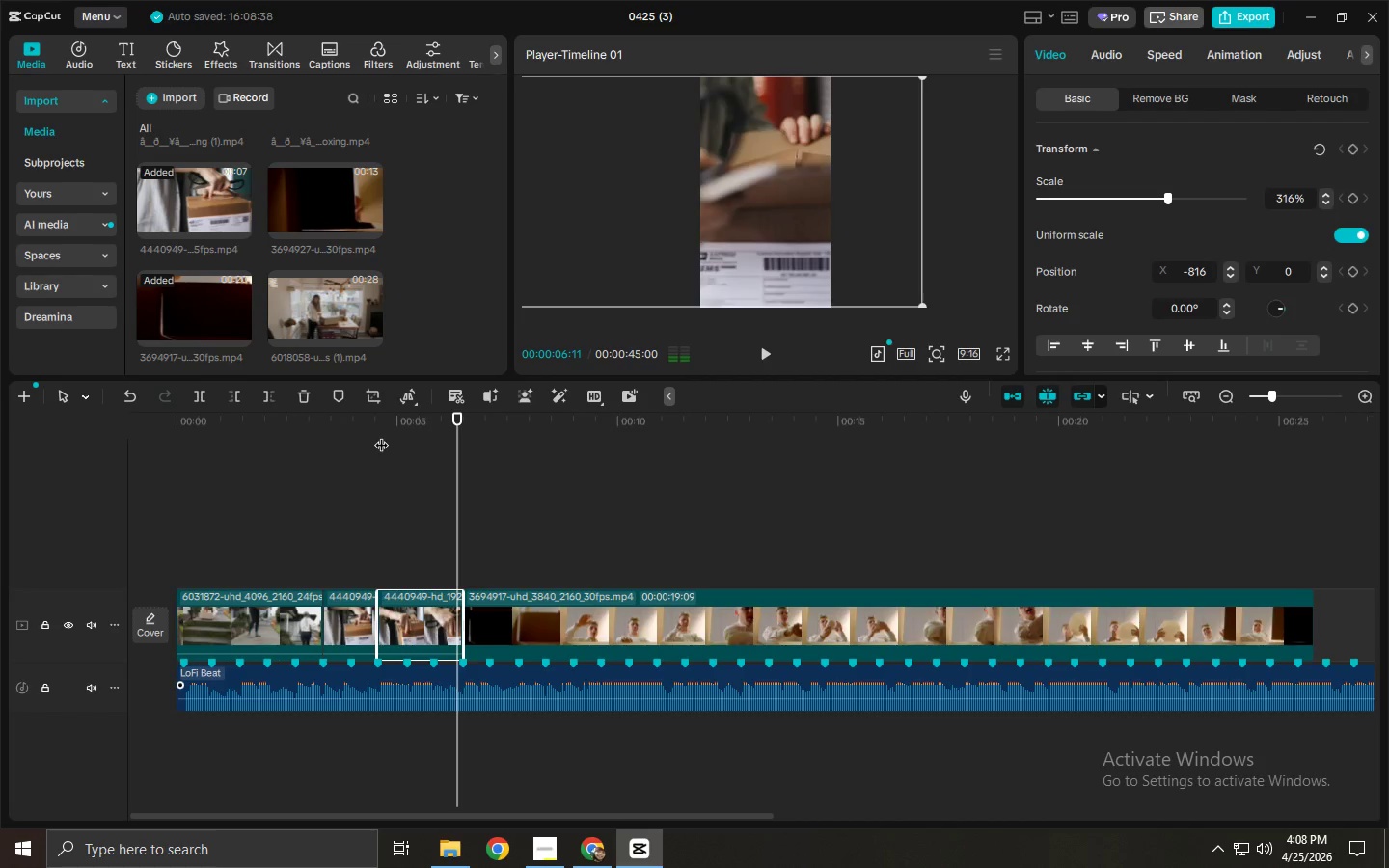 
key(Space)
 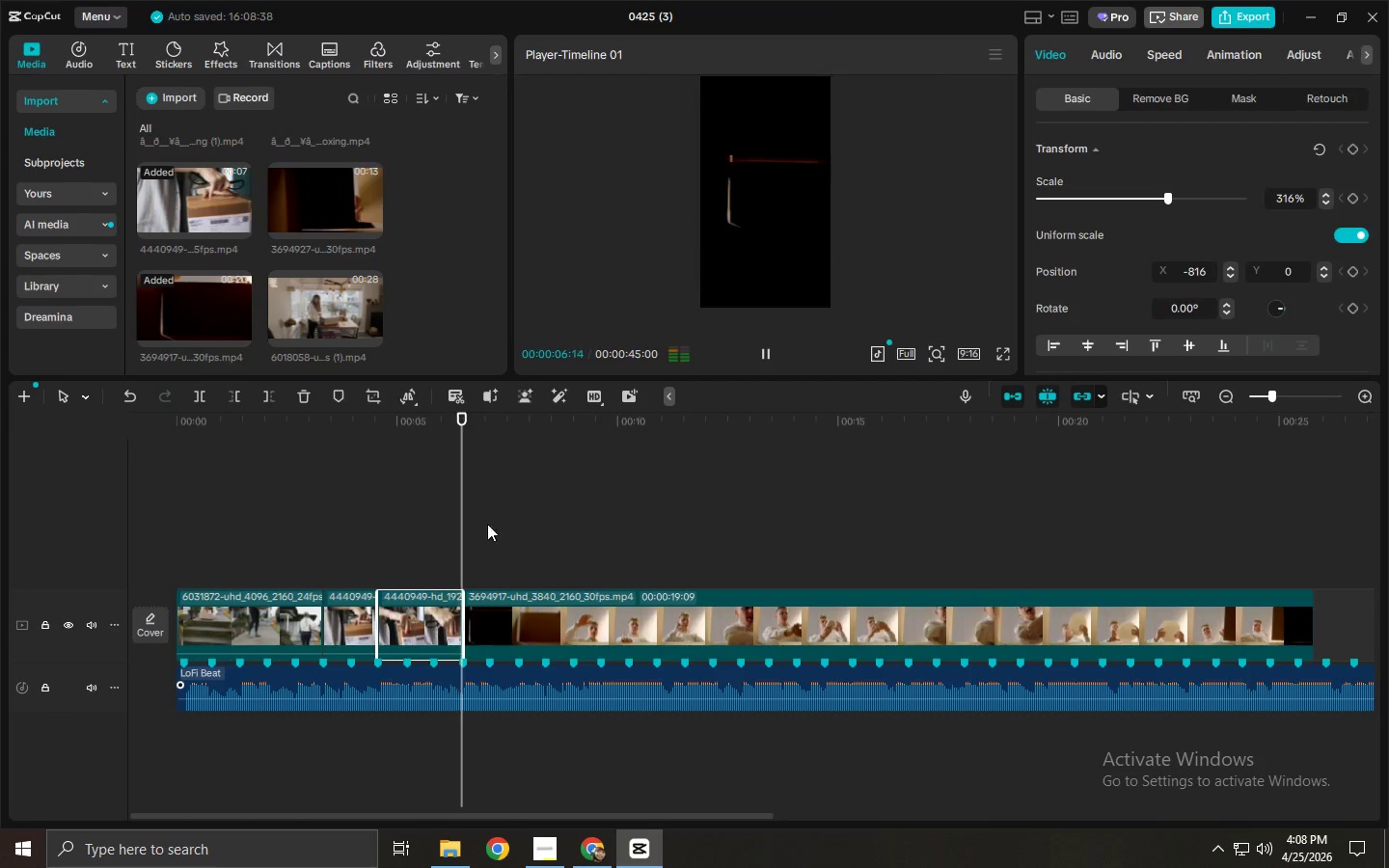 
key(Space)
 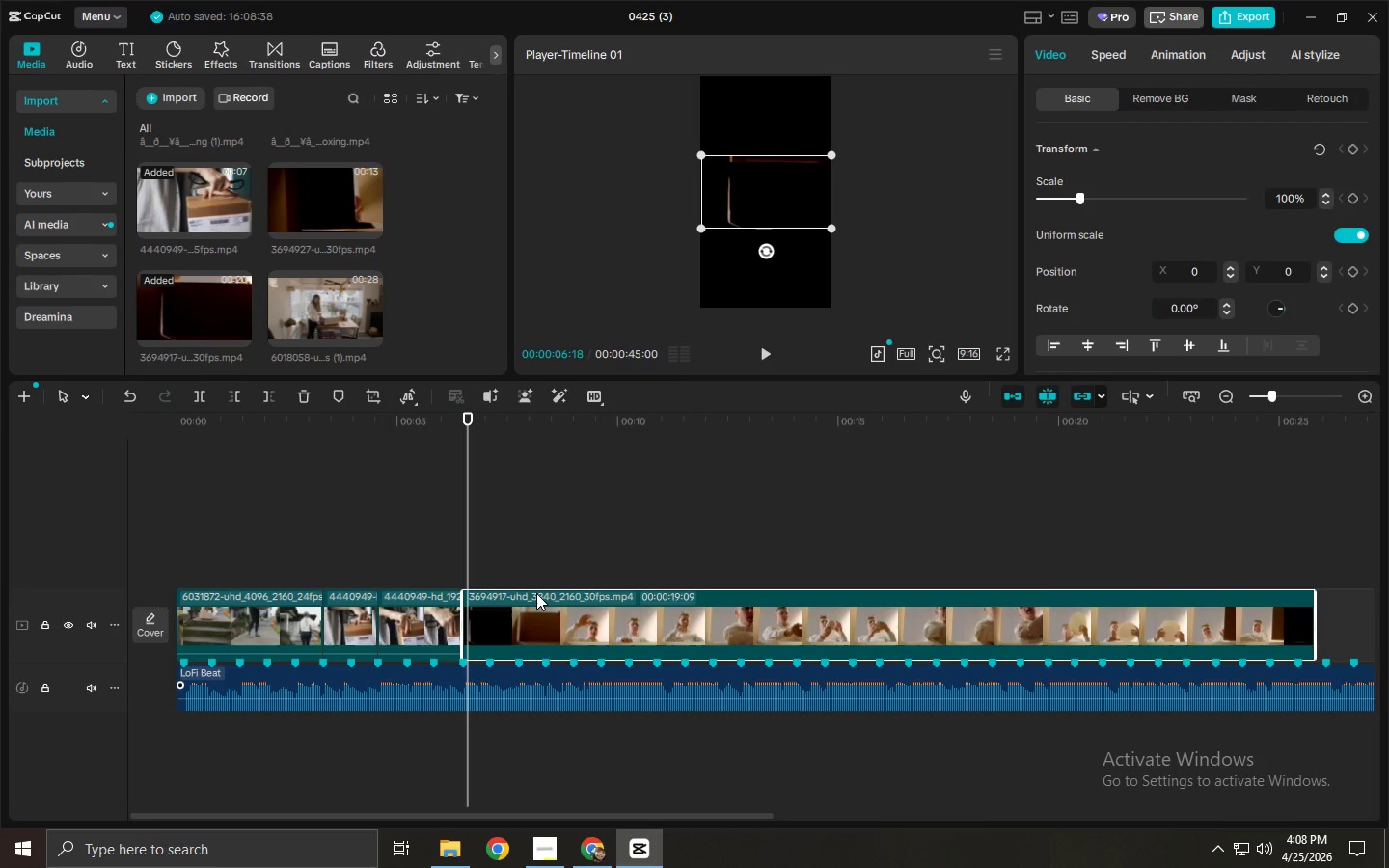 
key(Delete)
 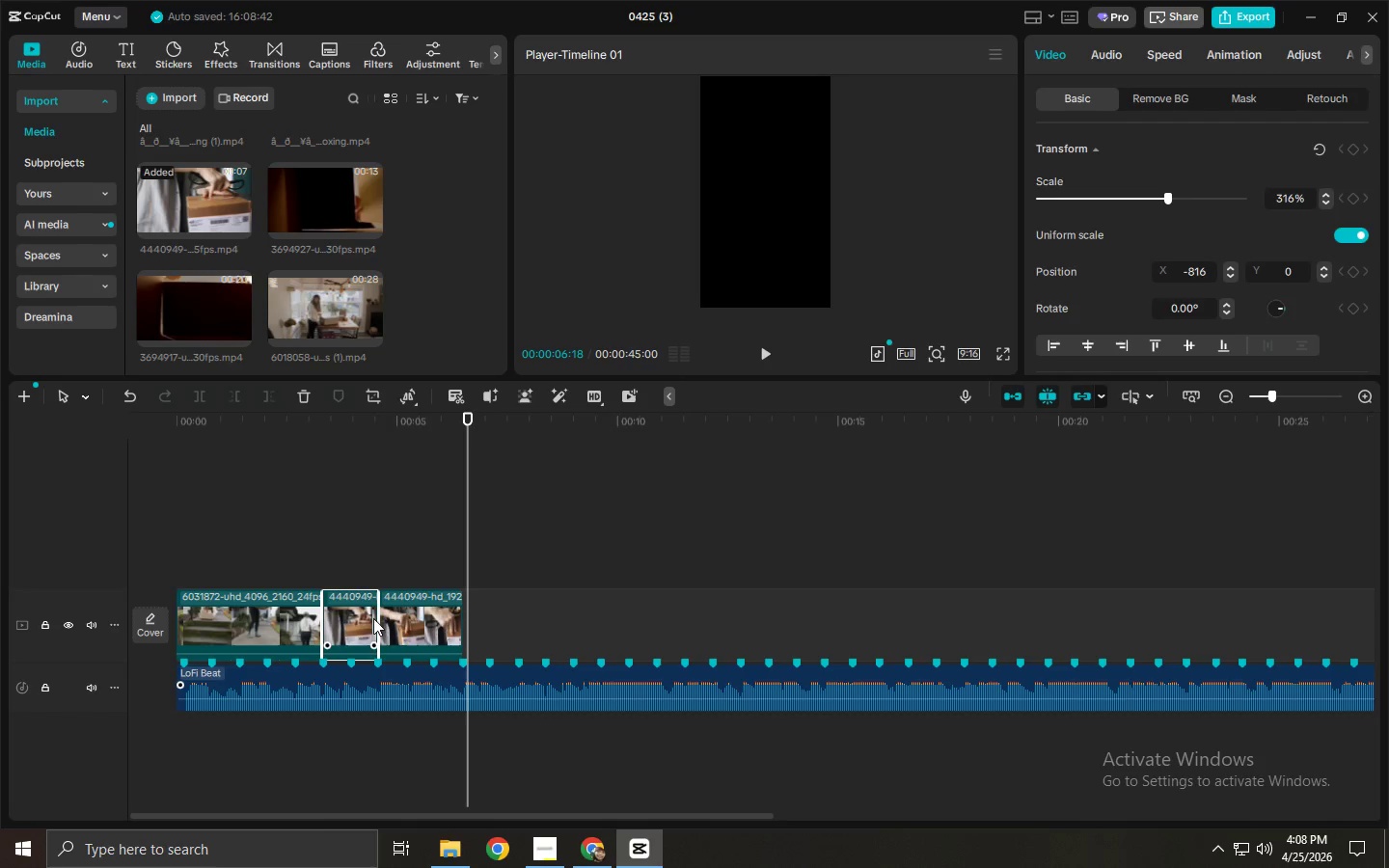 
scroll: coordinate [320, 302], scroll_direction: down, amount: 2.0
 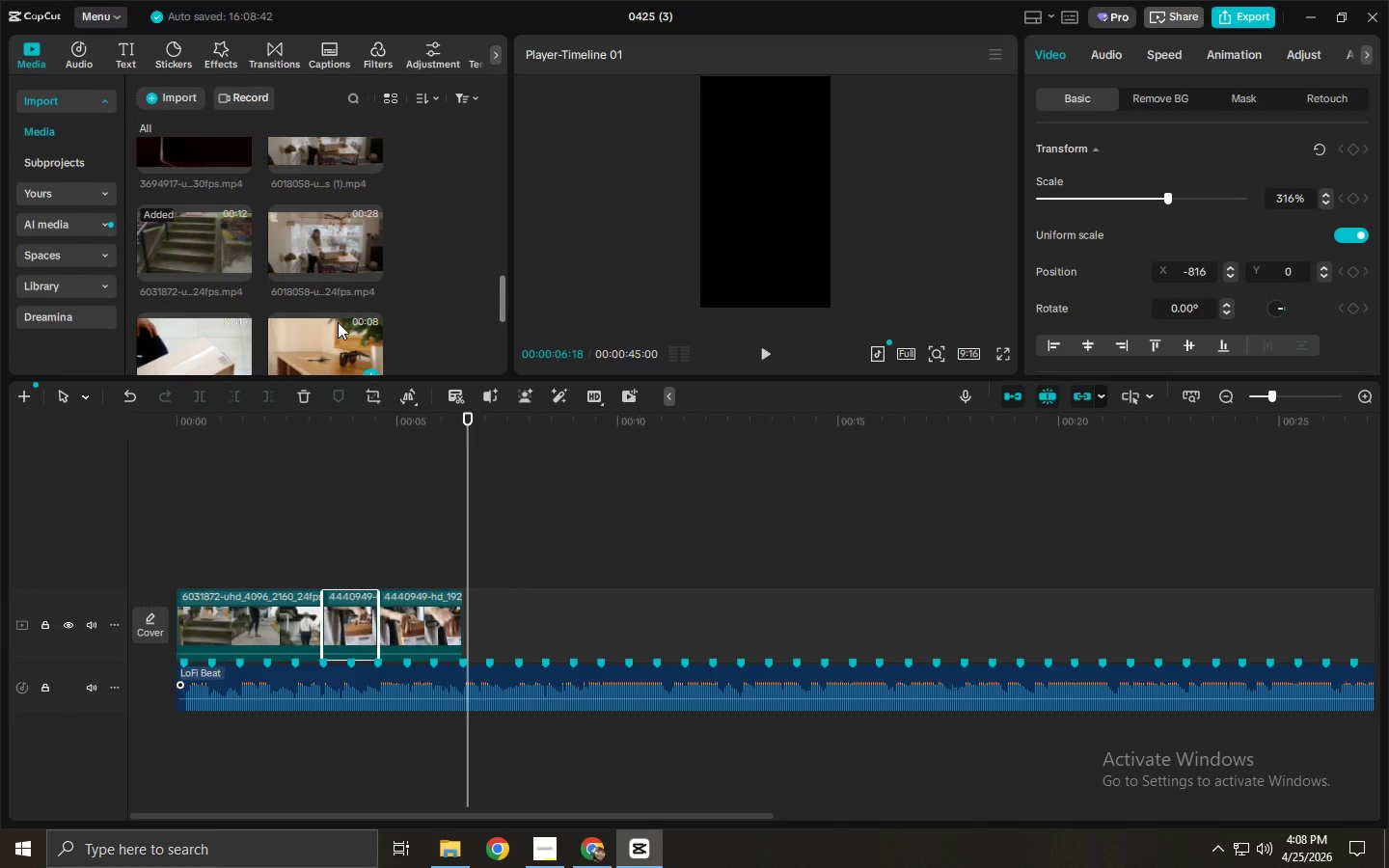 
scroll: coordinate [338, 322], scroll_direction: up, amount: 1.0
 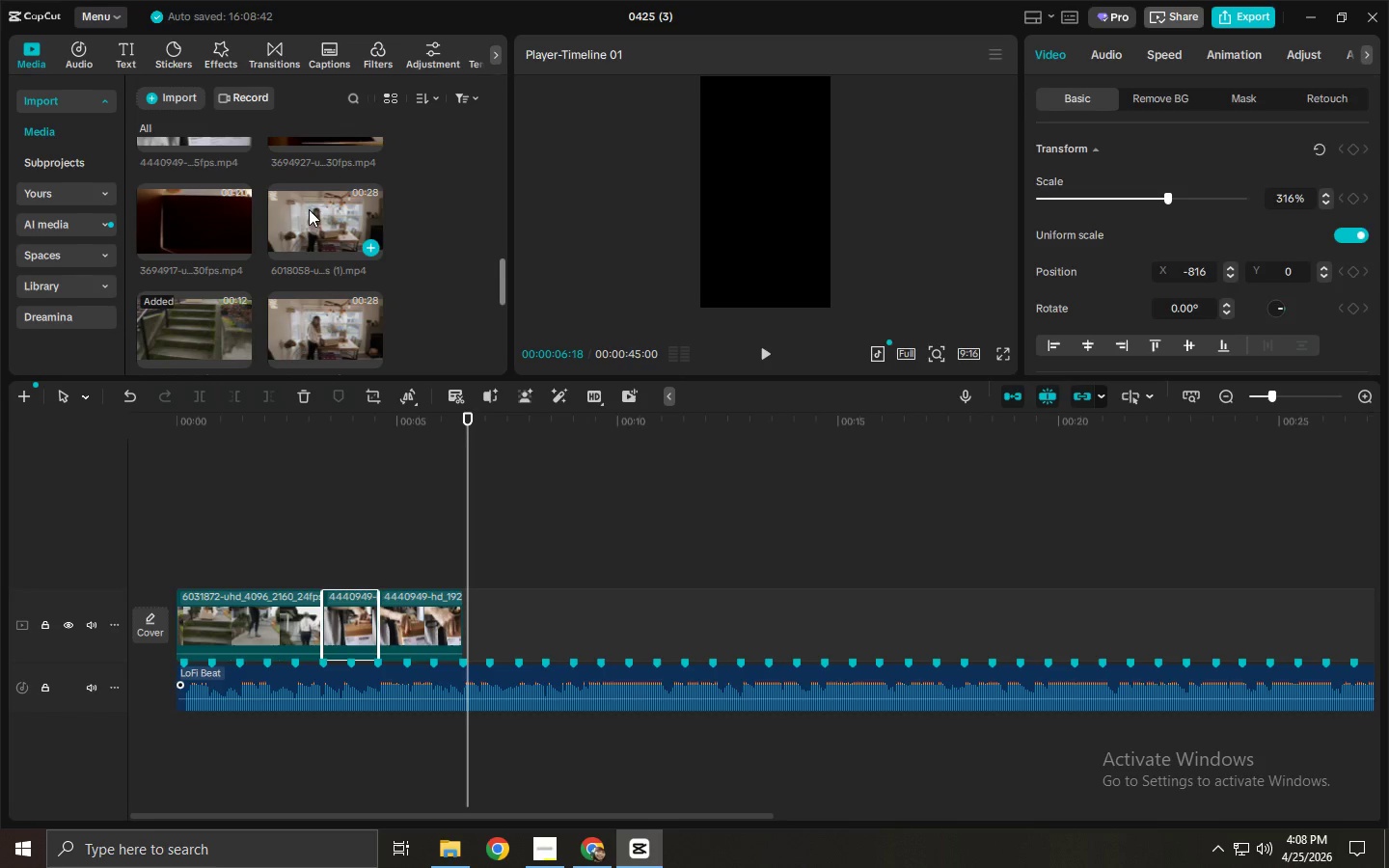 
left_click_drag(start_coordinate=[308, 206], to_coordinate=[467, 600])
 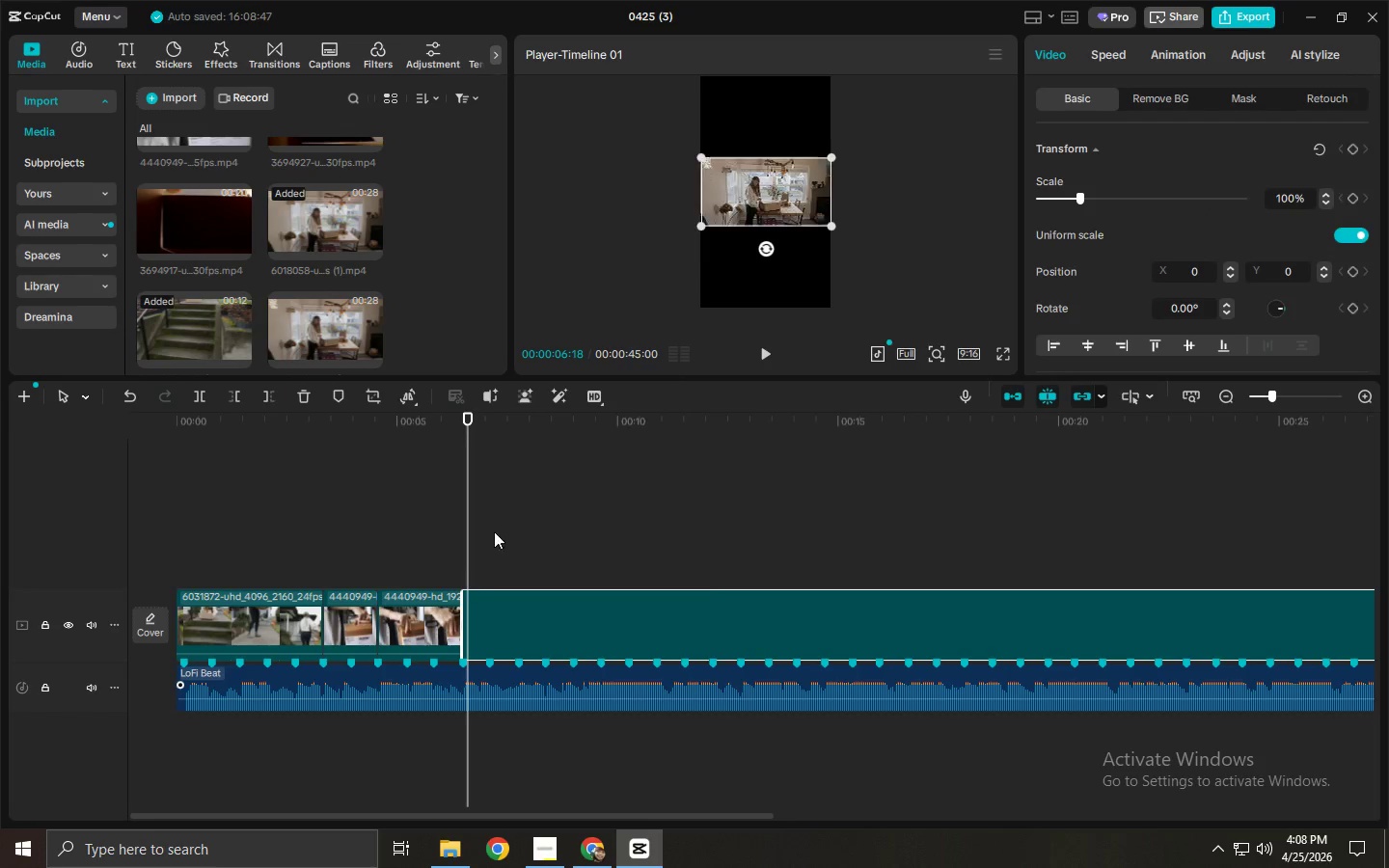 
key(Space)
 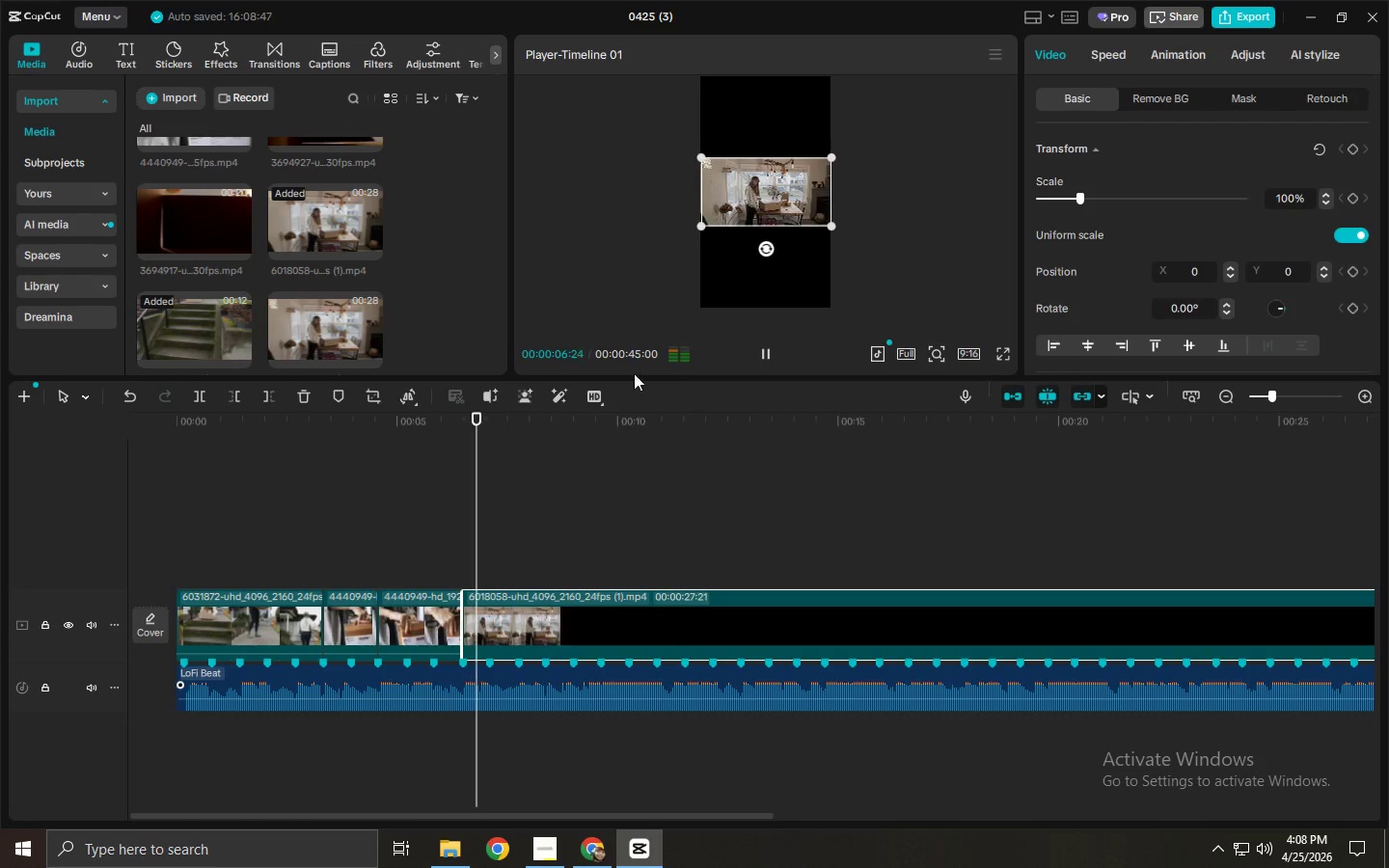 
key(Space)
 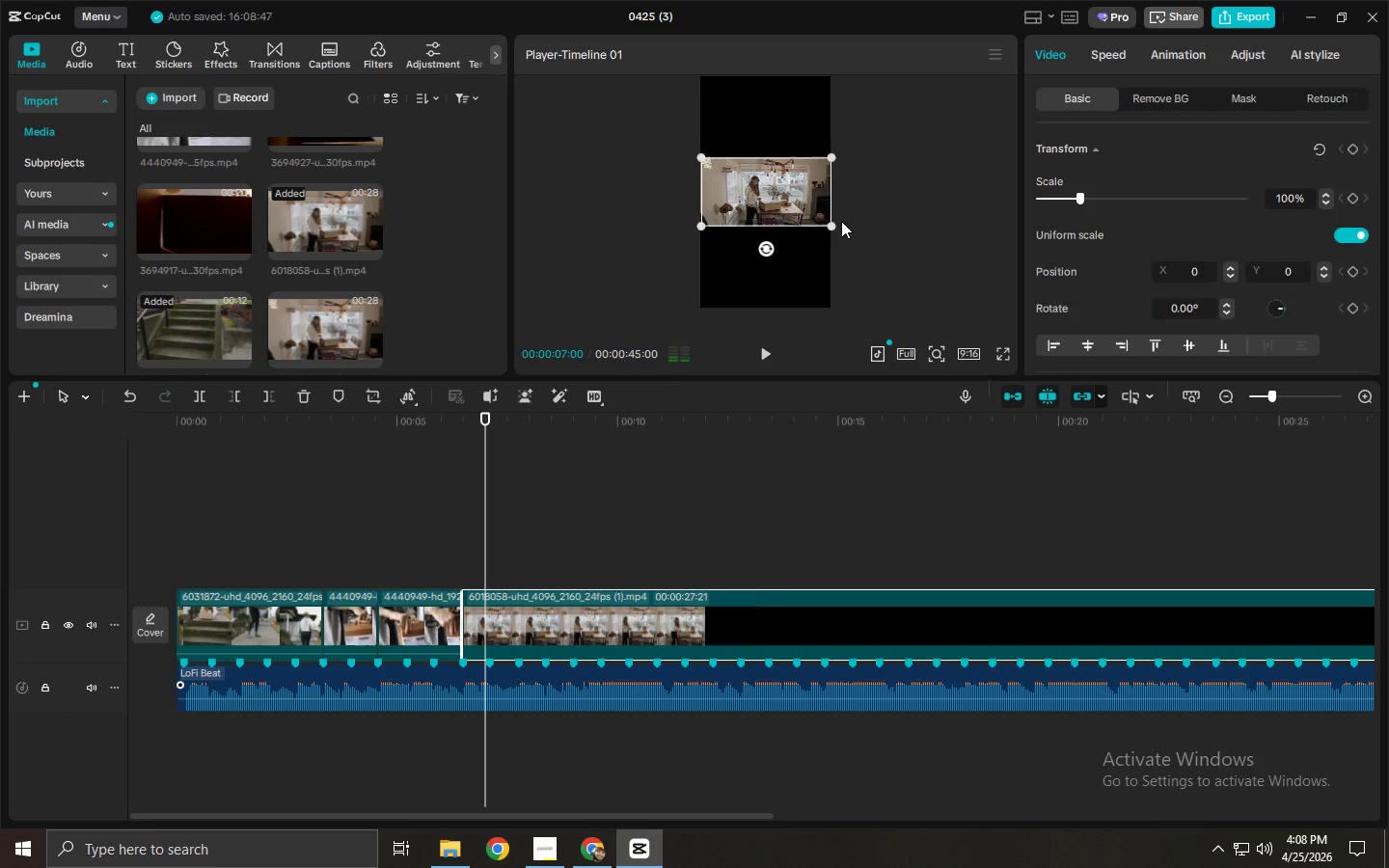 
left_click_drag(start_coordinate=[836, 223], to_coordinate=[1082, 363])
 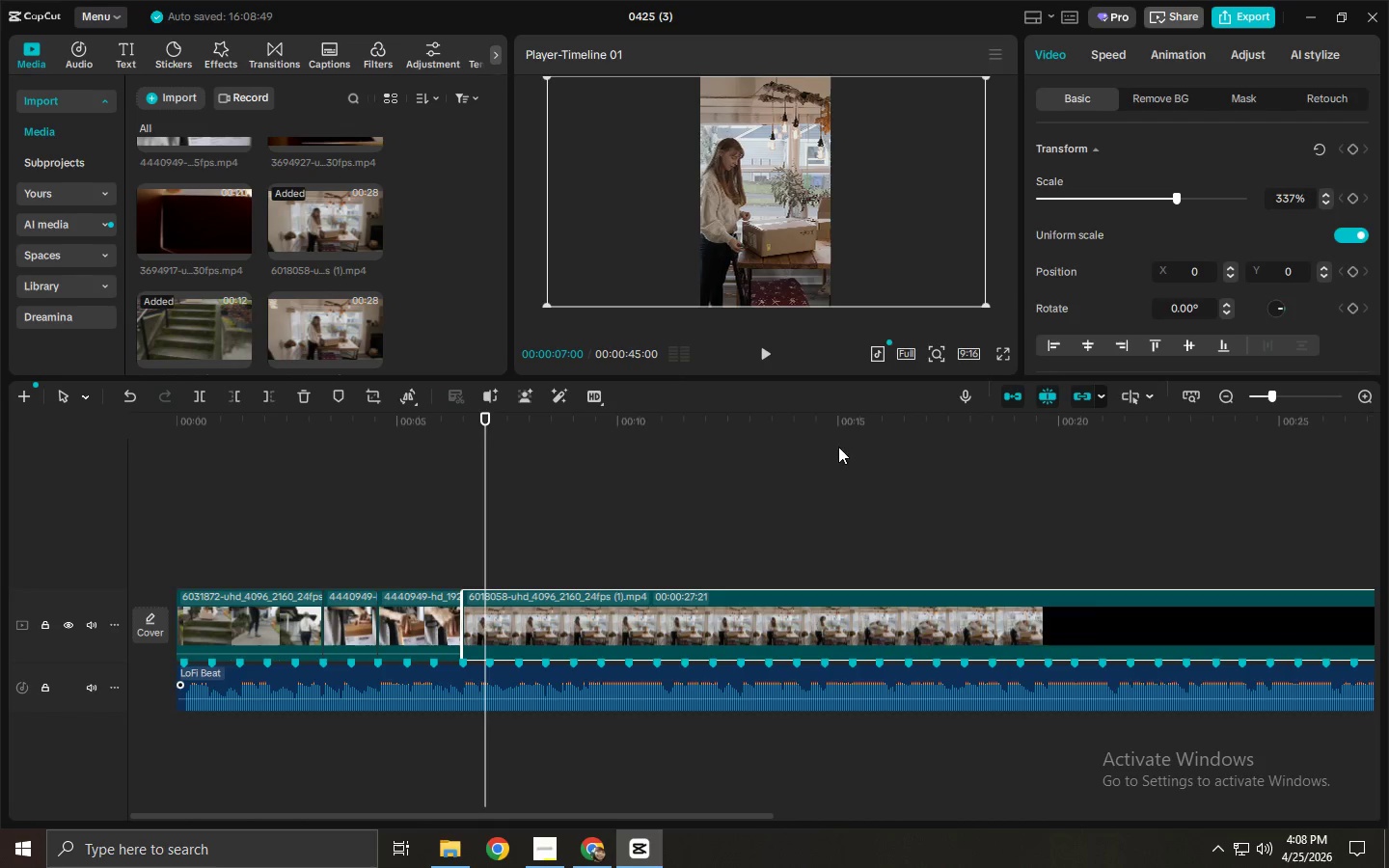 
left_click_drag(start_coordinate=[826, 416], to_coordinate=[717, 440])
 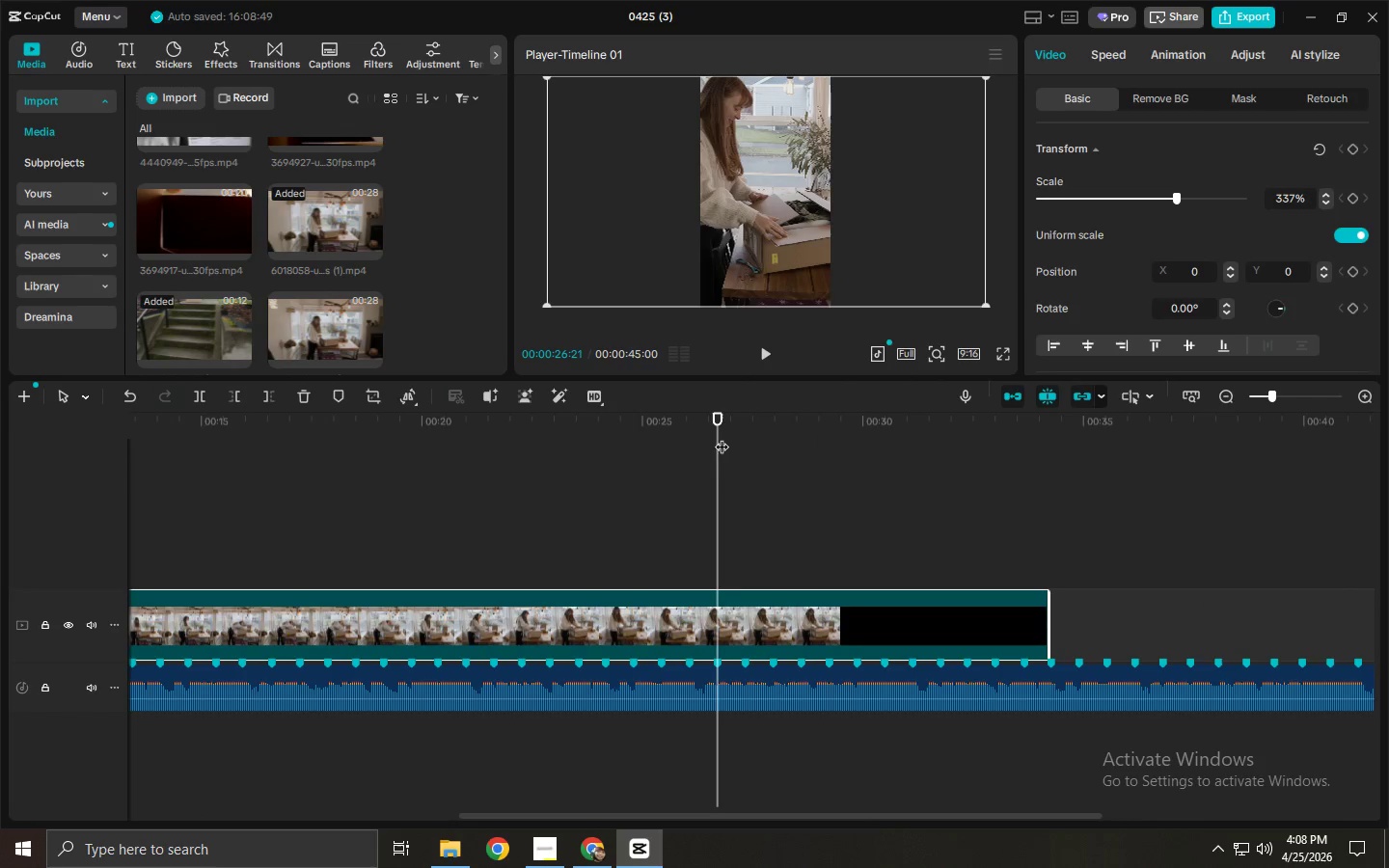 
left_click_drag(start_coordinate=[728, 435], to_coordinate=[568, 437])
 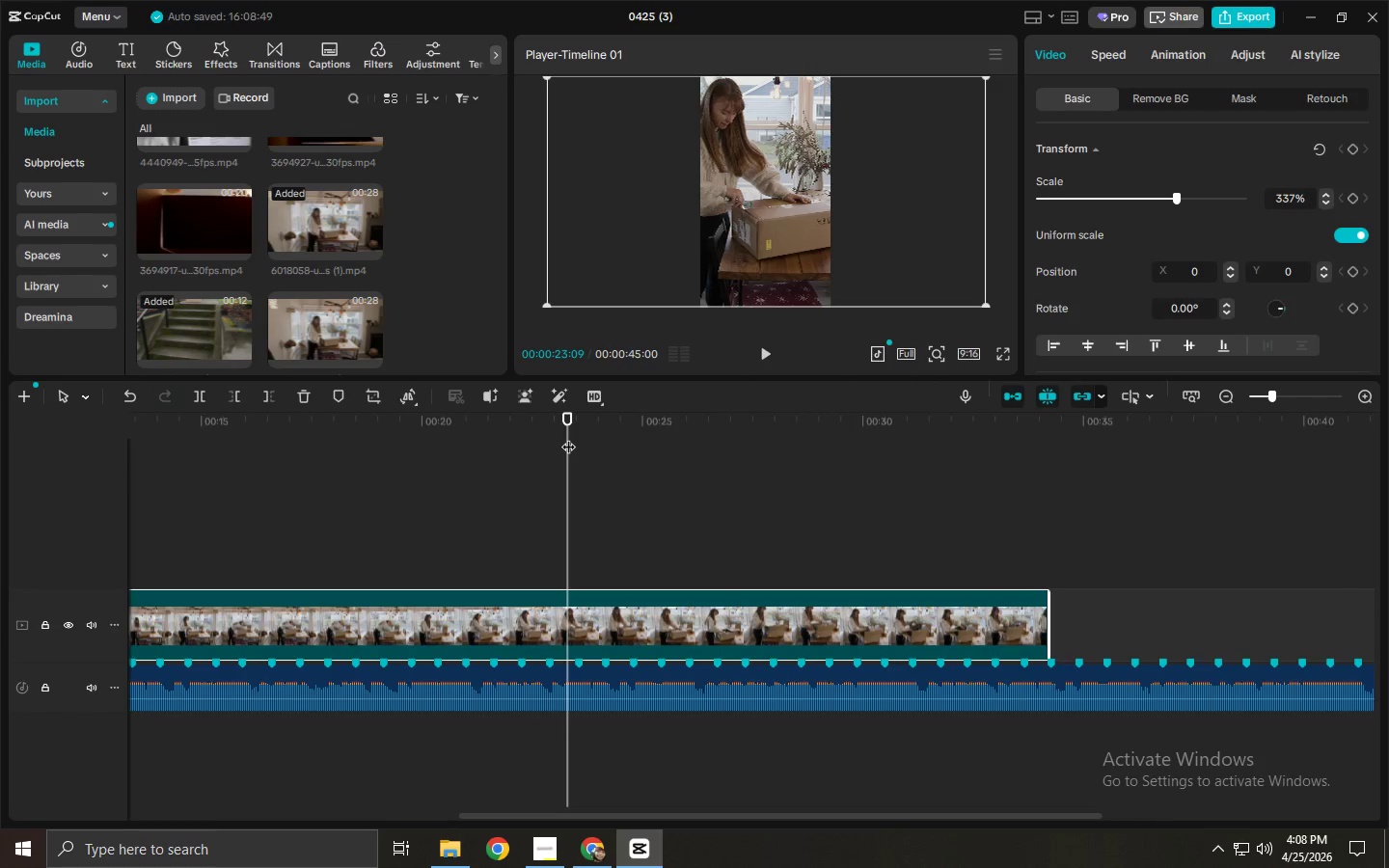 
key(Control+B)
 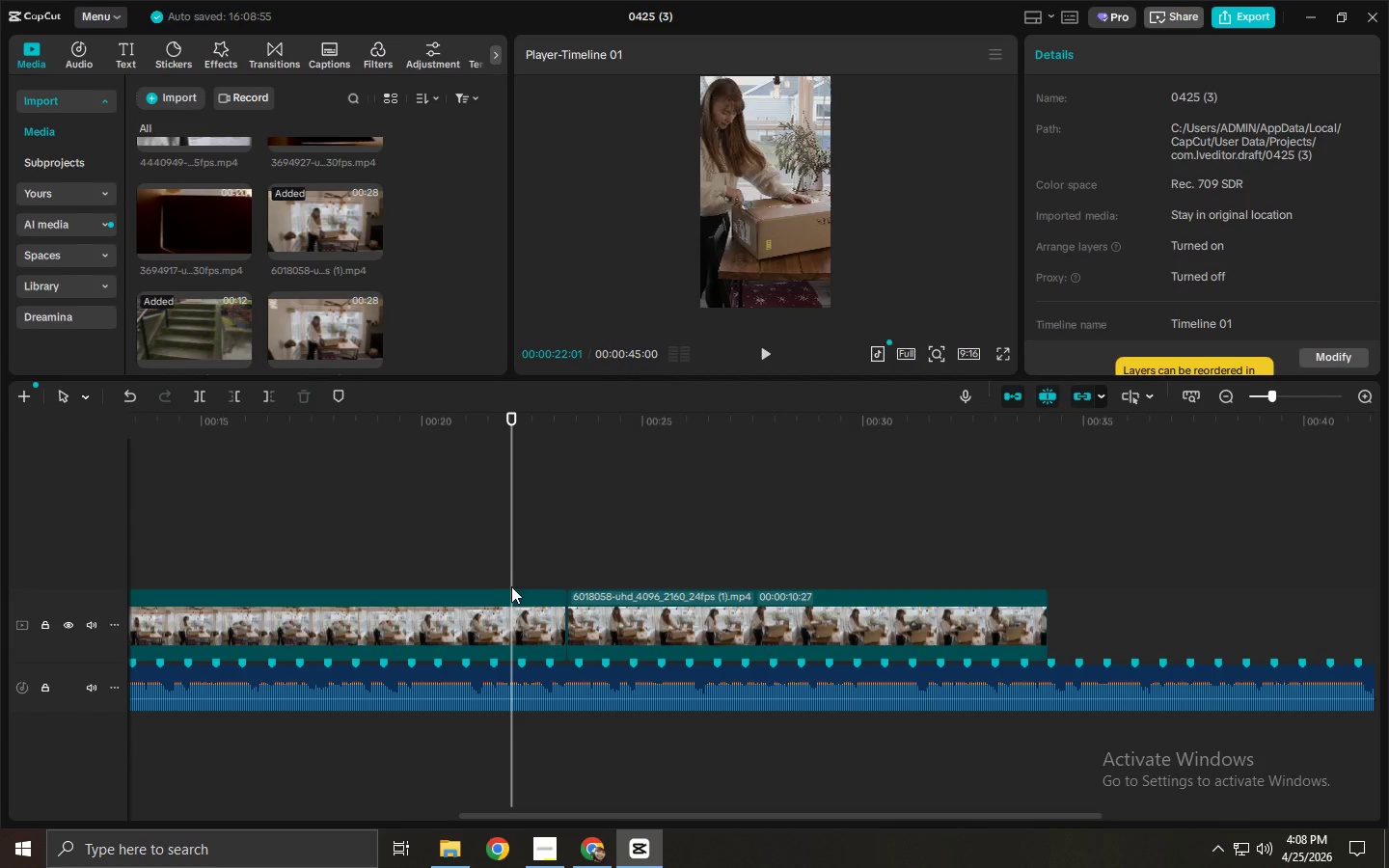 
double_click([487, 603])
 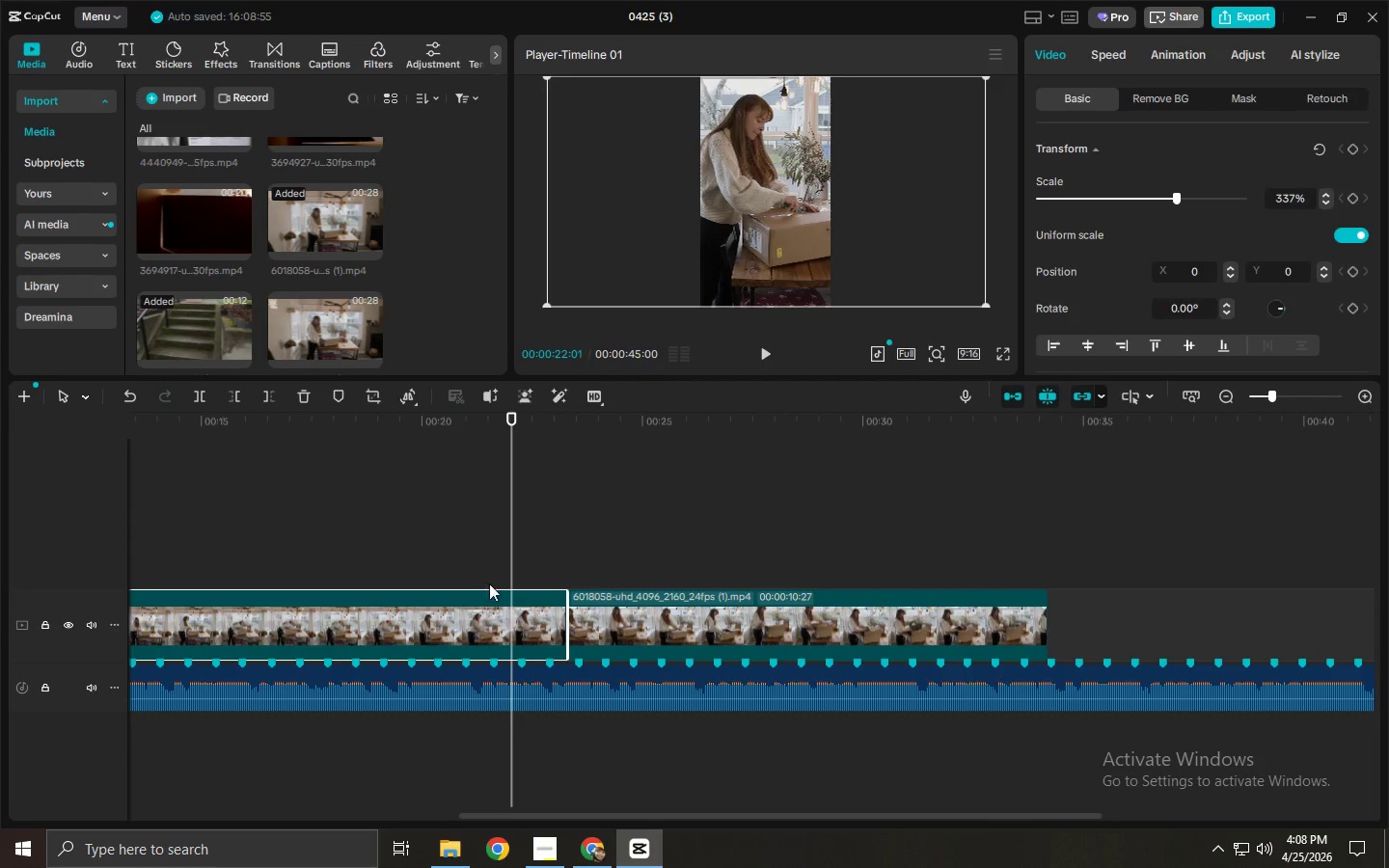 
key(Delete)
 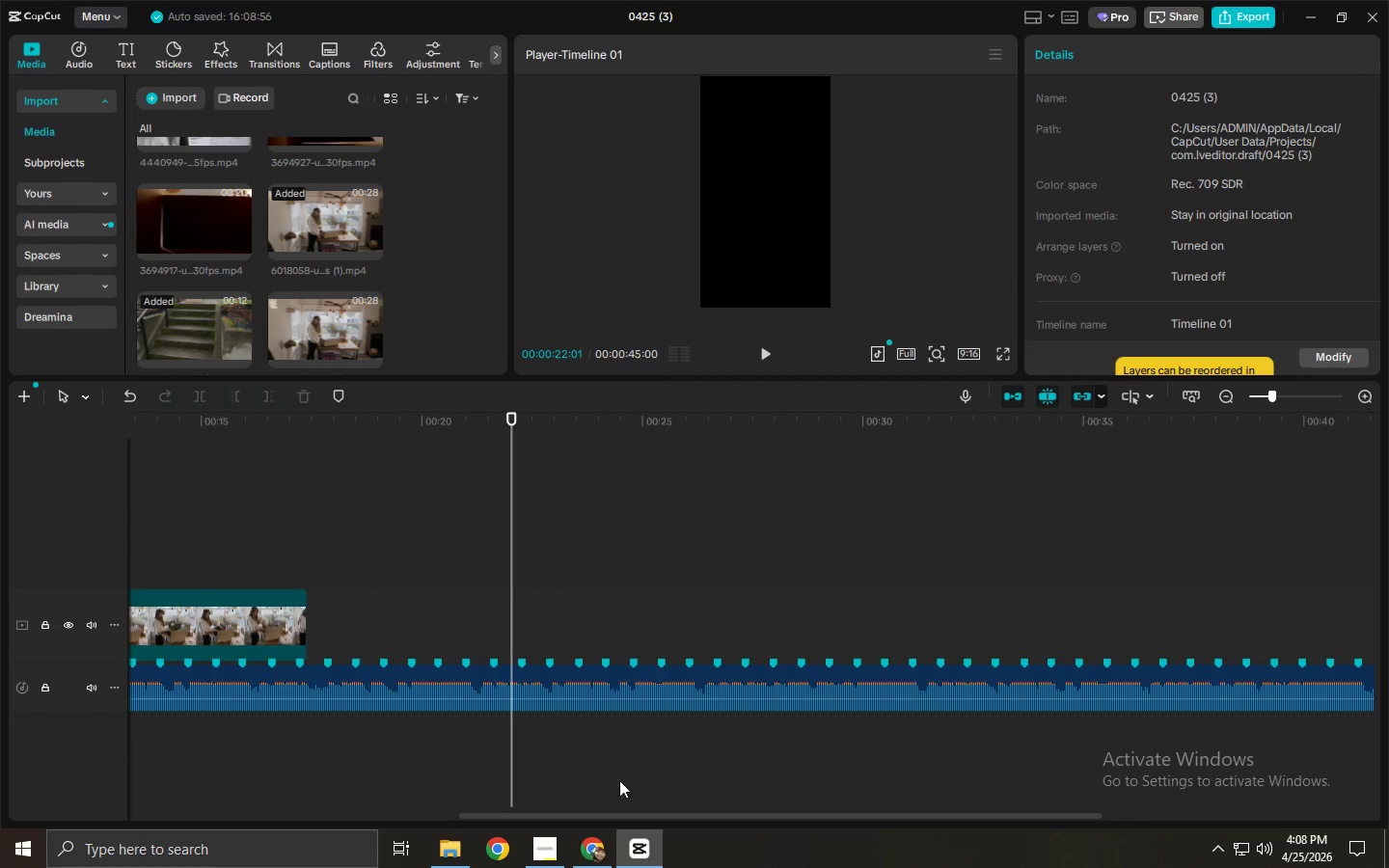 
left_click_drag(start_coordinate=[609, 811], to_coordinate=[307, 806])
 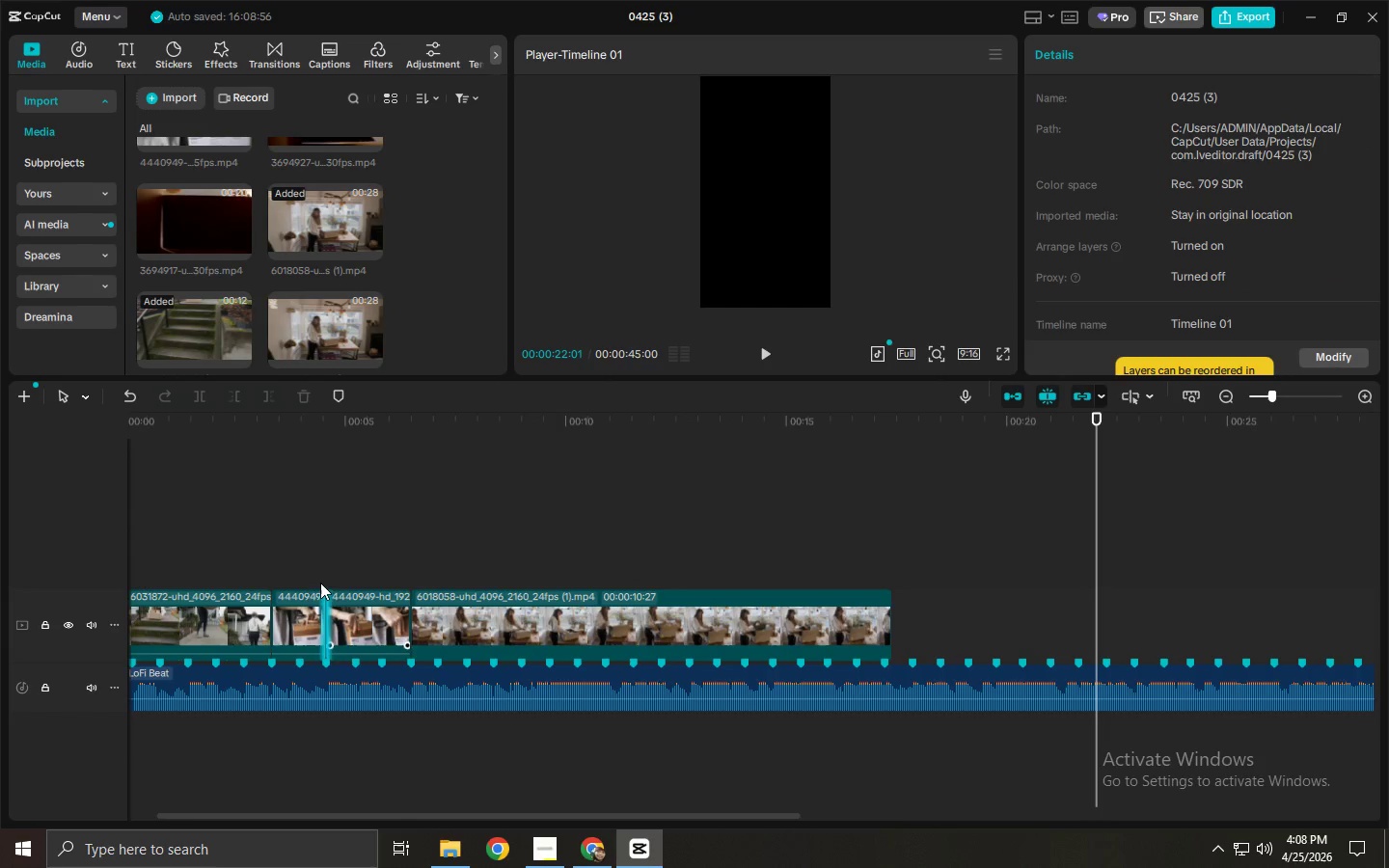 
left_click_drag(start_coordinate=[303, 564], to_coordinate=[368, 629])
 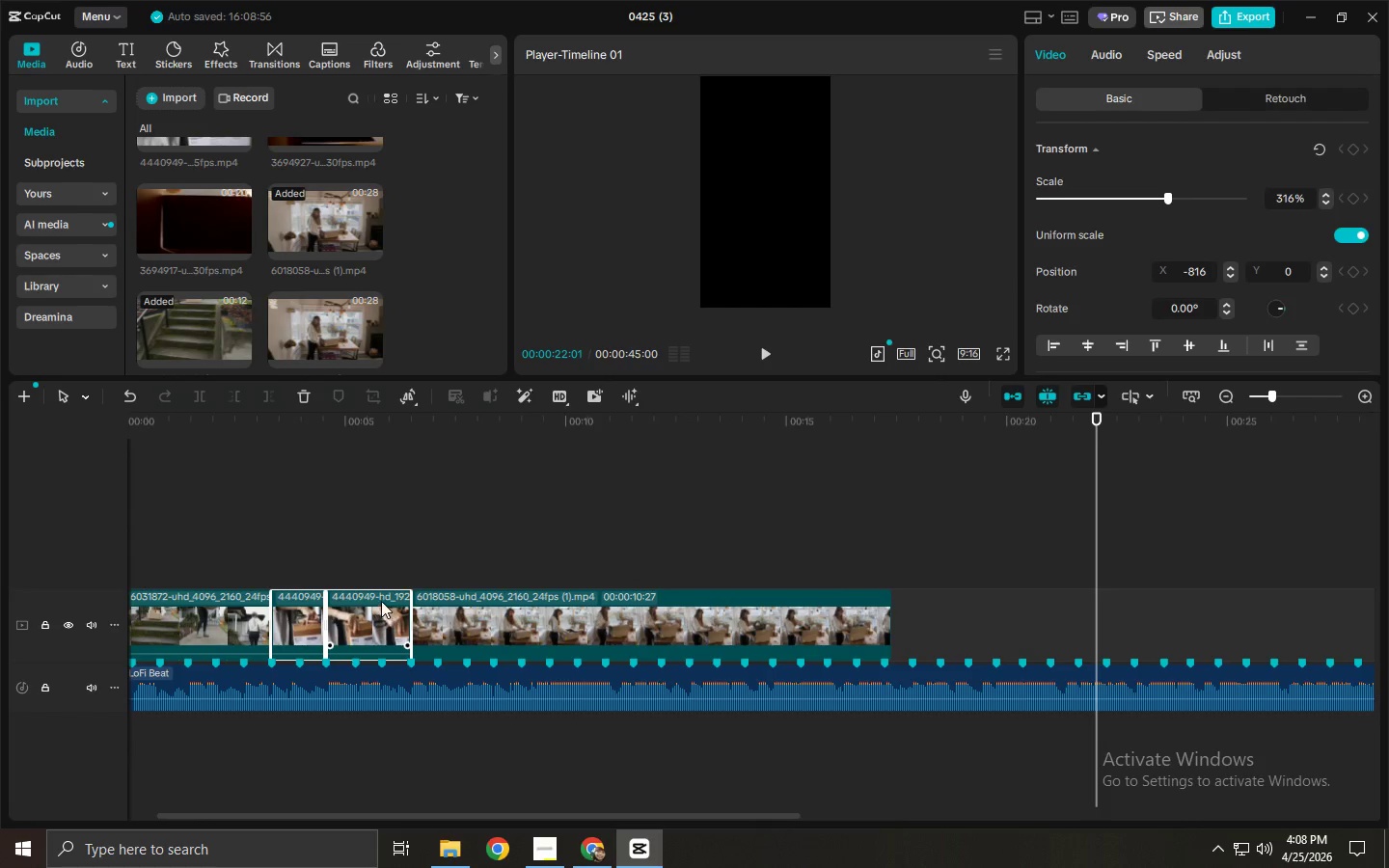 
key(Delete)
 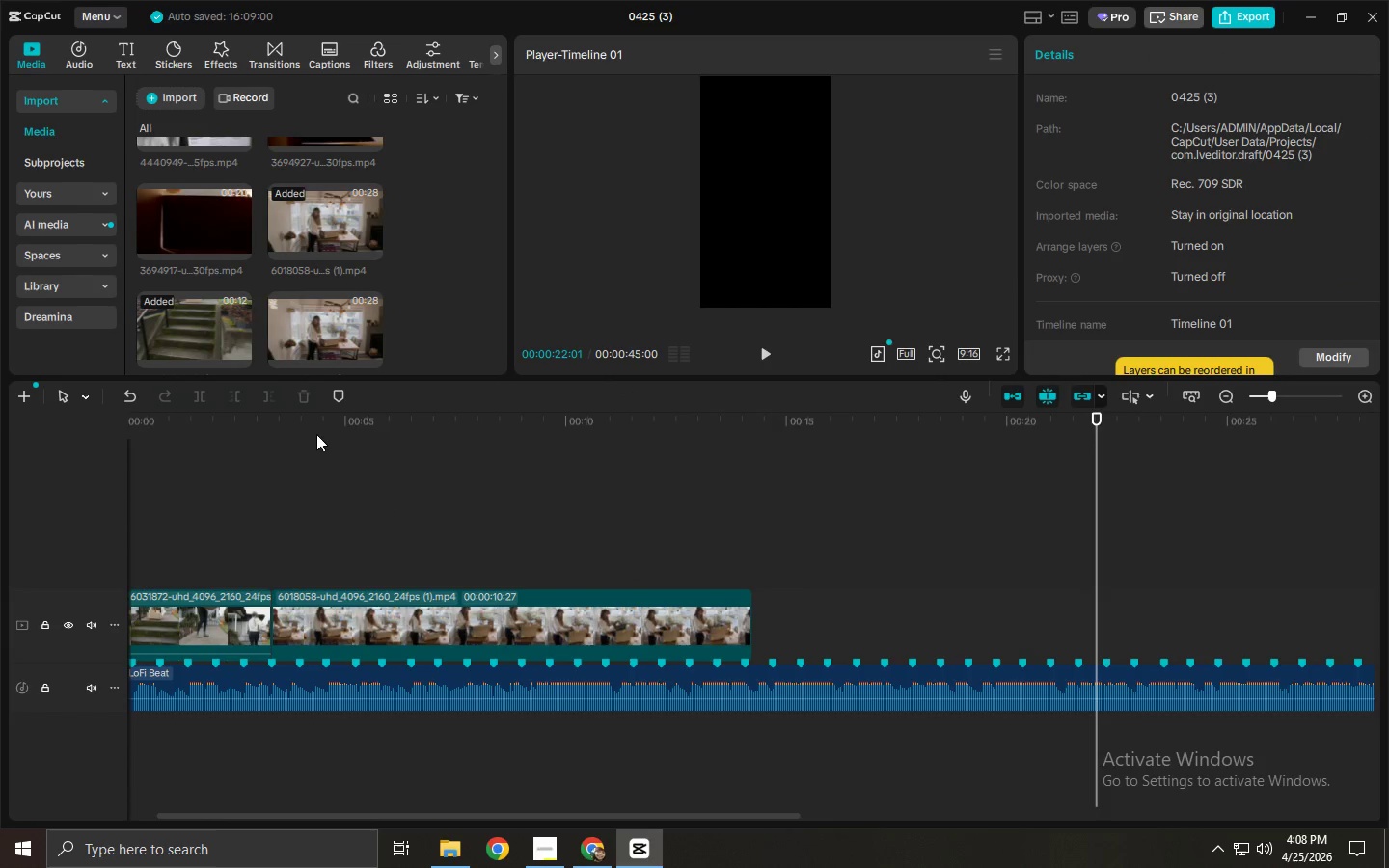 
left_click_drag(start_coordinate=[292, 423], to_coordinate=[255, 433])
 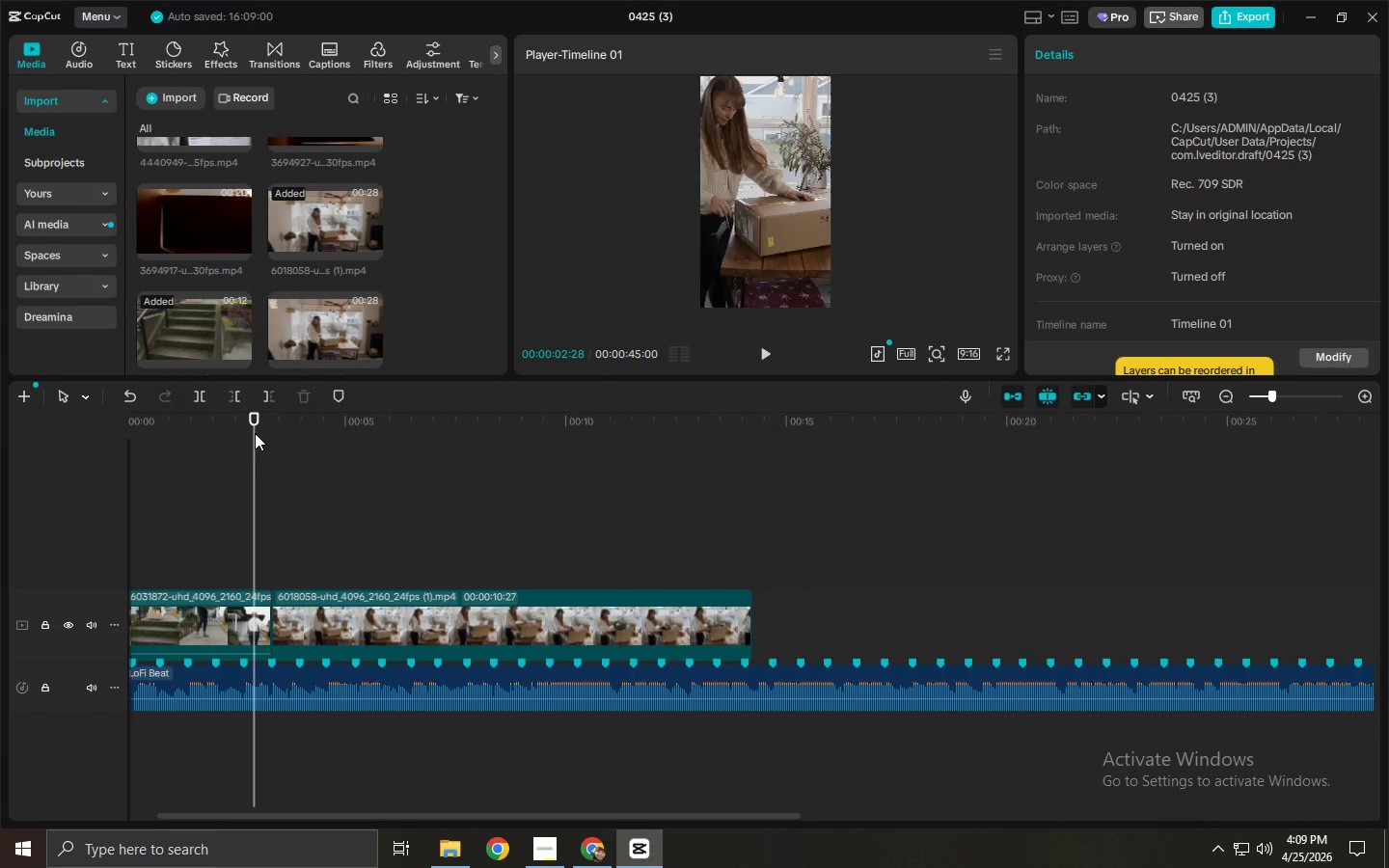 
key(Space)
 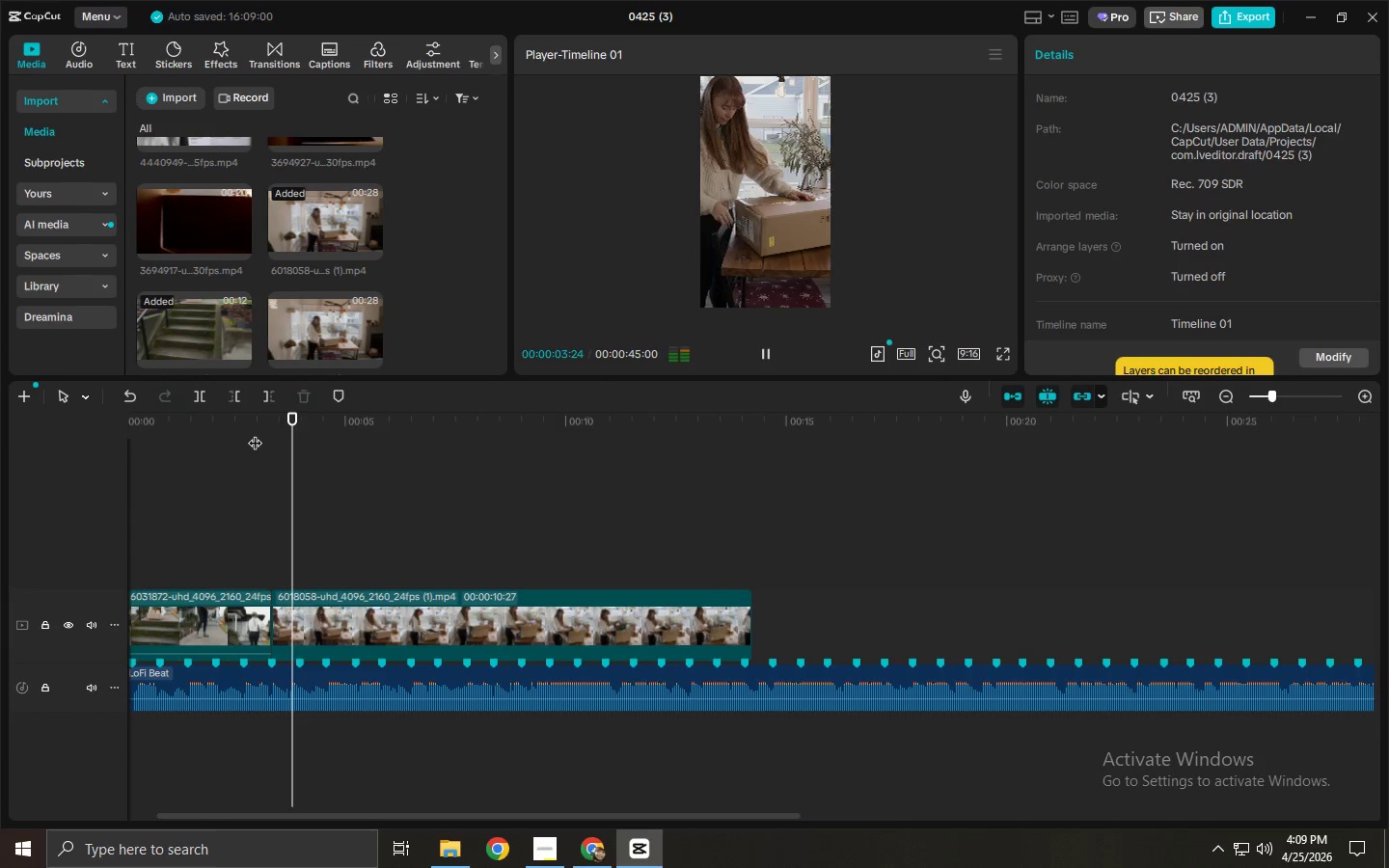 
key(Space)
 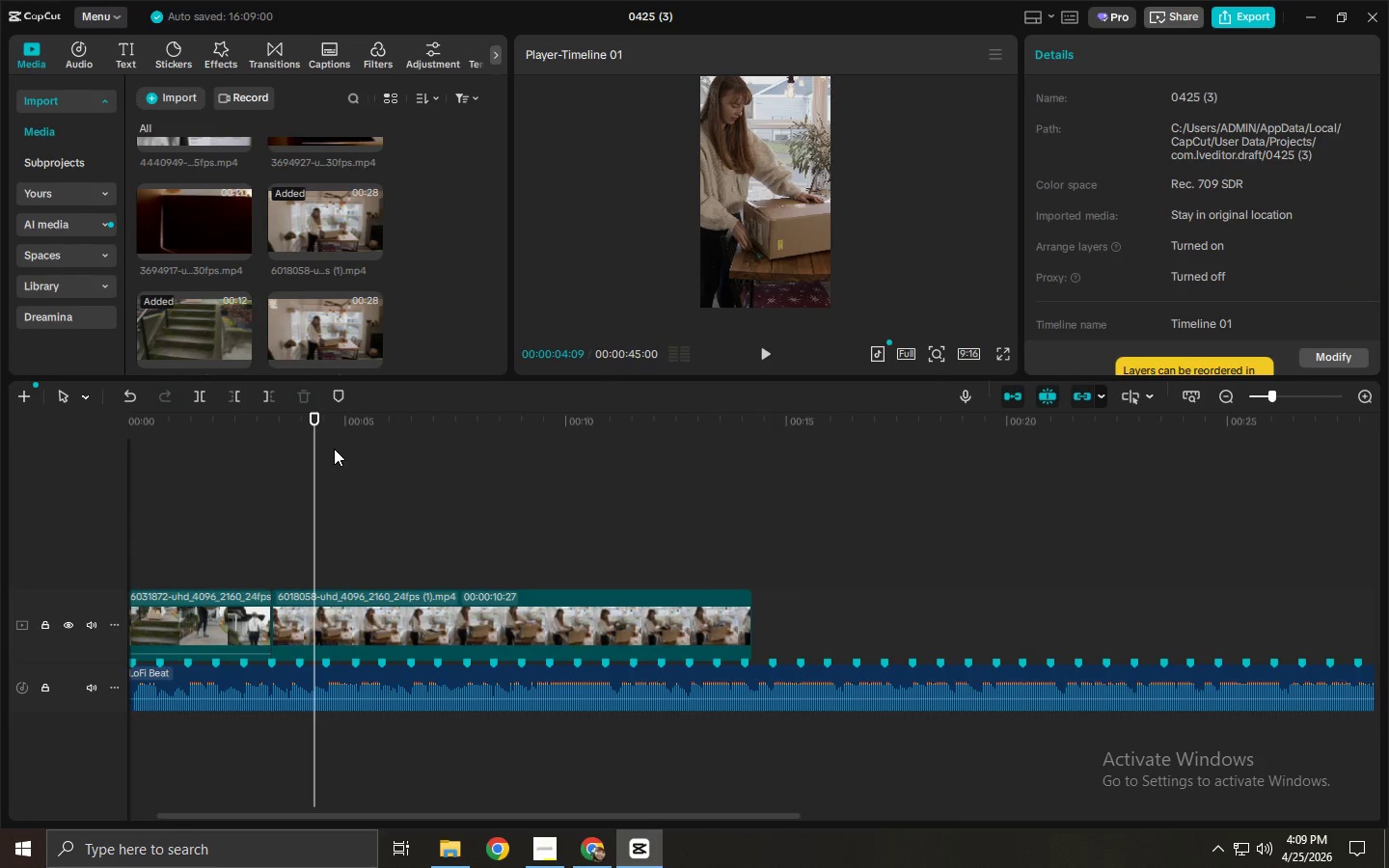 
key(Space)
 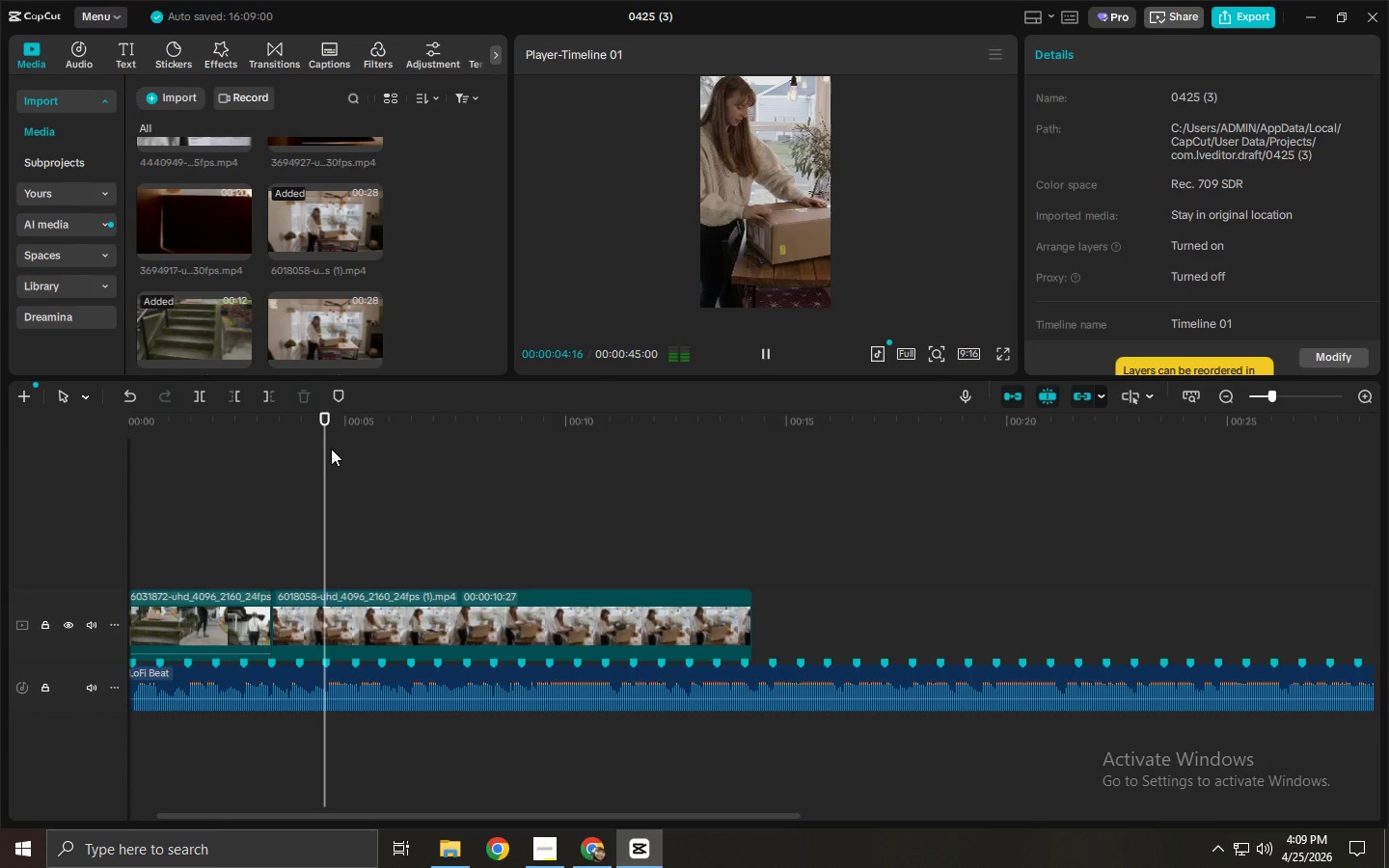 
key(Space)
 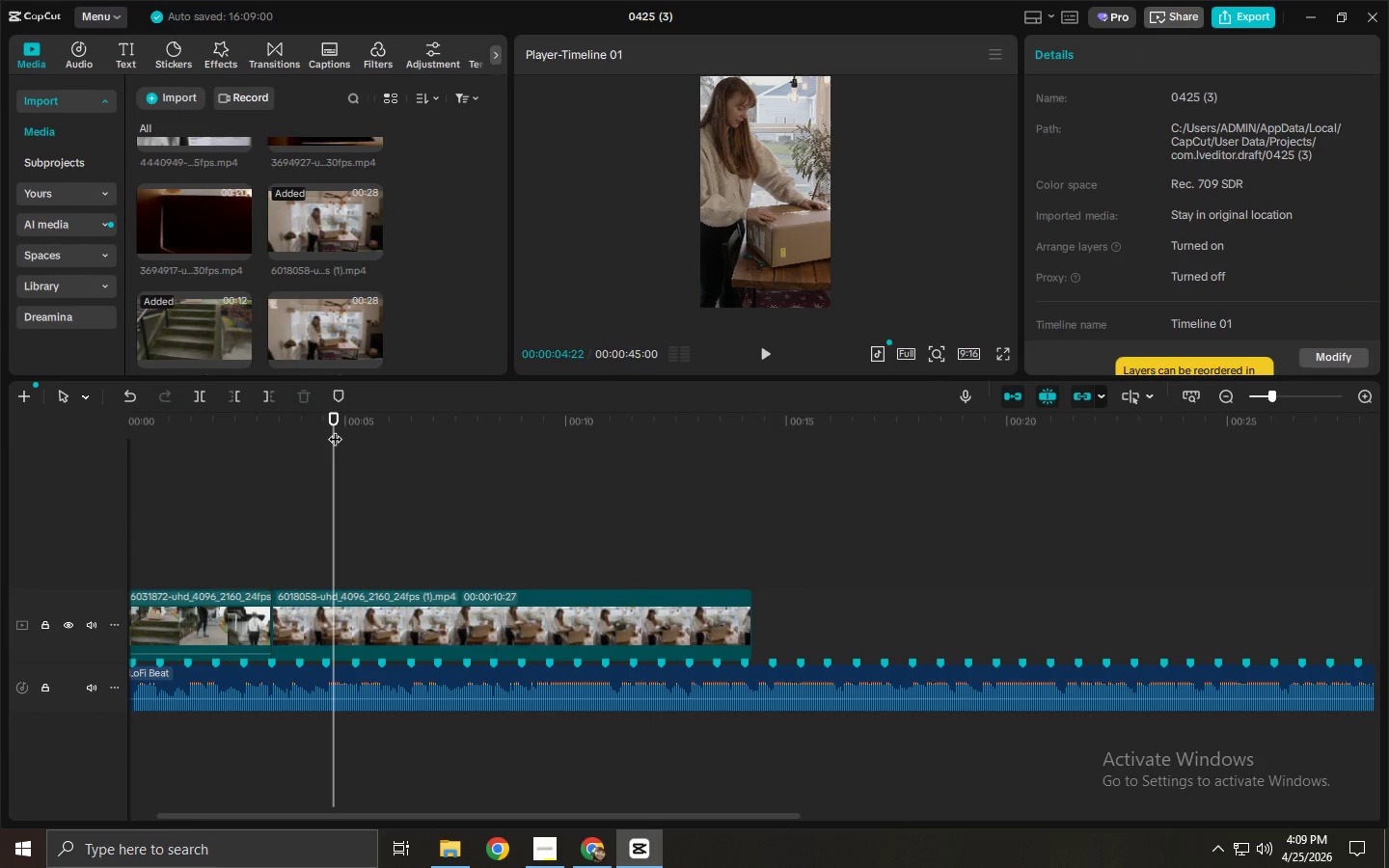 
left_click([335, 429])
 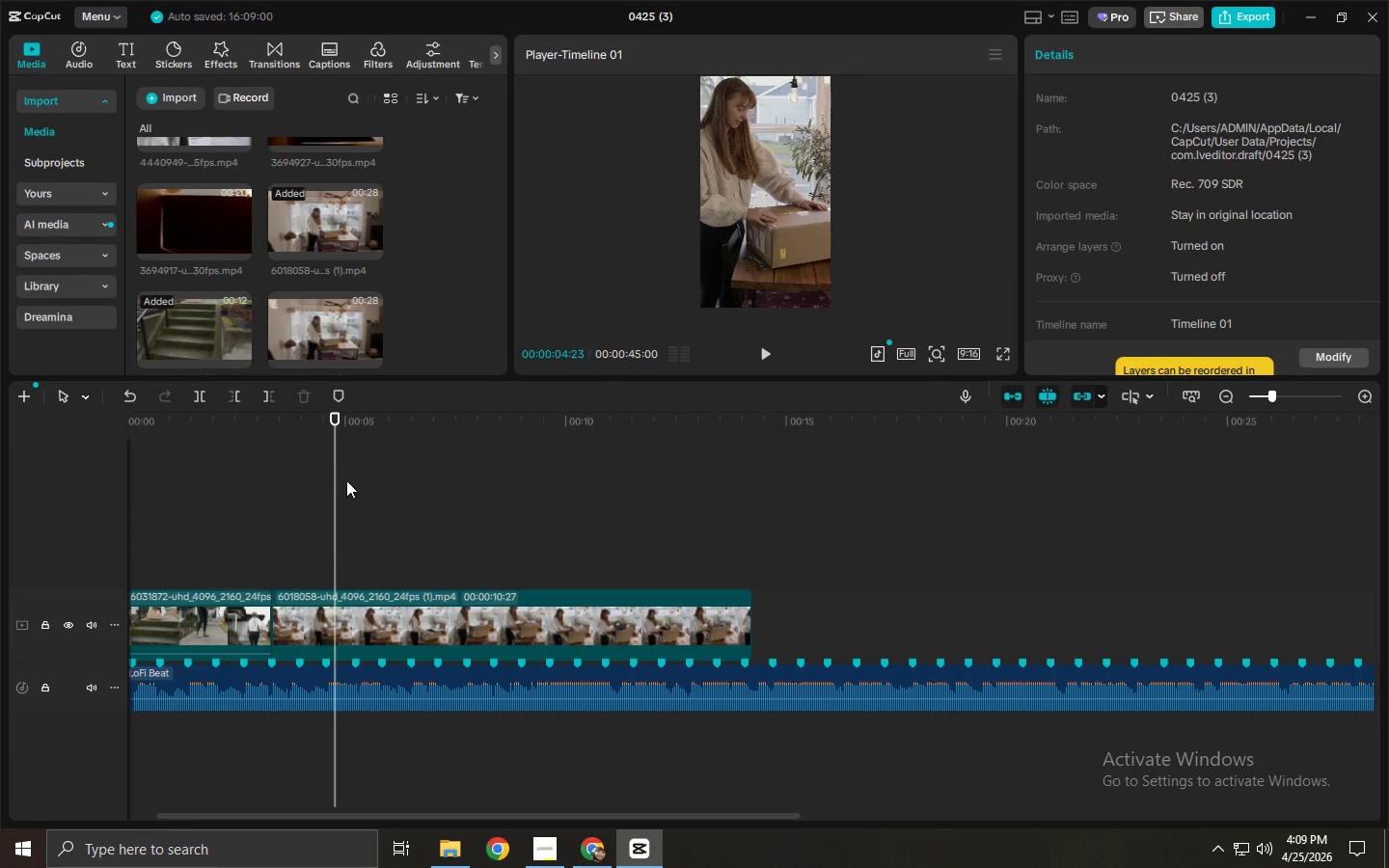 
key(Control+Z)
 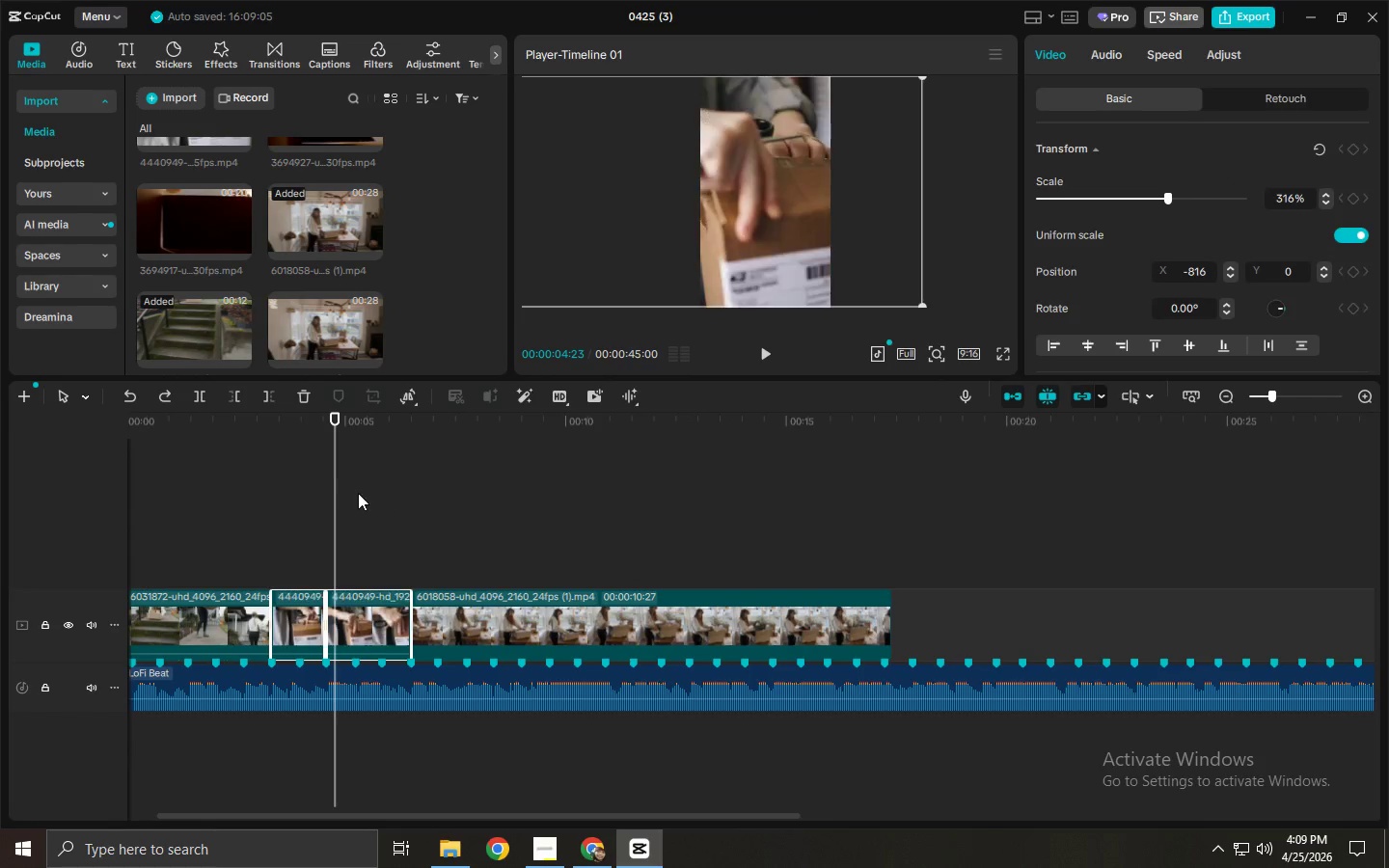 
key(Control+Z)
 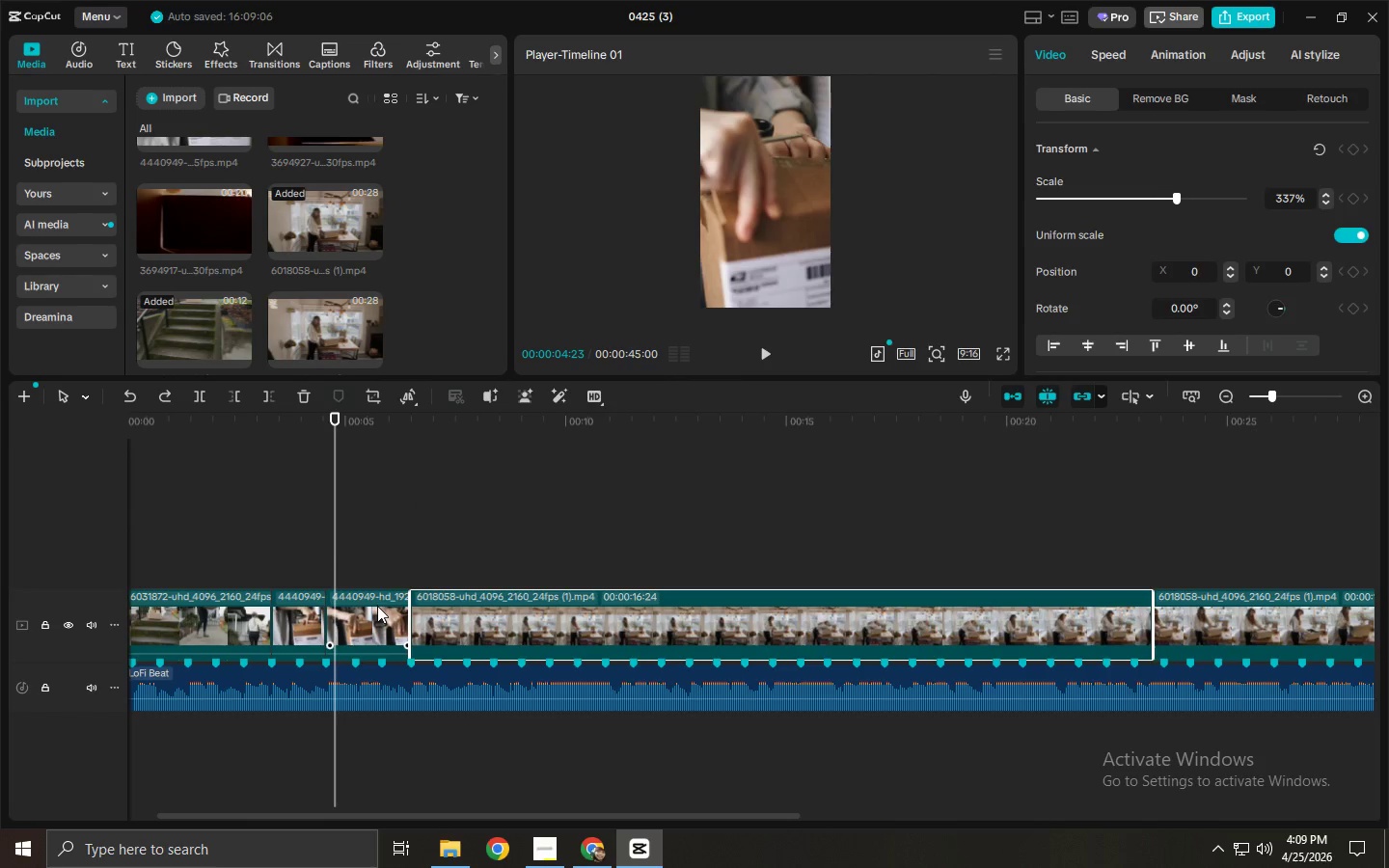 
left_click_drag(start_coordinate=[267, 553], to_coordinate=[372, 633])
 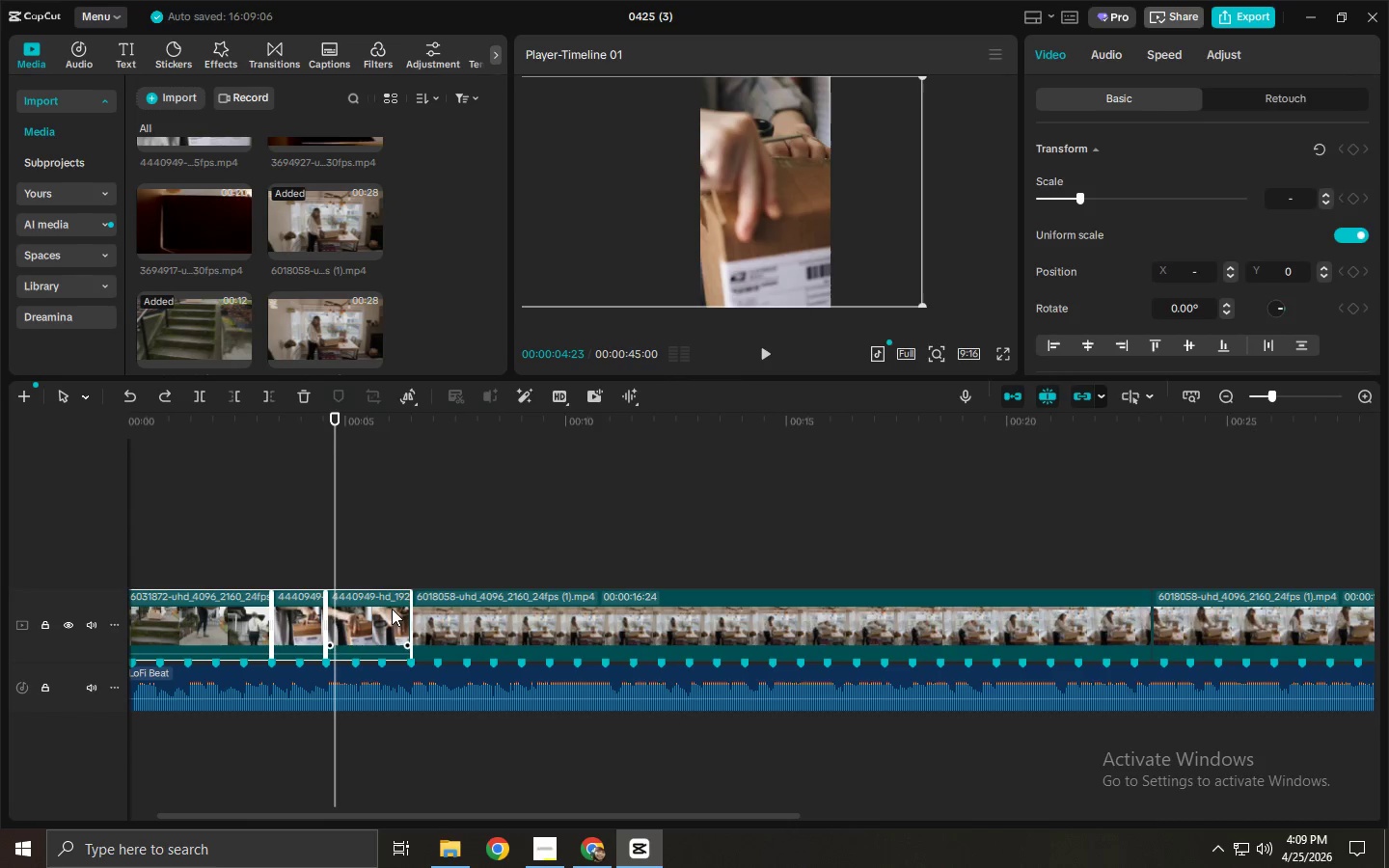 
left_click([313, 529])
 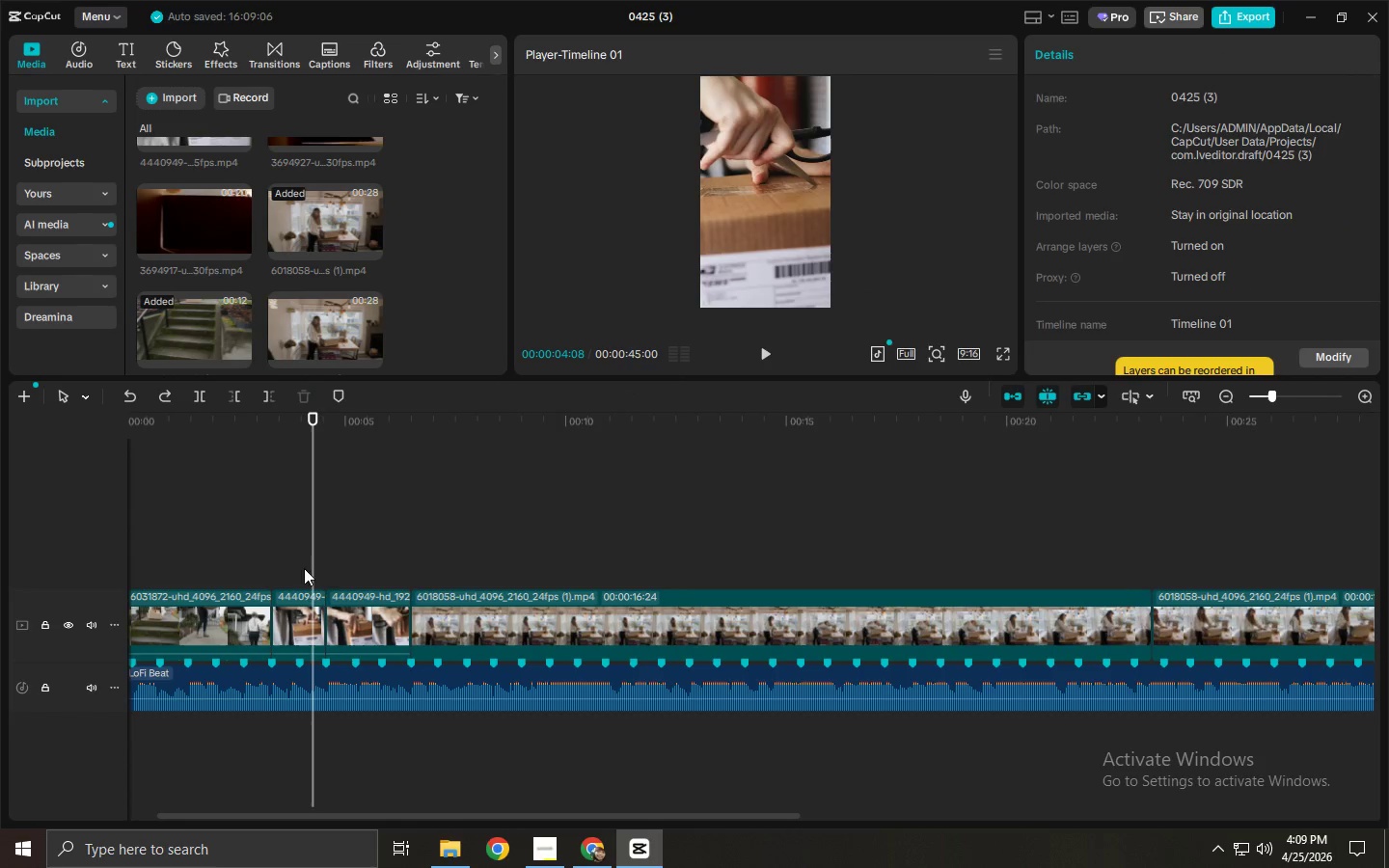 
left_click_drag(start_coordinate=[306, 570], to_coordinate=[352, 616])
 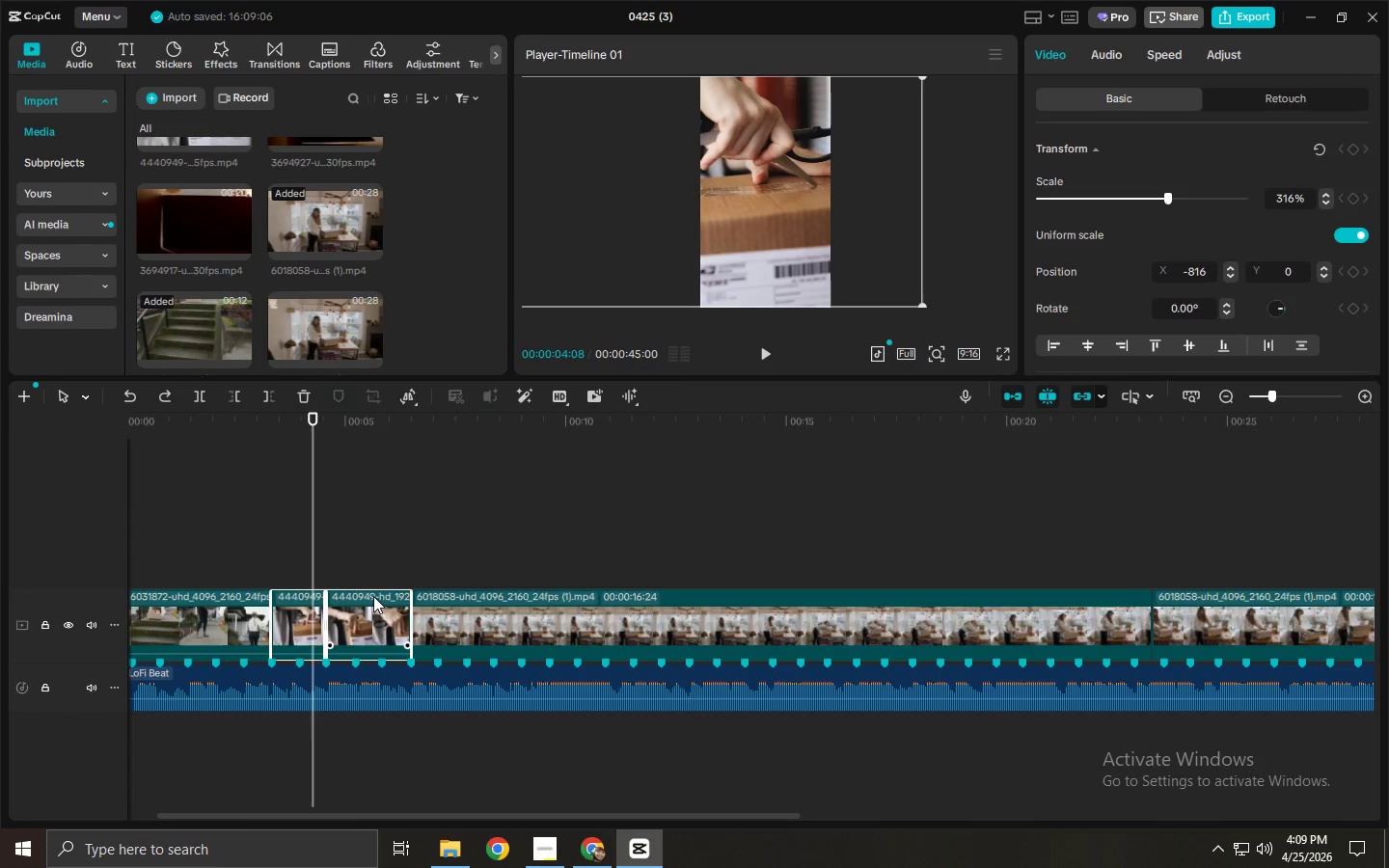 
key(Delete)
 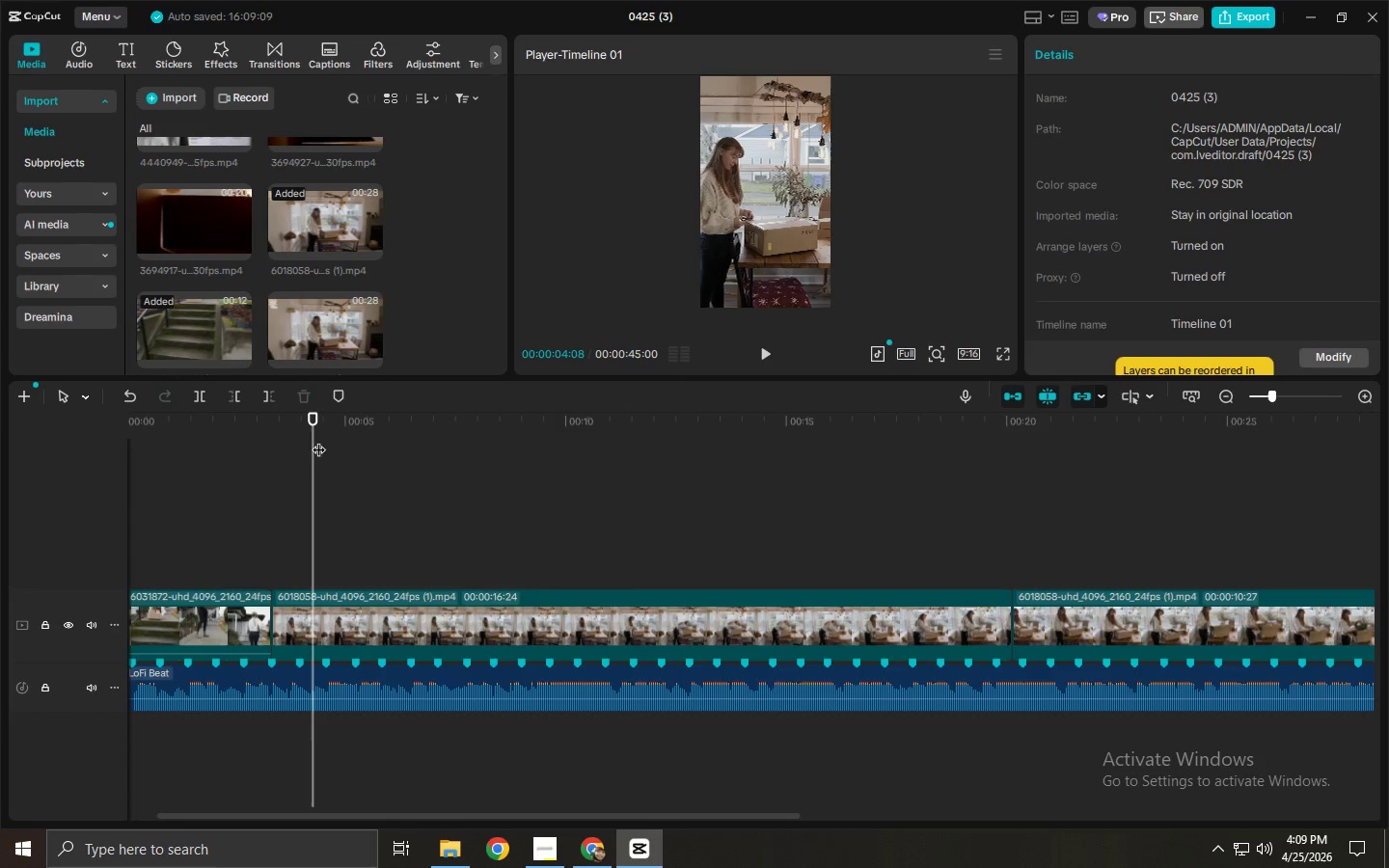 
left_click_drag(start_coordinate=[319, 424], to_coordinate=[501, 440])
 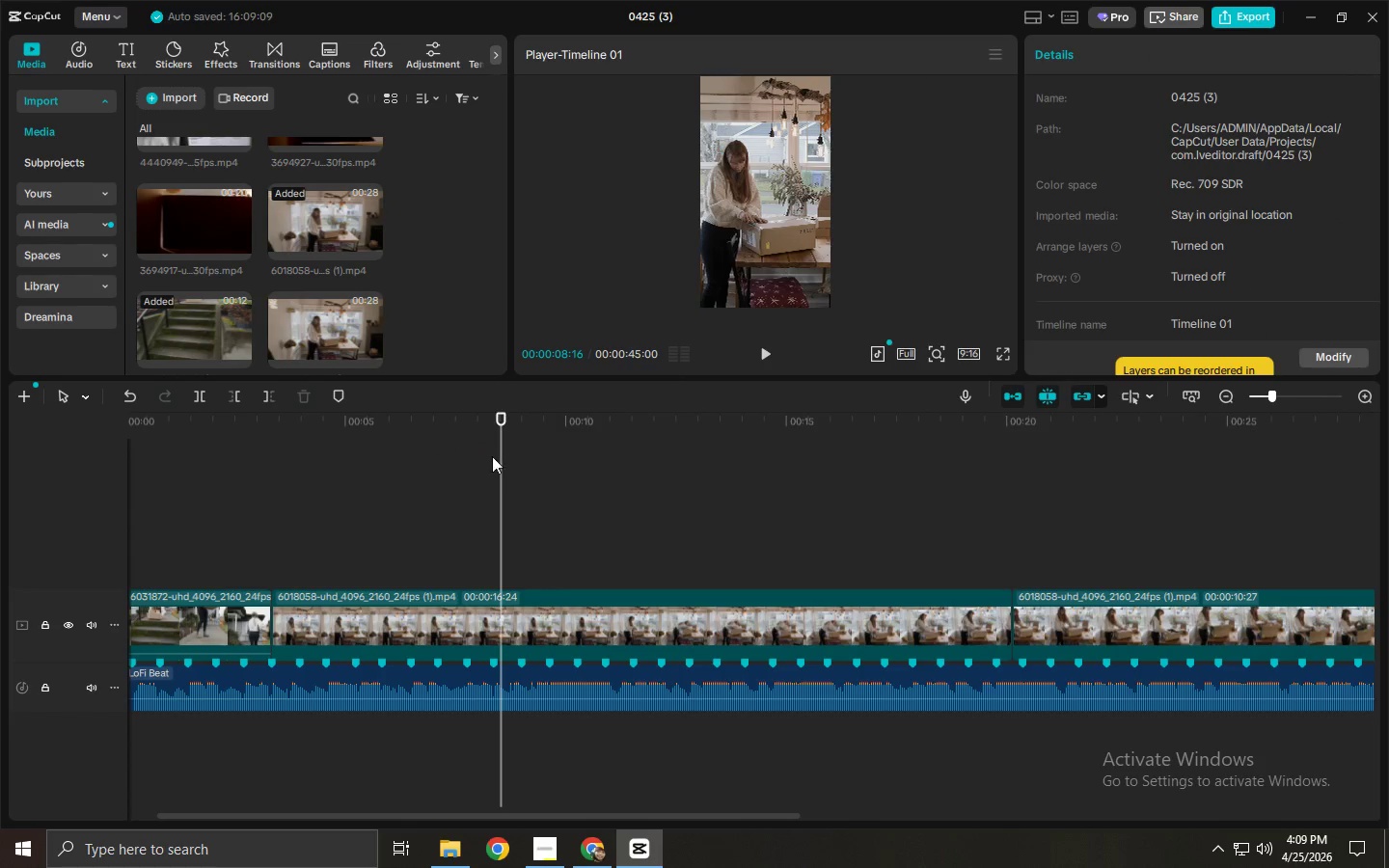 
key(Control+ControlLeft)
 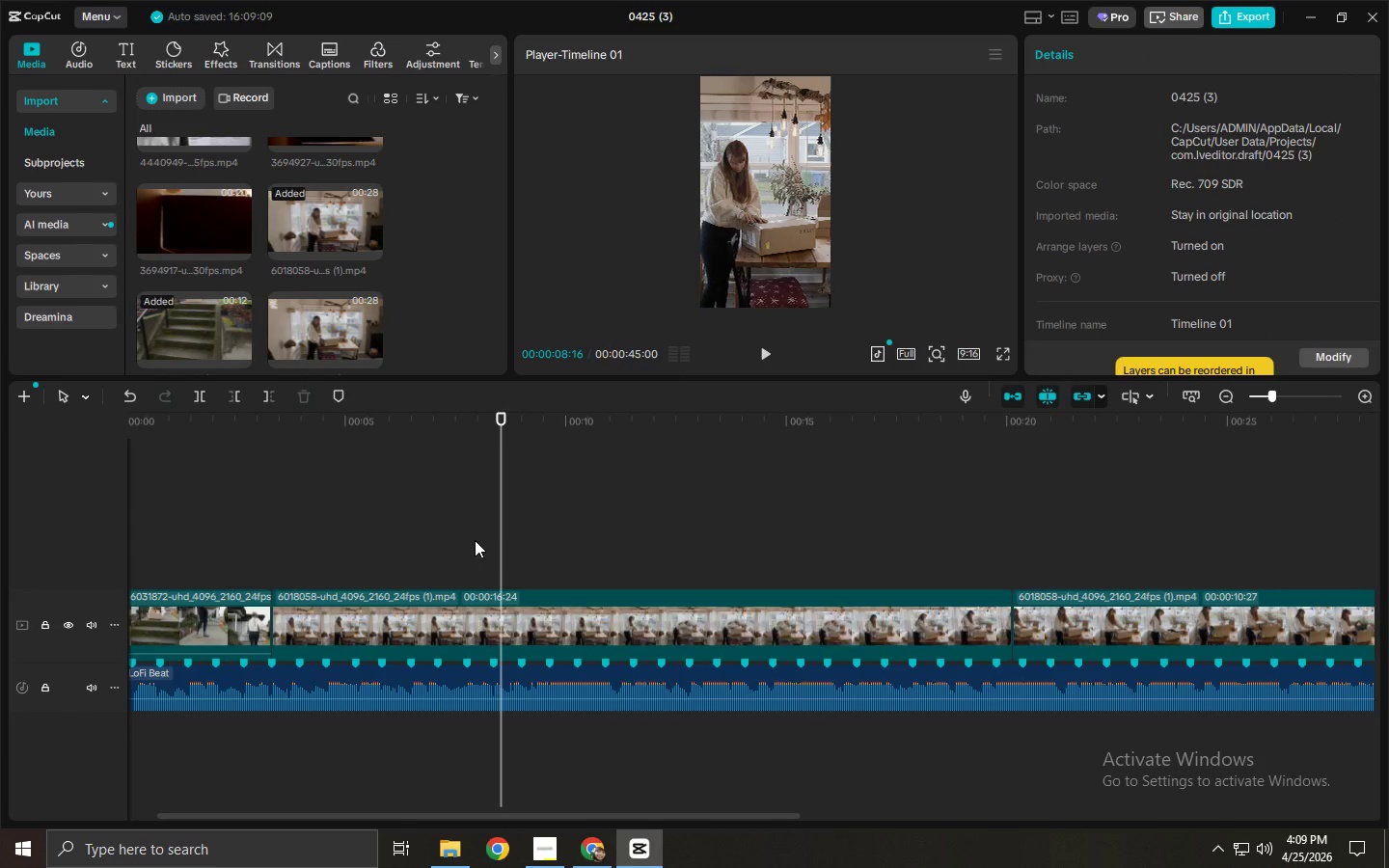 
key(Control+B)
 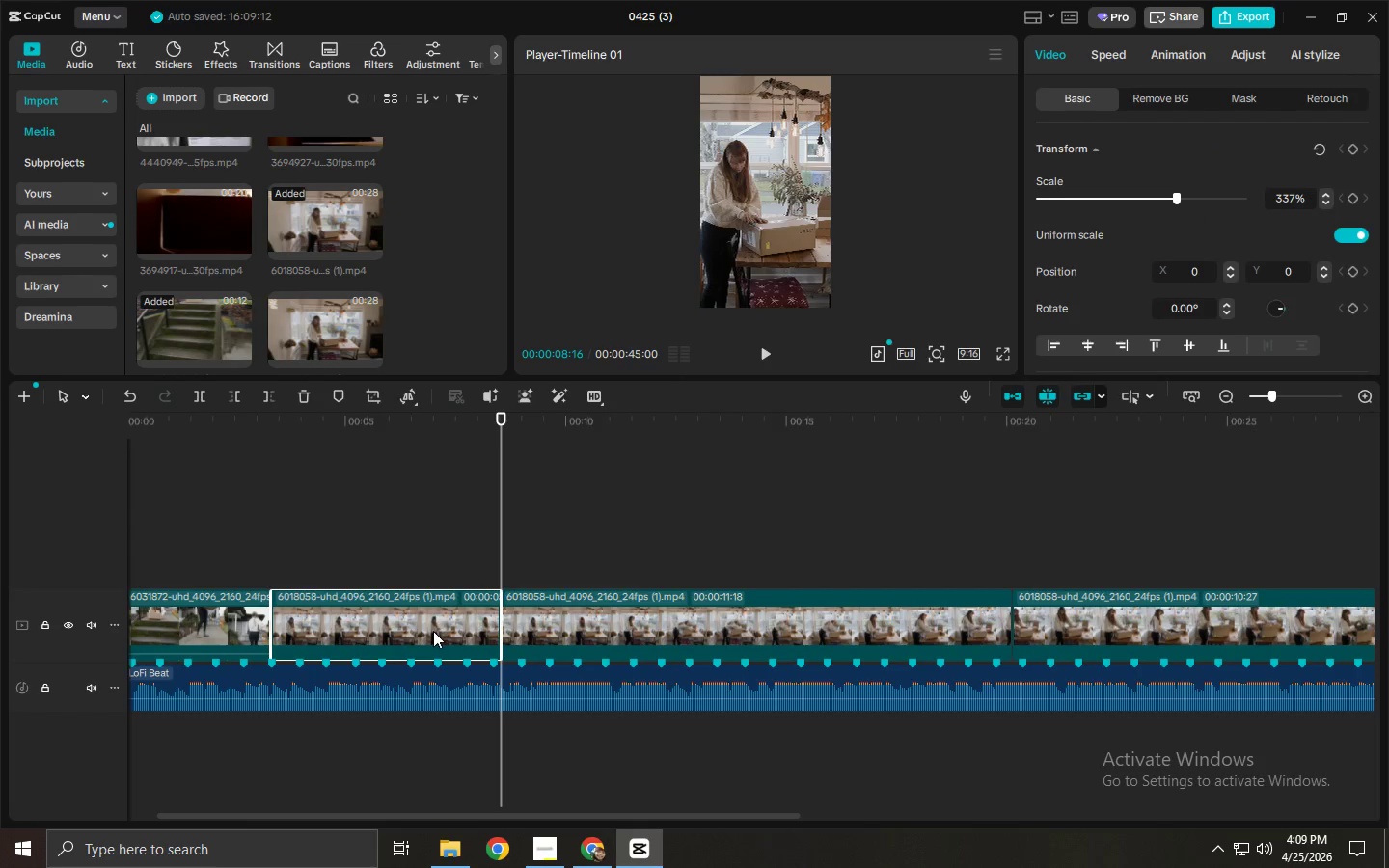 
key(Delete)
 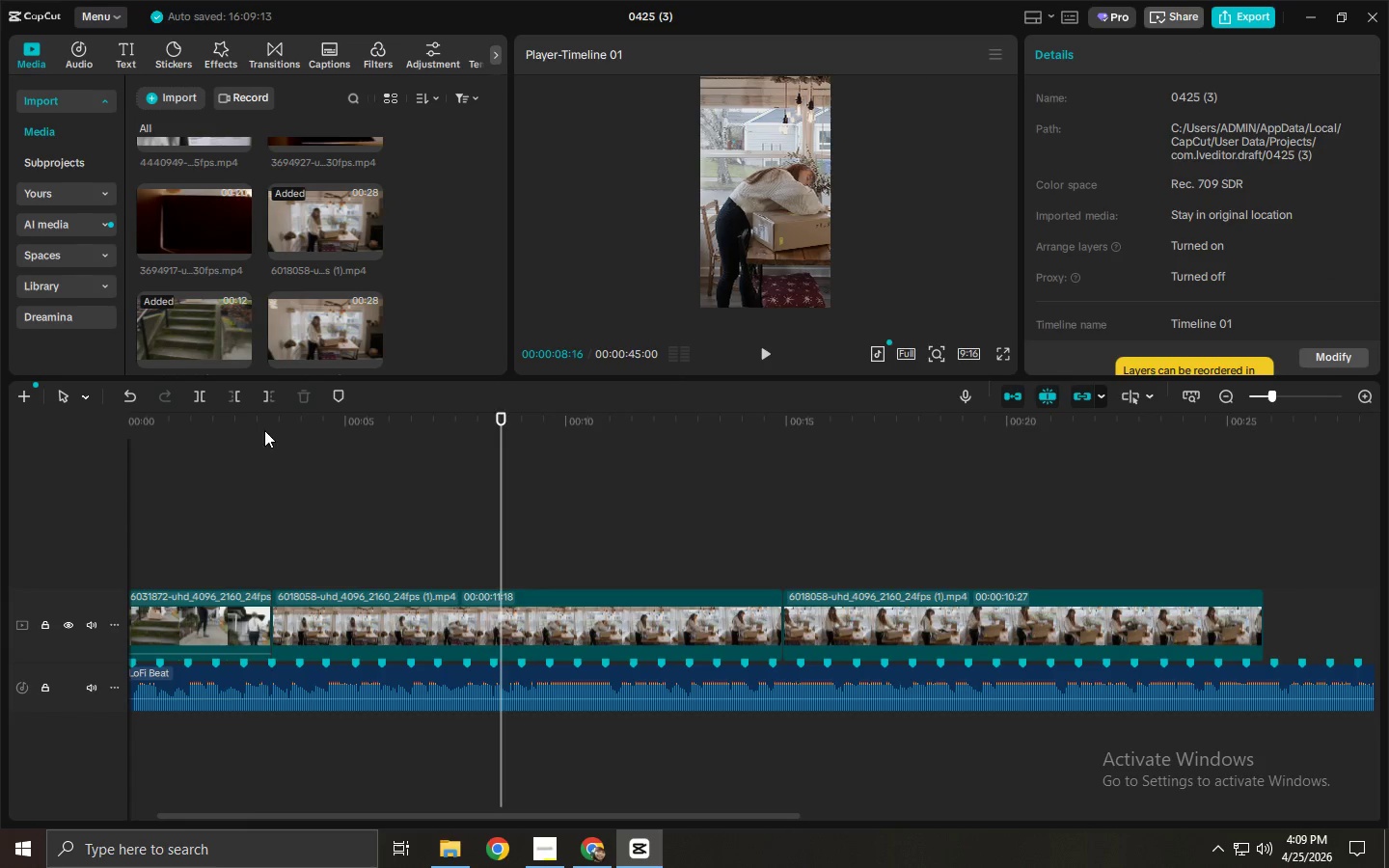 
key(Space)
 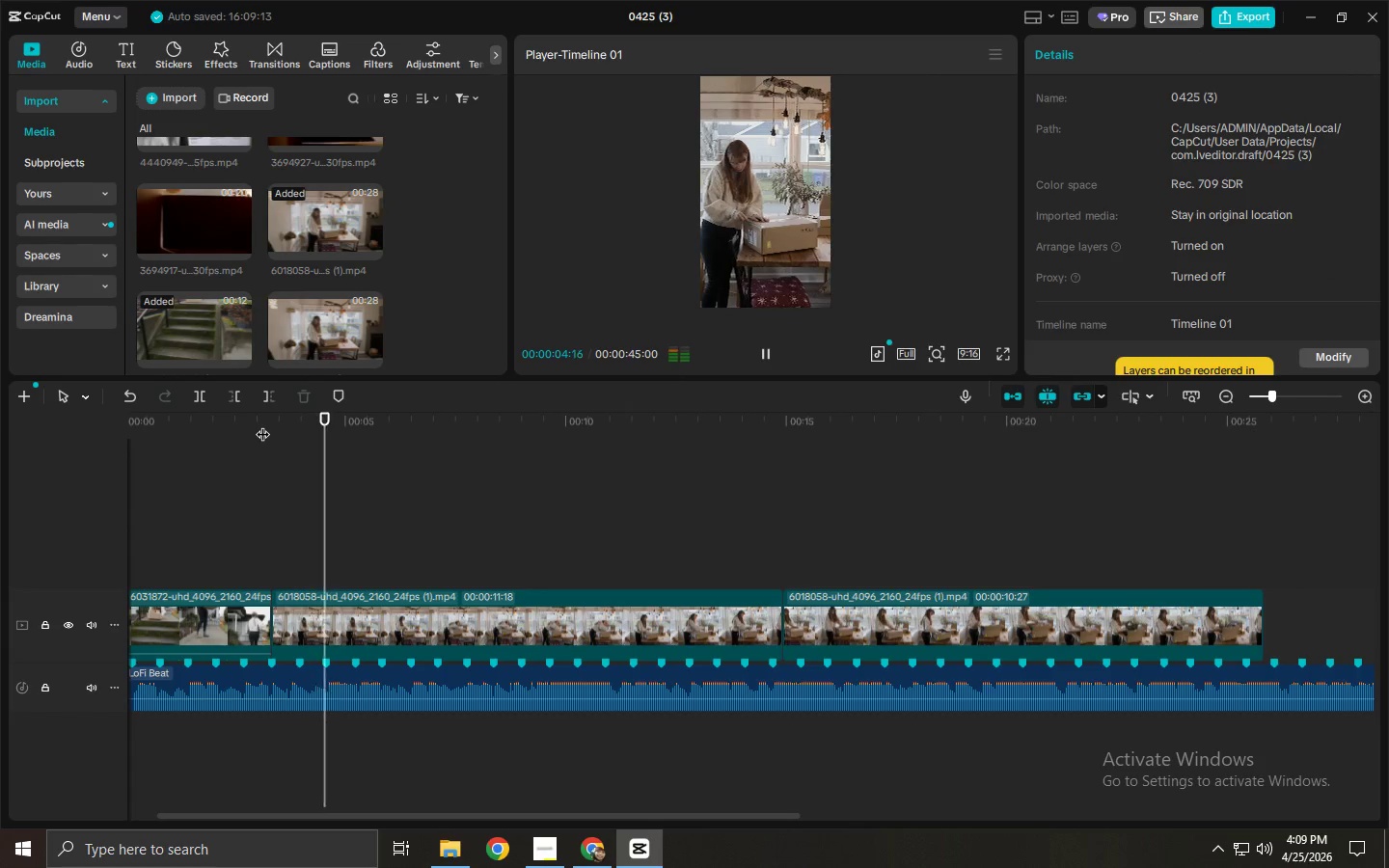 
key(Space)
 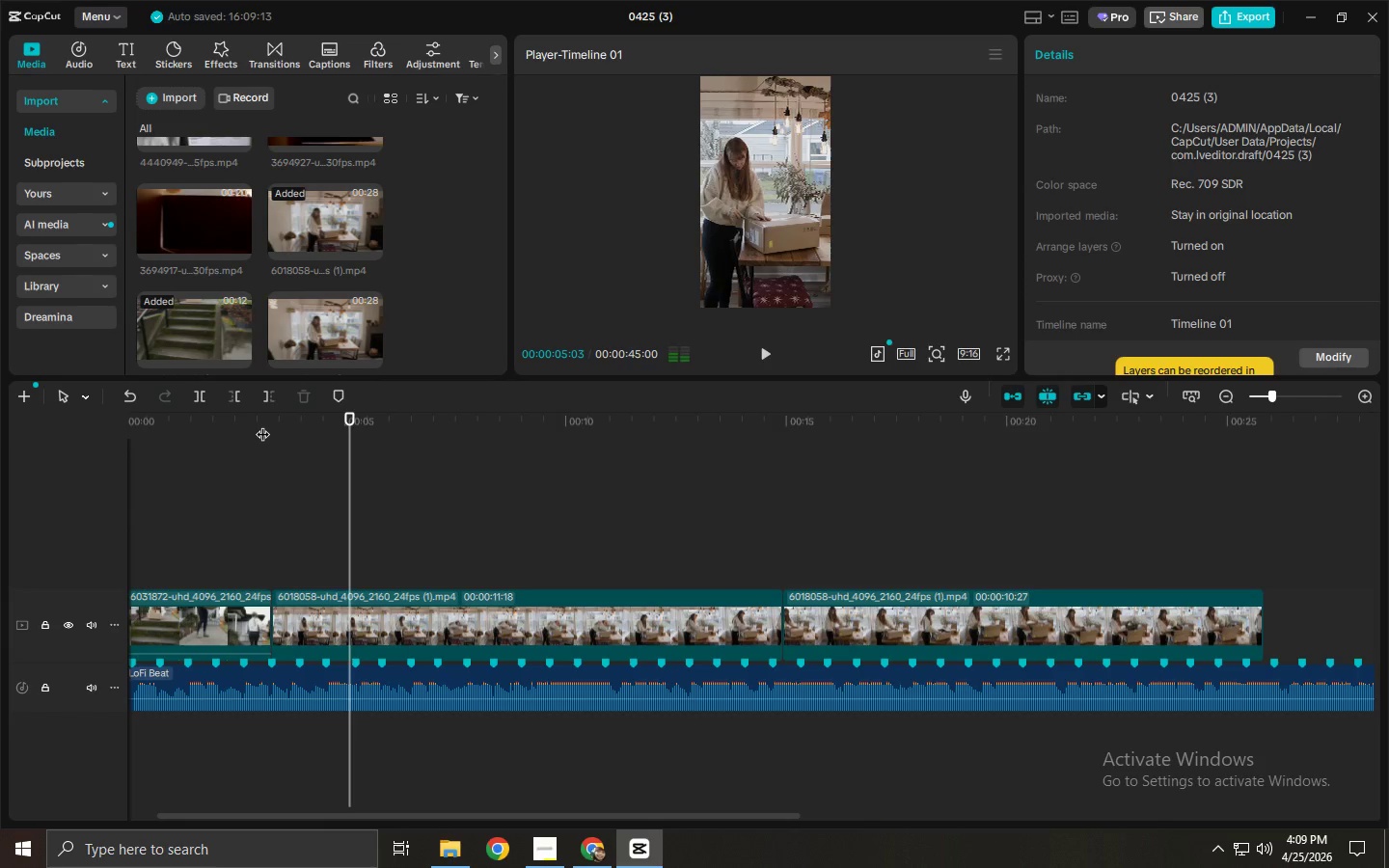 
key(Space)
 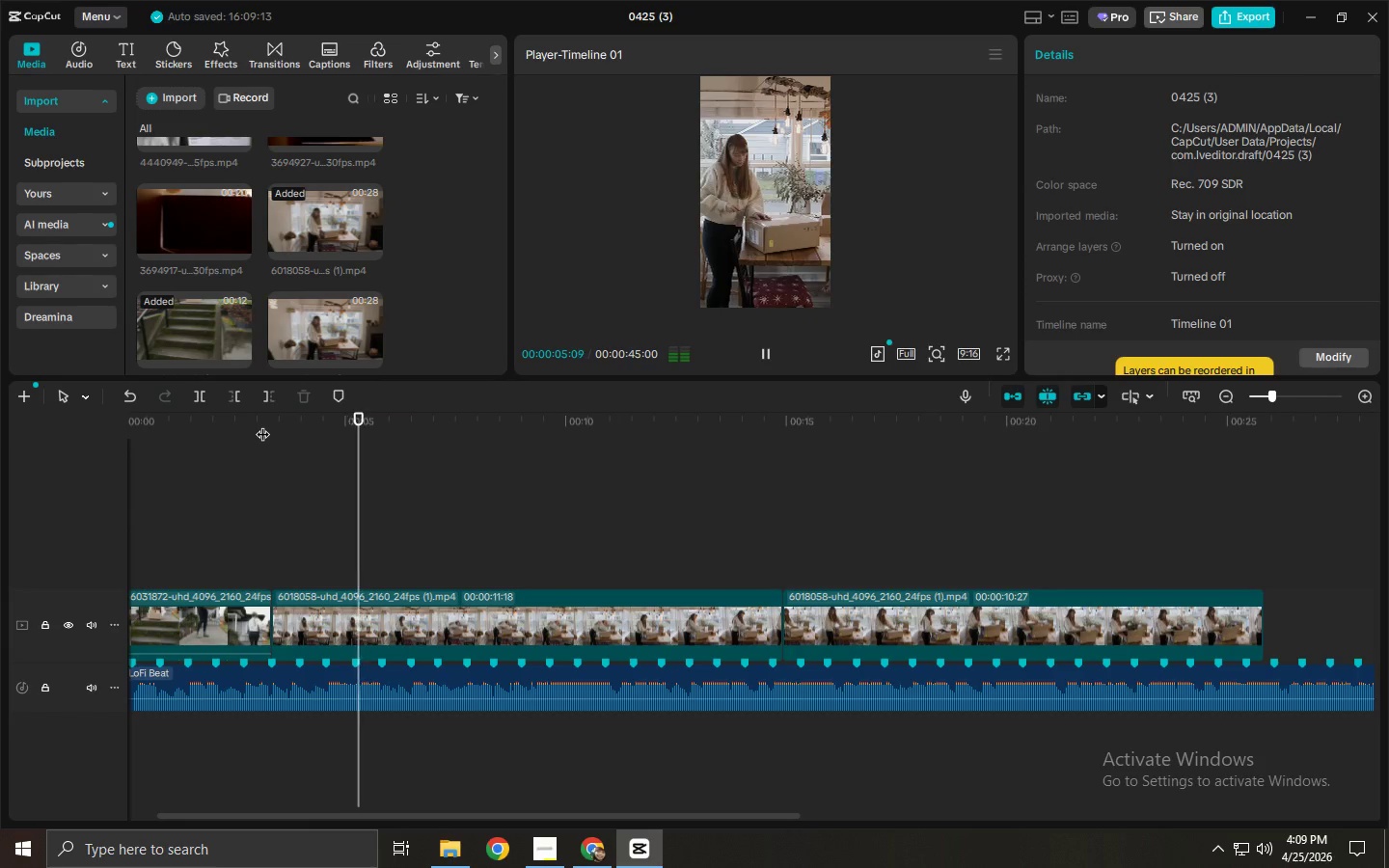 
key(Space)
 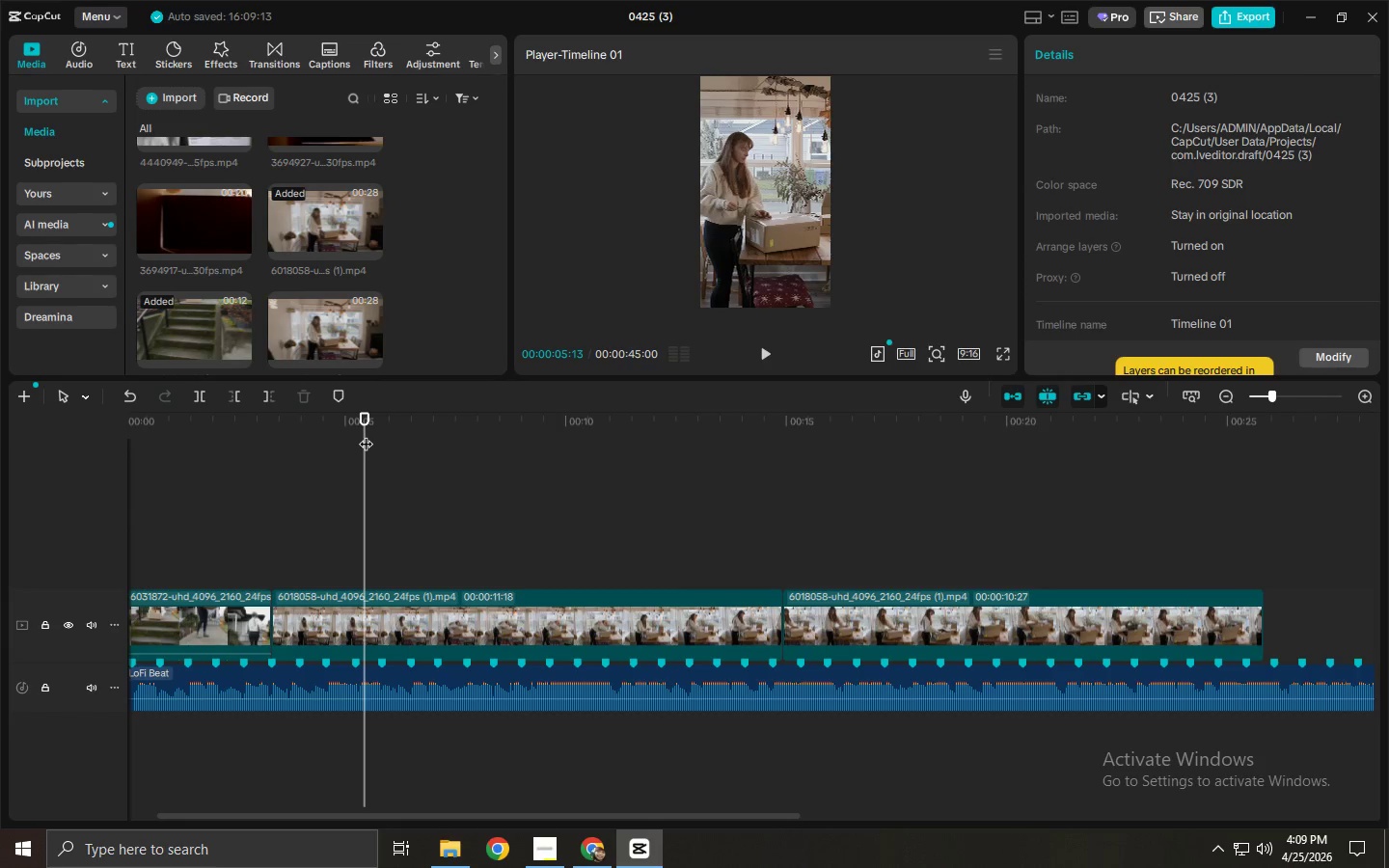 
left_click_drag(start_coordinate=[366, 434], to_coordinate=[380, 434])
 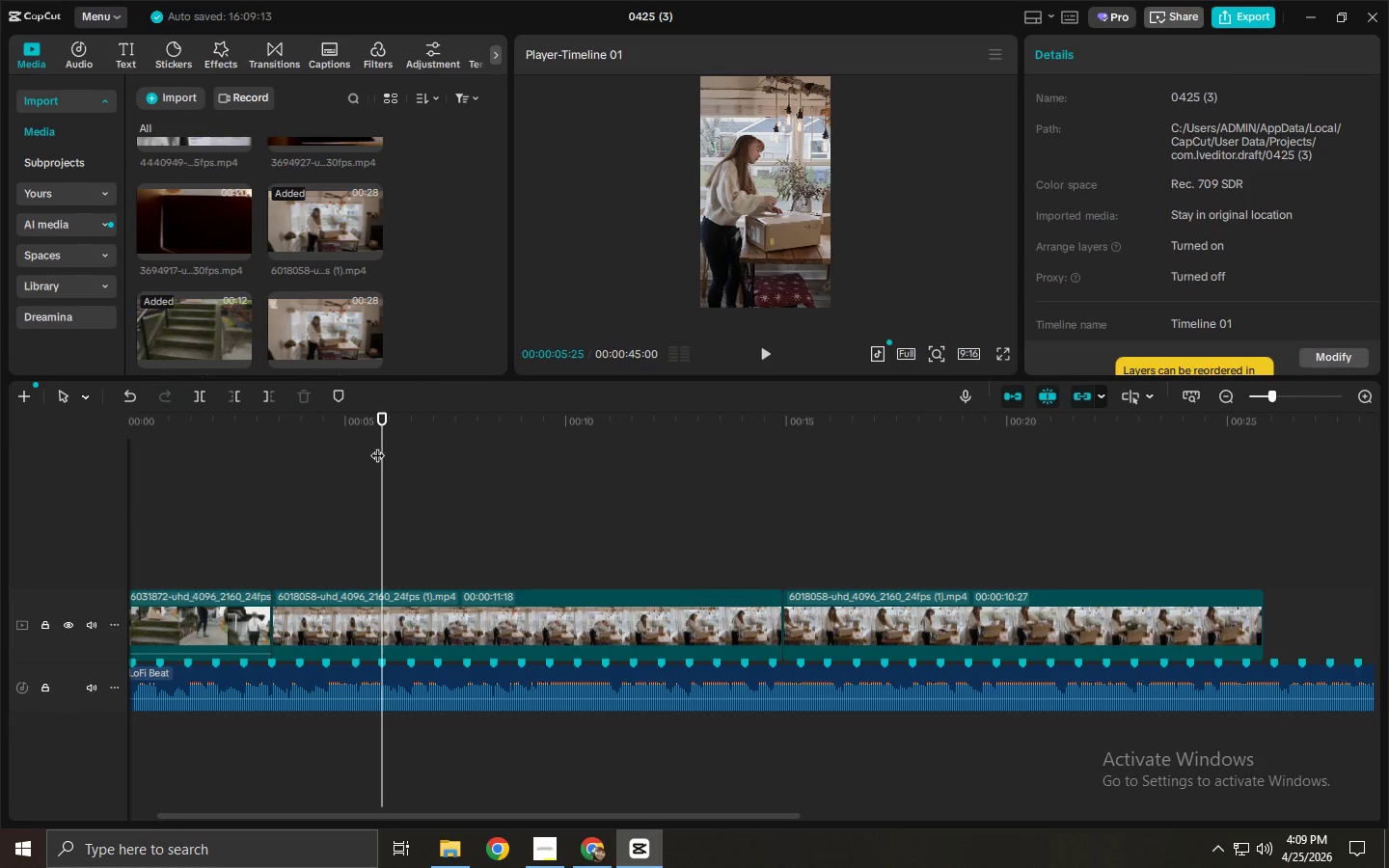 
key(Control+ControlLeft)
 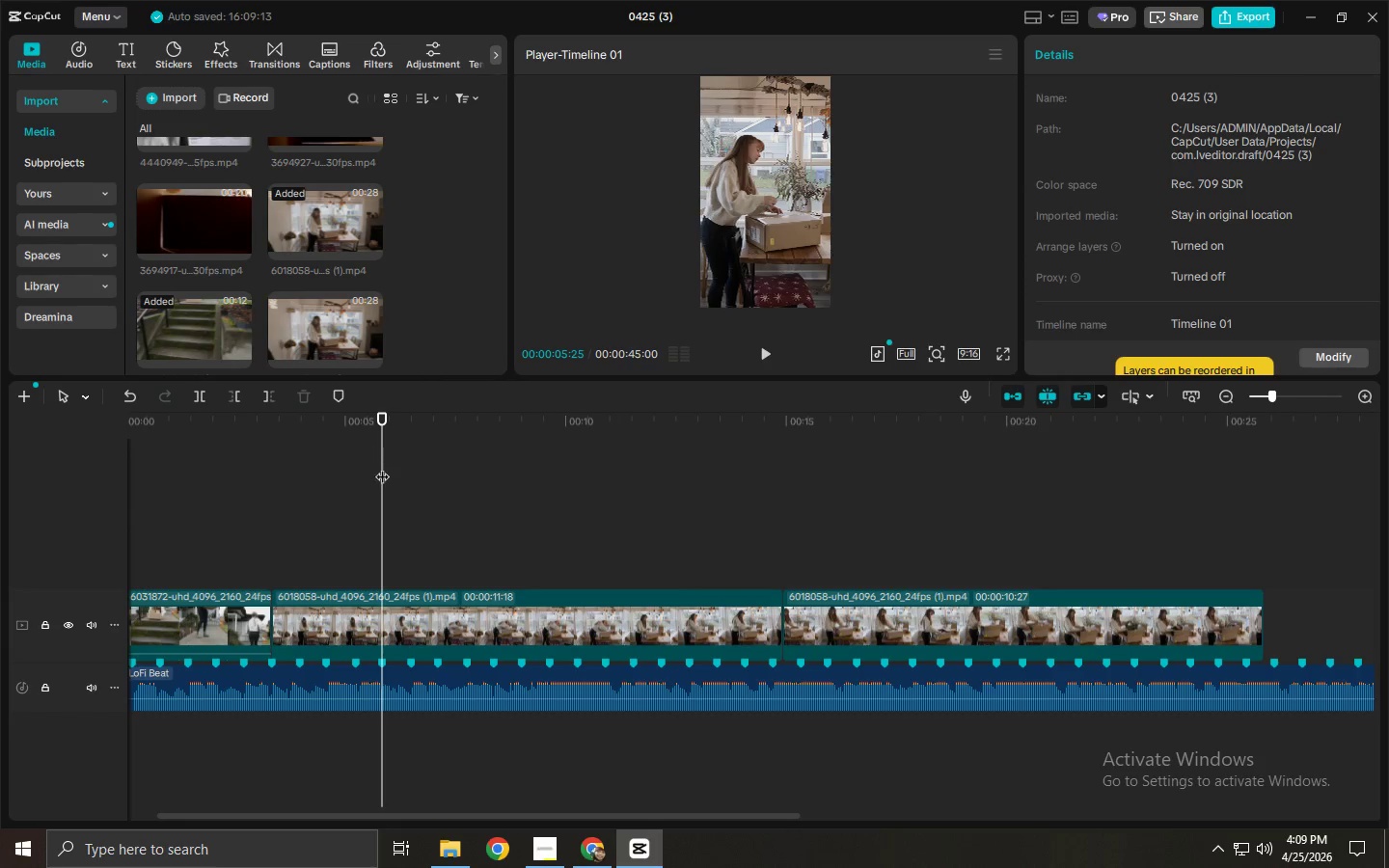 
key(Control+B)
 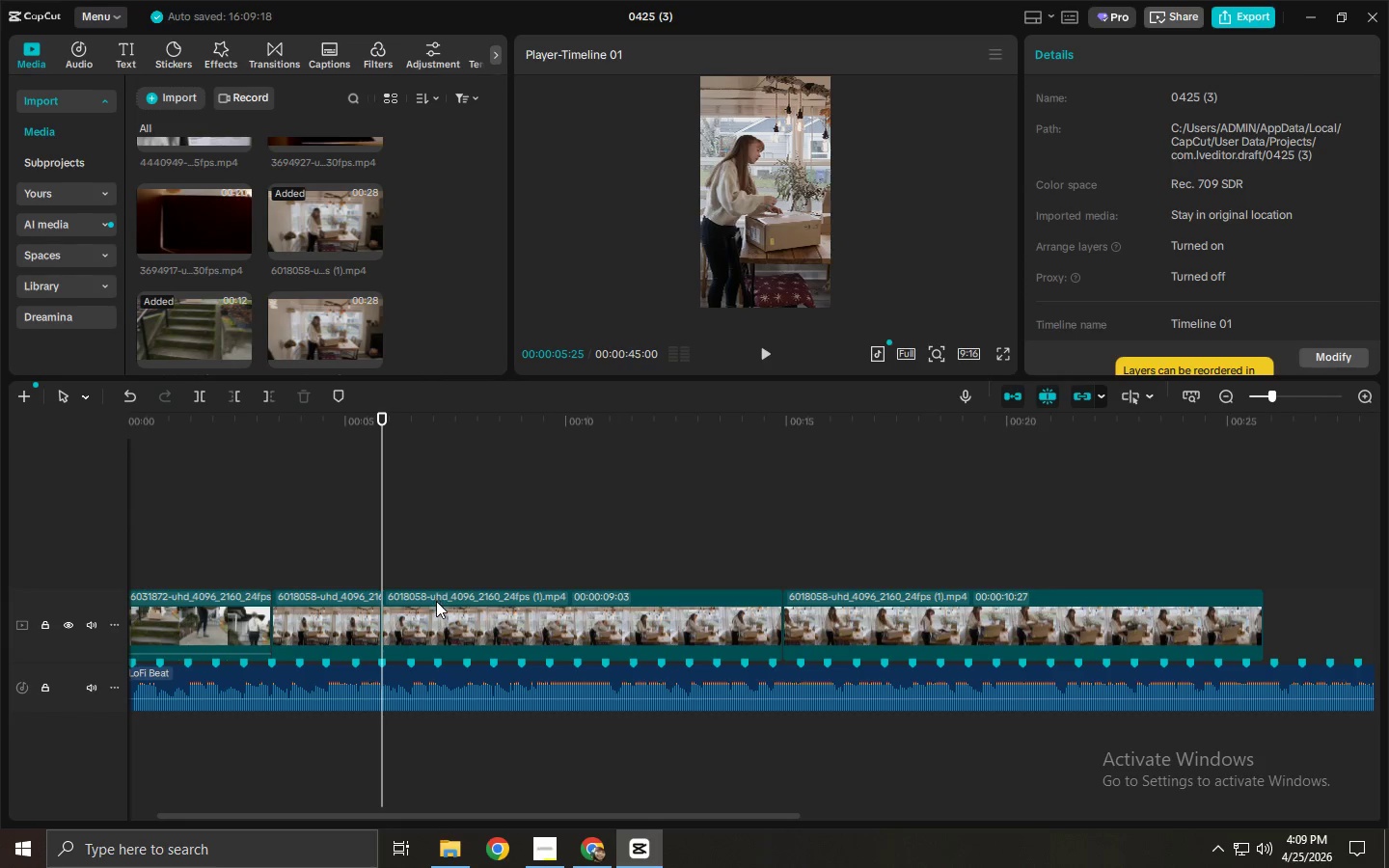 
left_click([436, 603])
 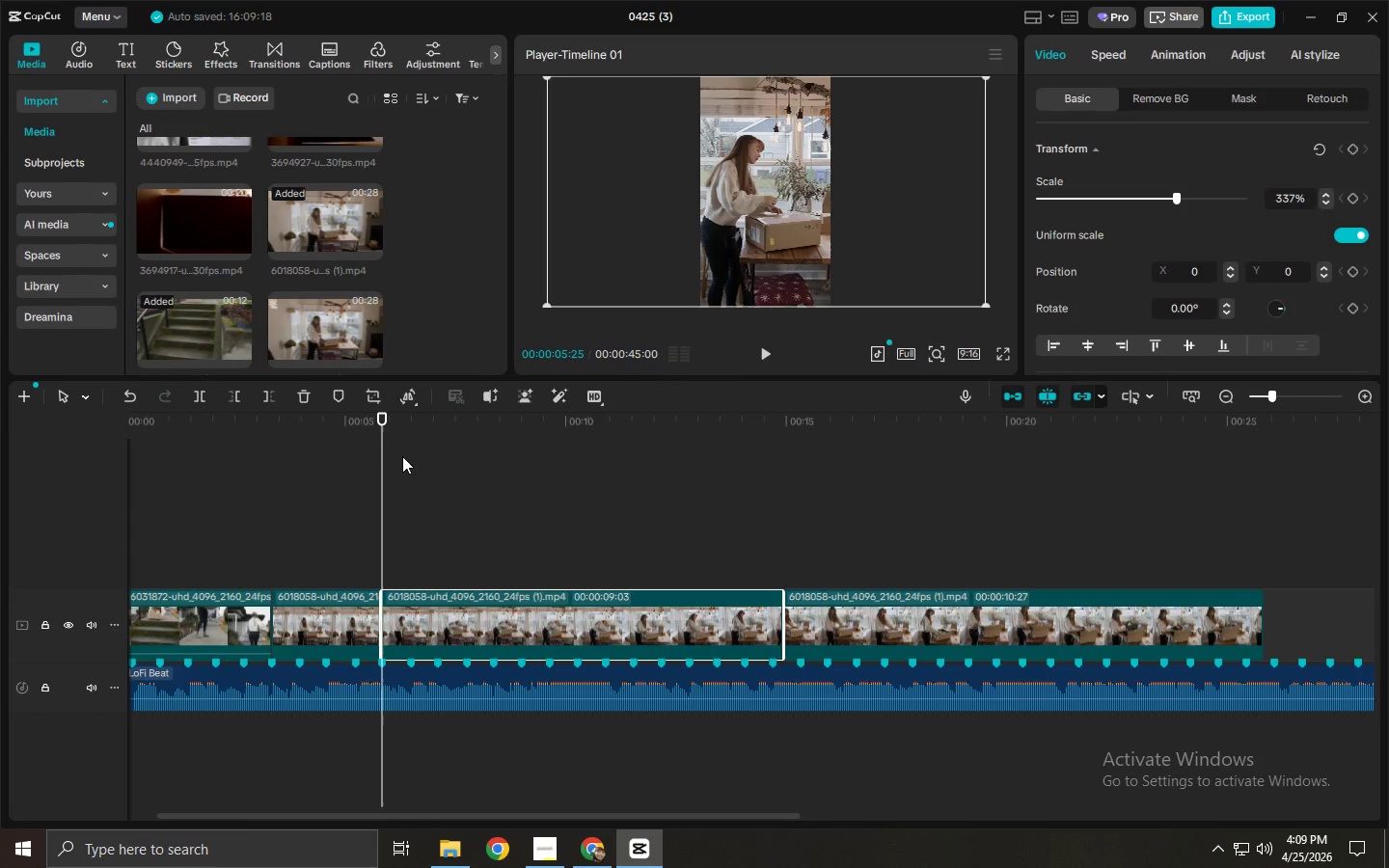 
left_click_drag(start_coordinate=[392, 441], to_coordinate=[506, 449])
 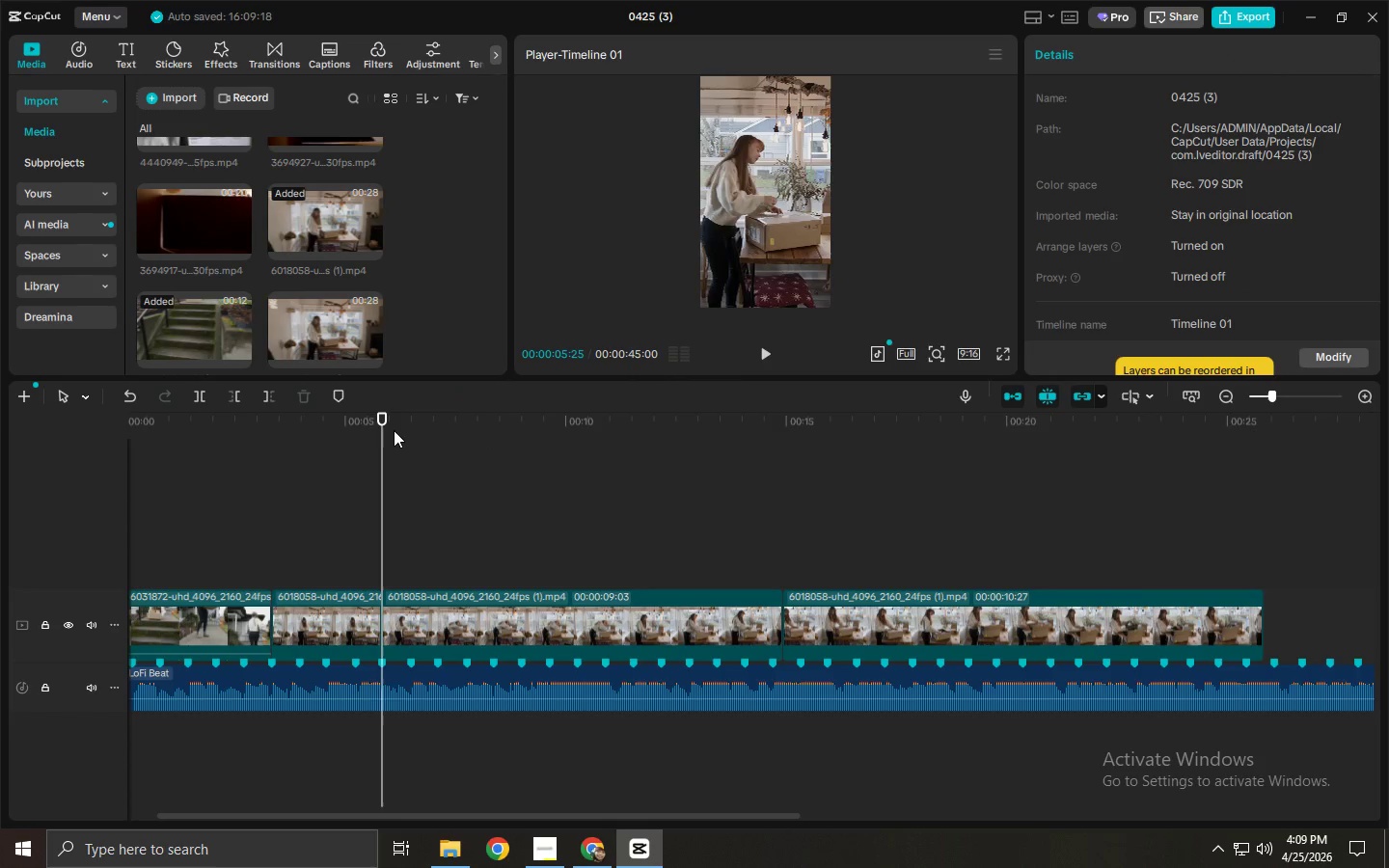 
left_click_drag(start_coordinate=[394, 428], to_coordinate=[684, 469])
 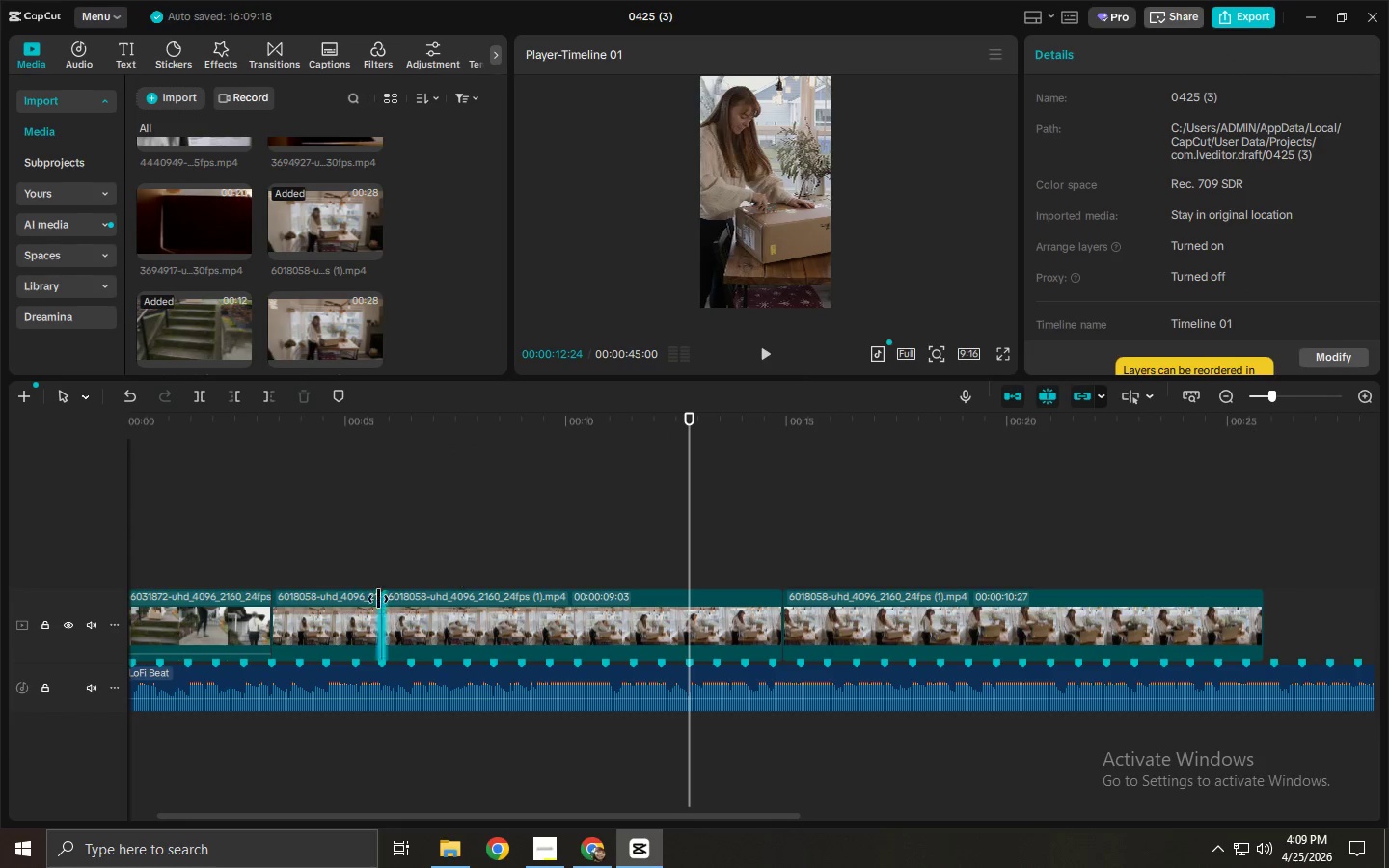 
left_click([363, 603])
 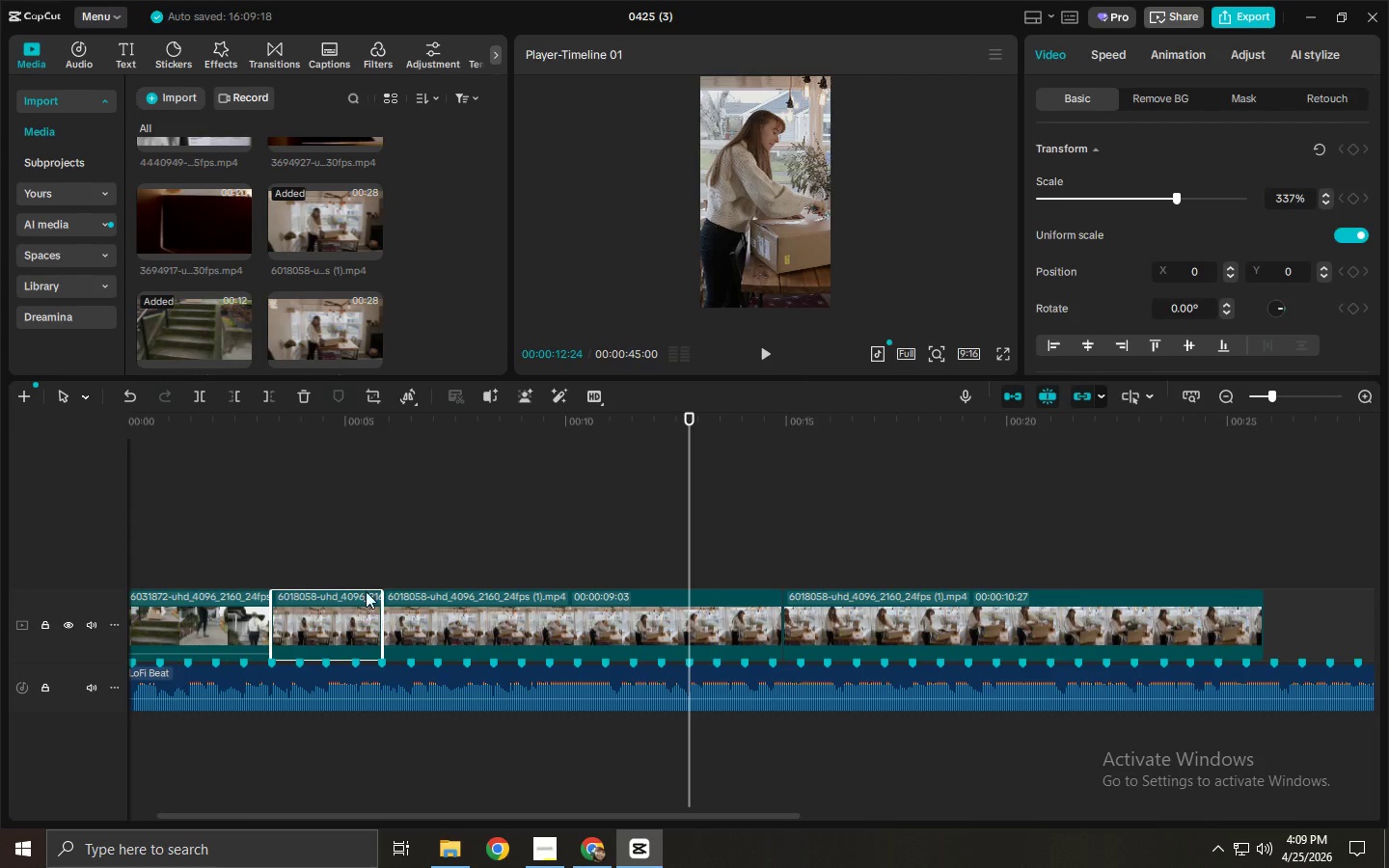 
key(Delete)
 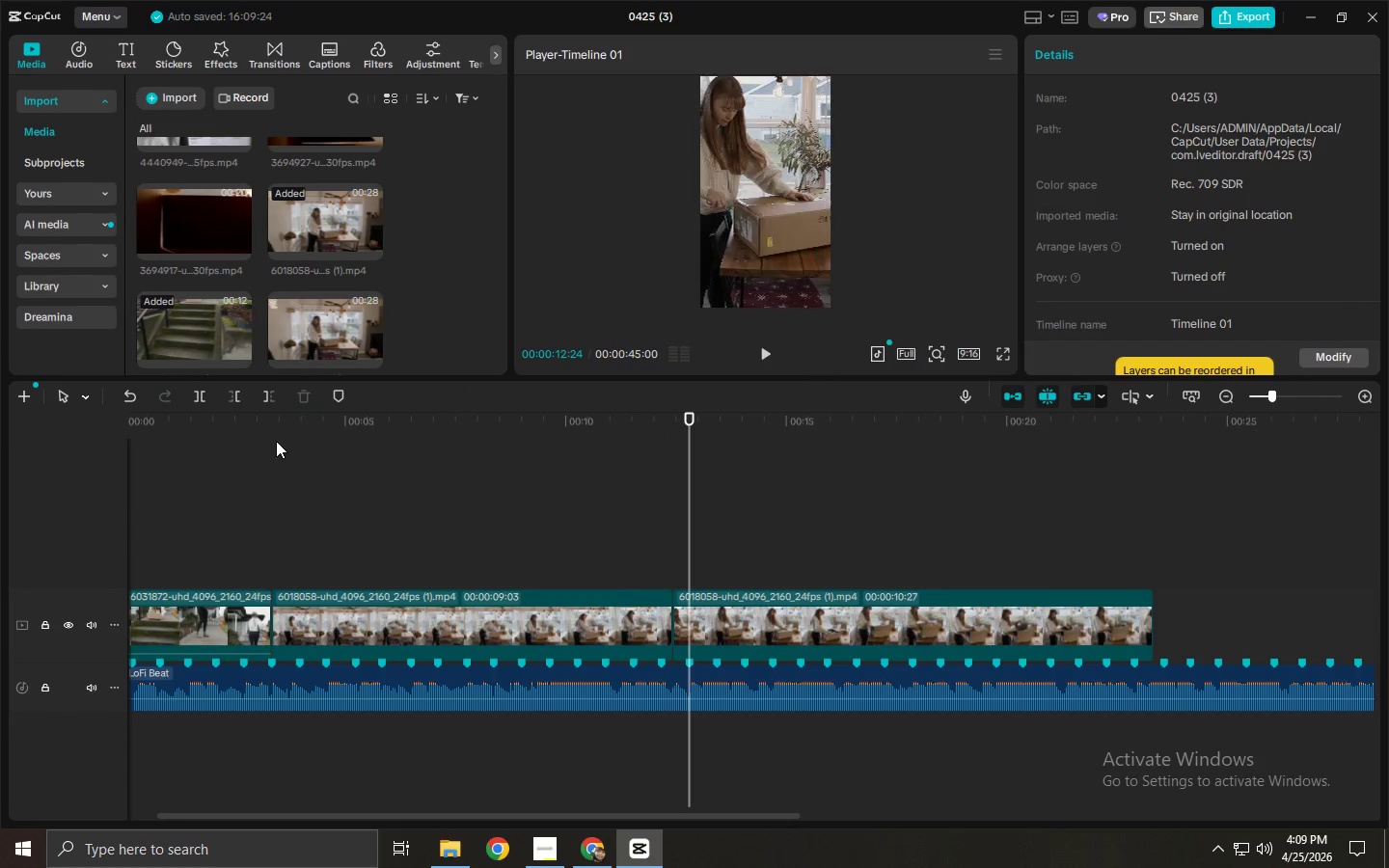 
left_click_drag(start_coordinate=[276, 441], to_coordinate=[297, 441])
 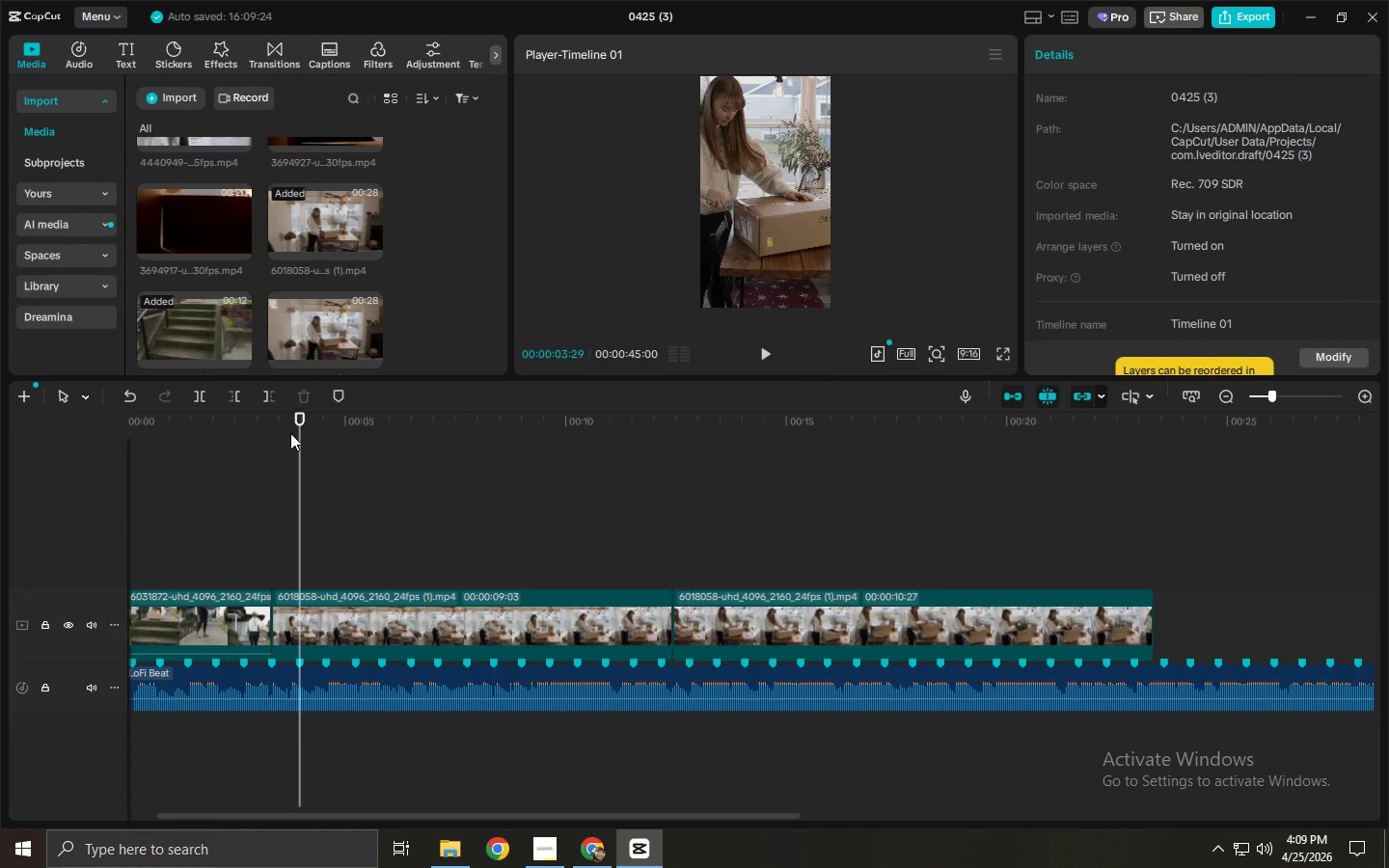 
left_click_drag(start_coordinate=[290, 433], to_coordinate=[547, 461])
 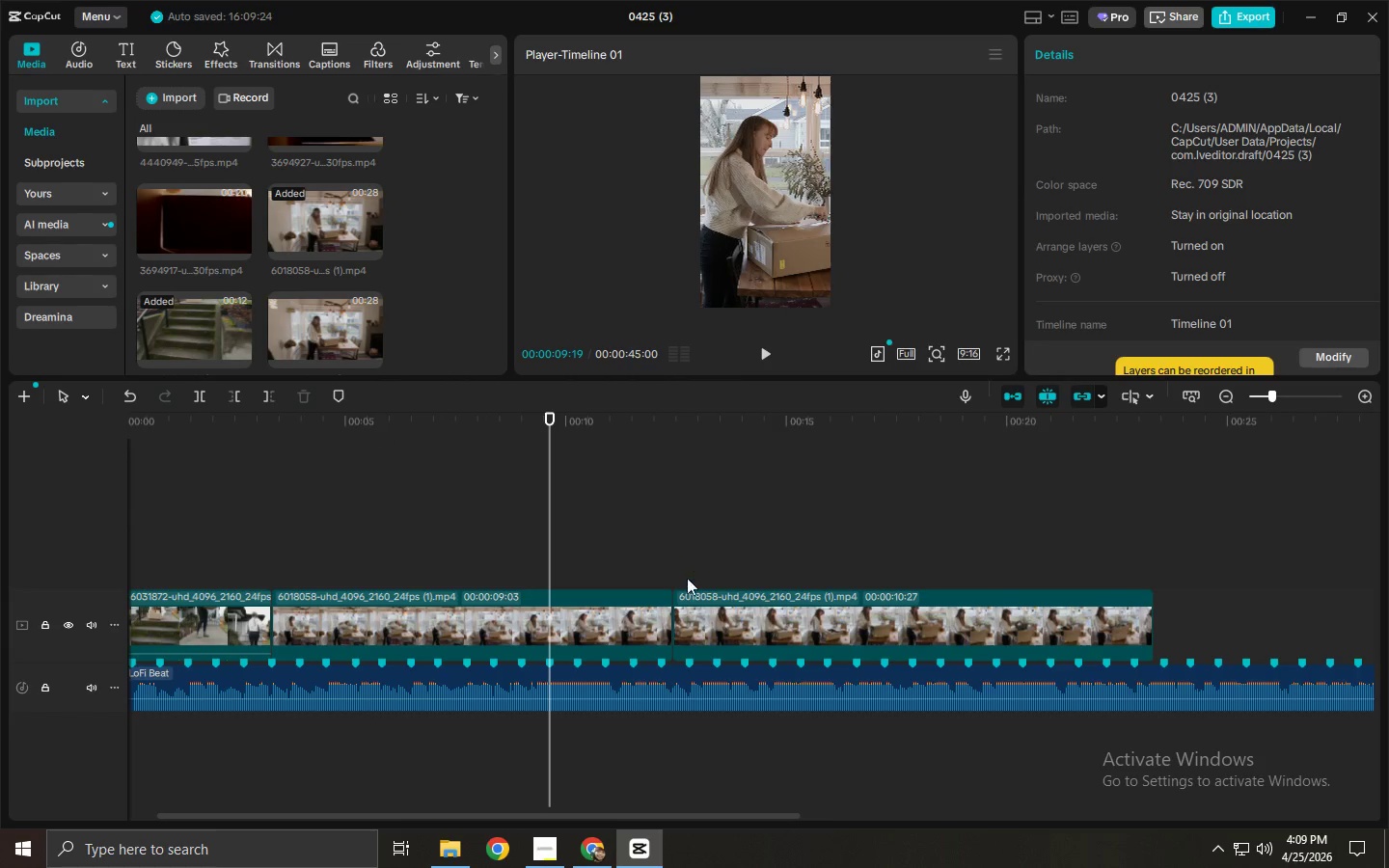 
left_click([714, 621])
 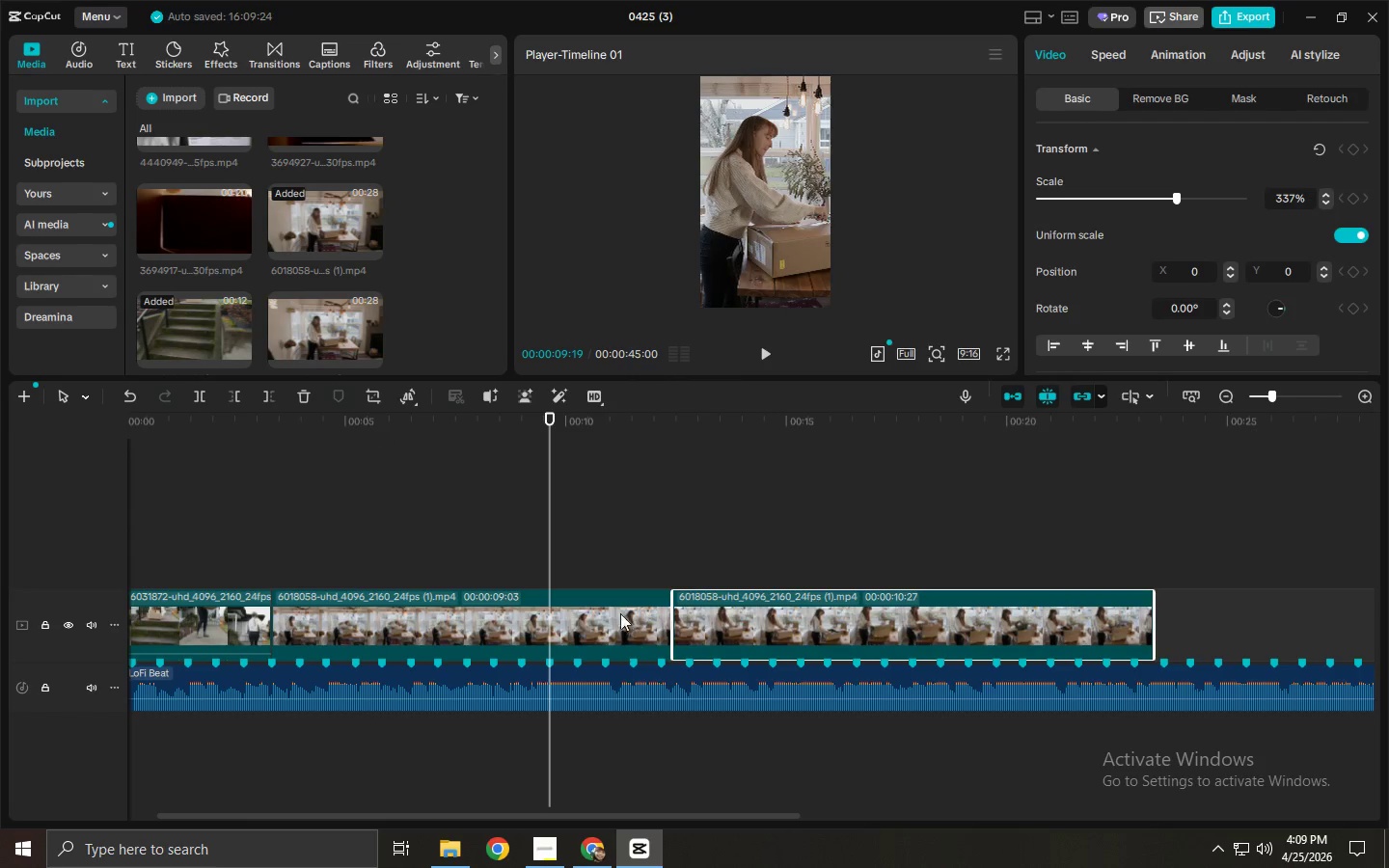 
key(Delete)
 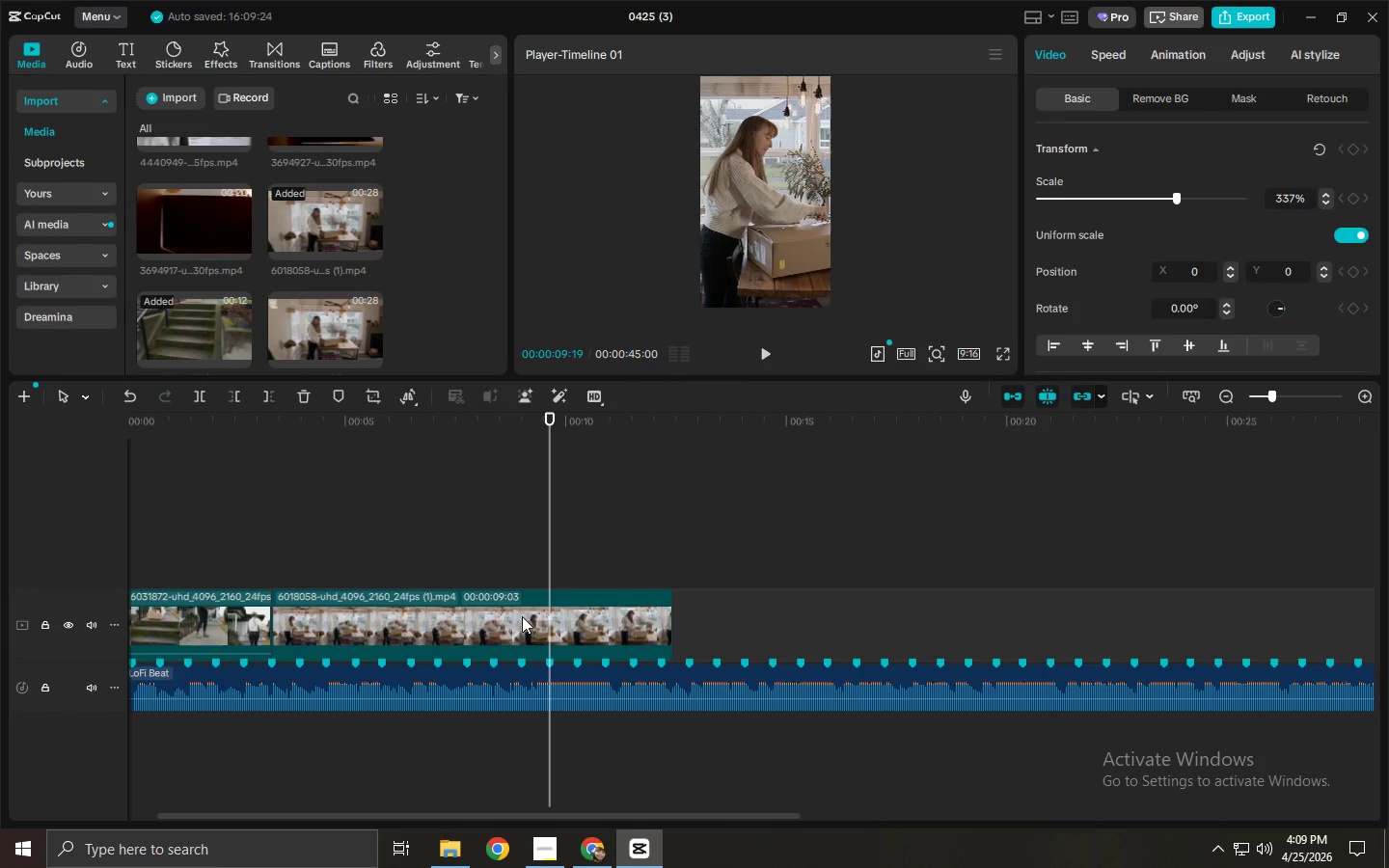 
left_click([504, 616])
 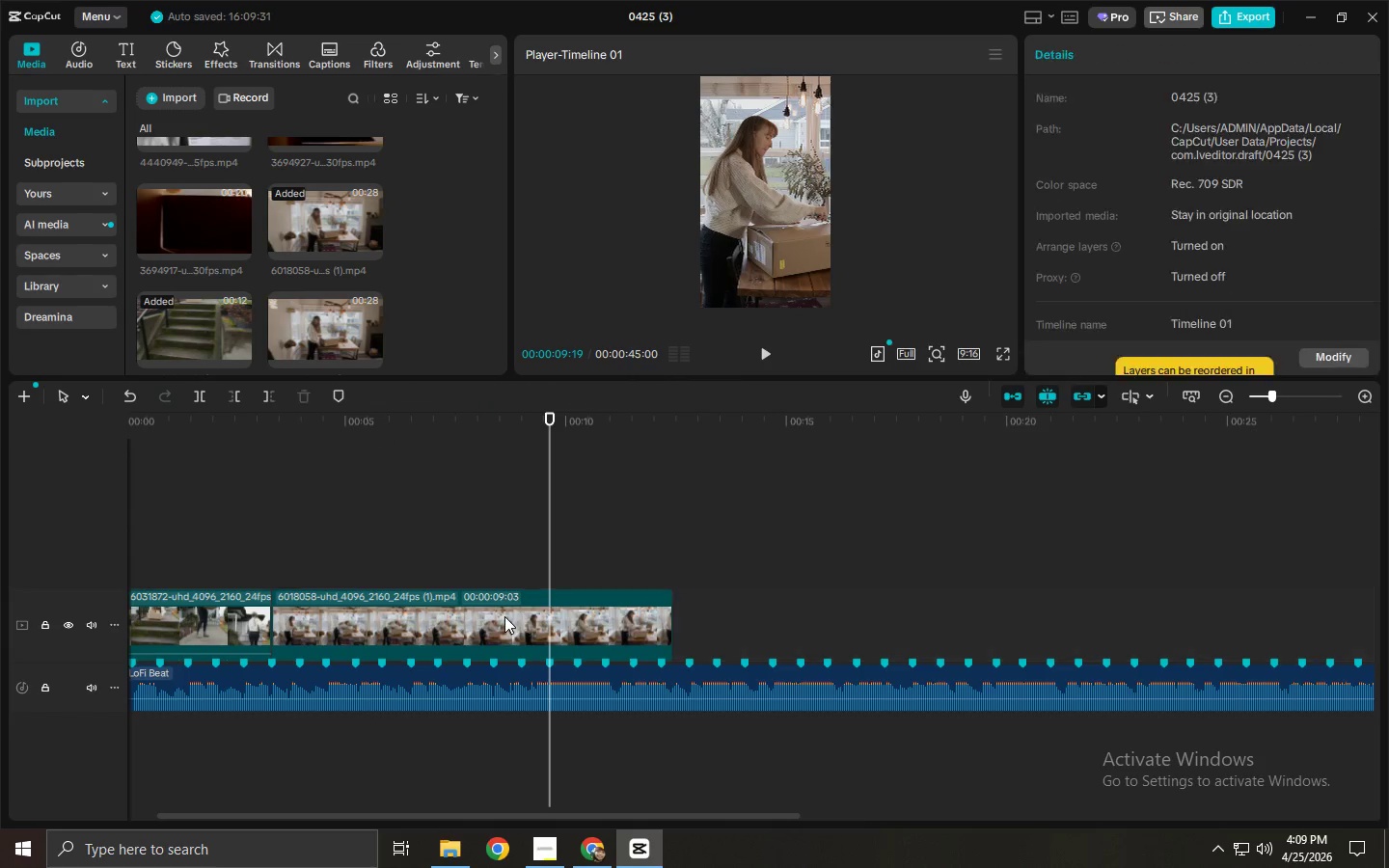 
key(Delete)
 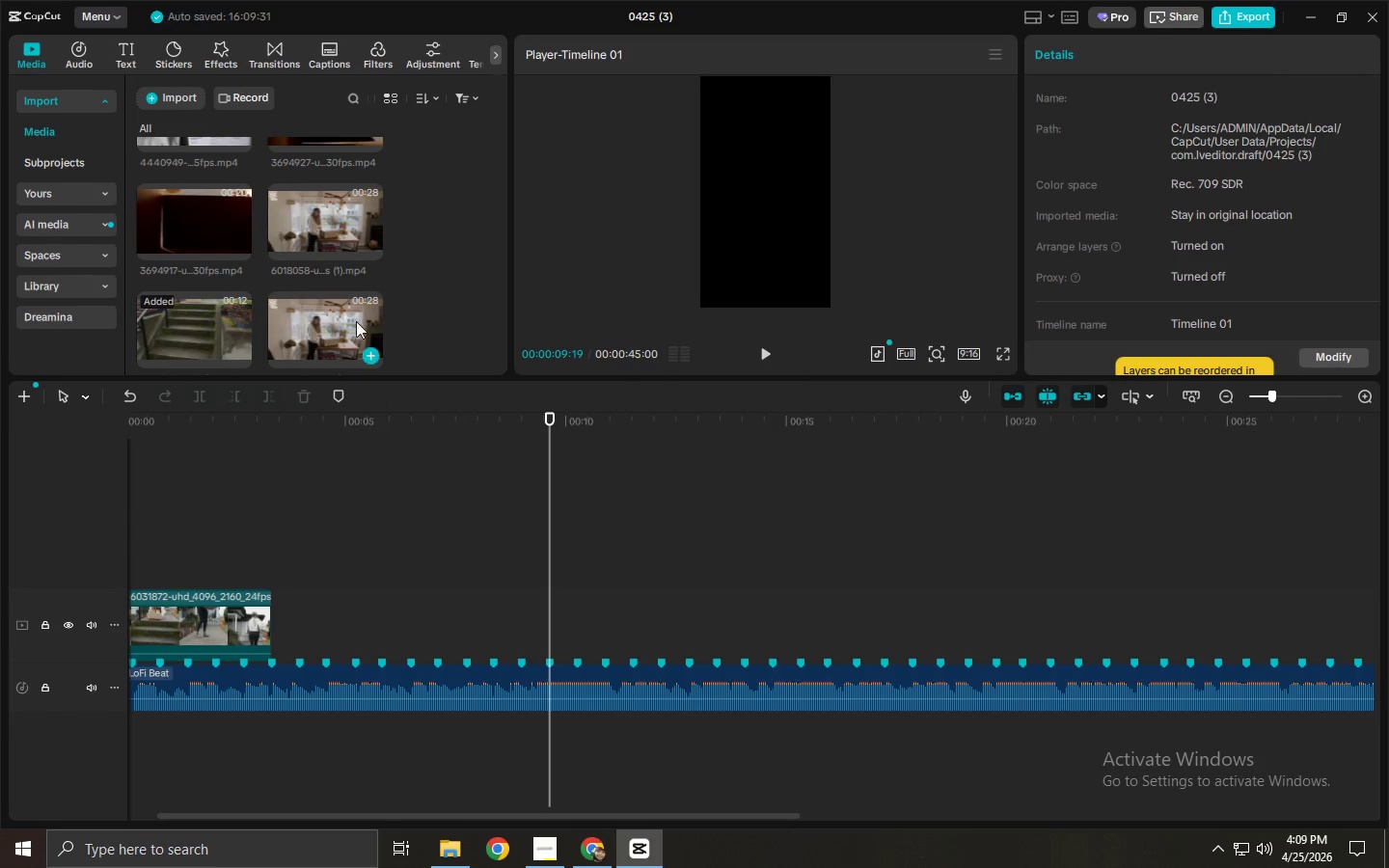 
left_click_drag(start_coordinate=[344, 314], to_coordinate=[355, 622])
 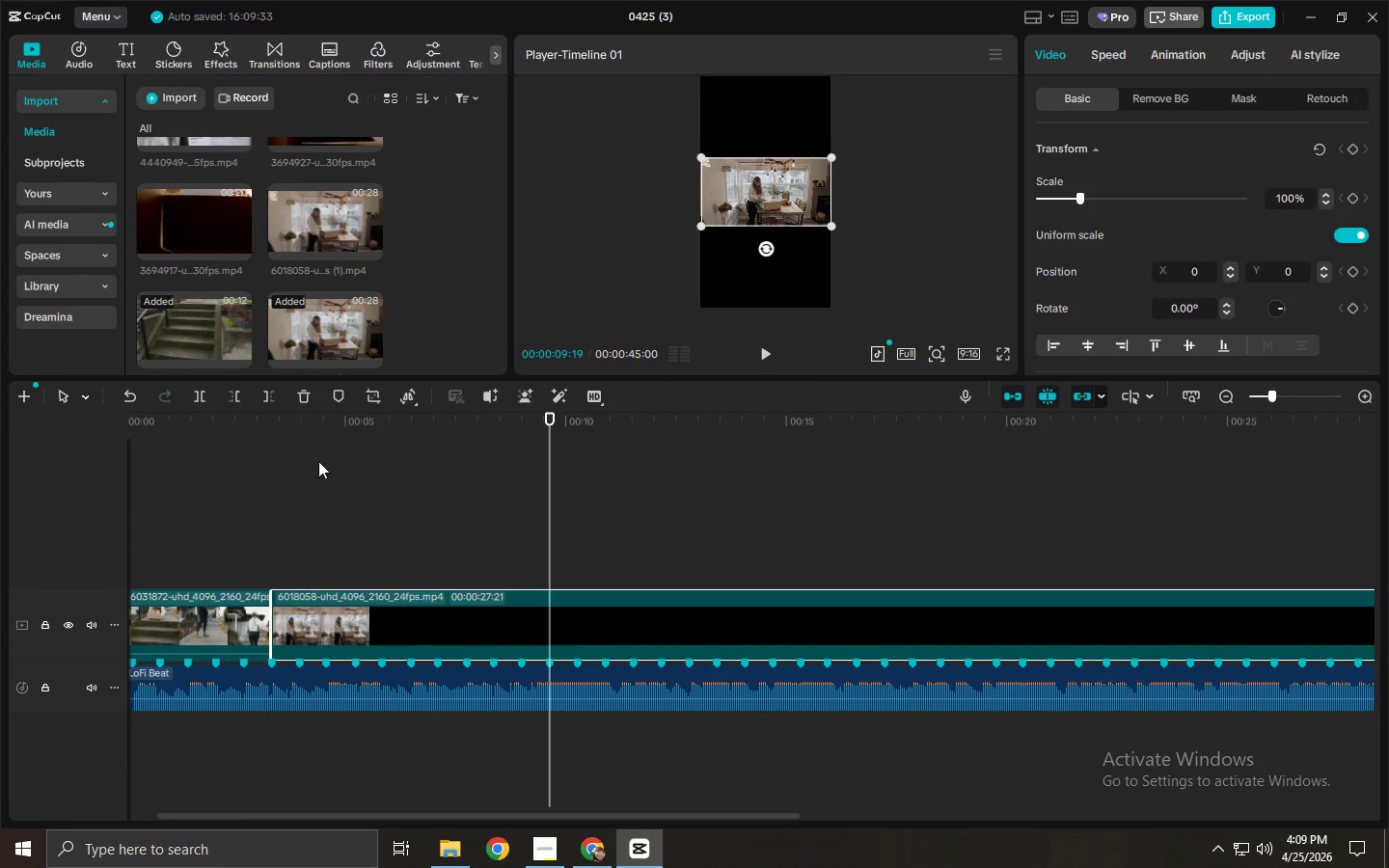 
left_click_drag(start_coordinate=[308, 439], to_coordinate=[1042, 523])
 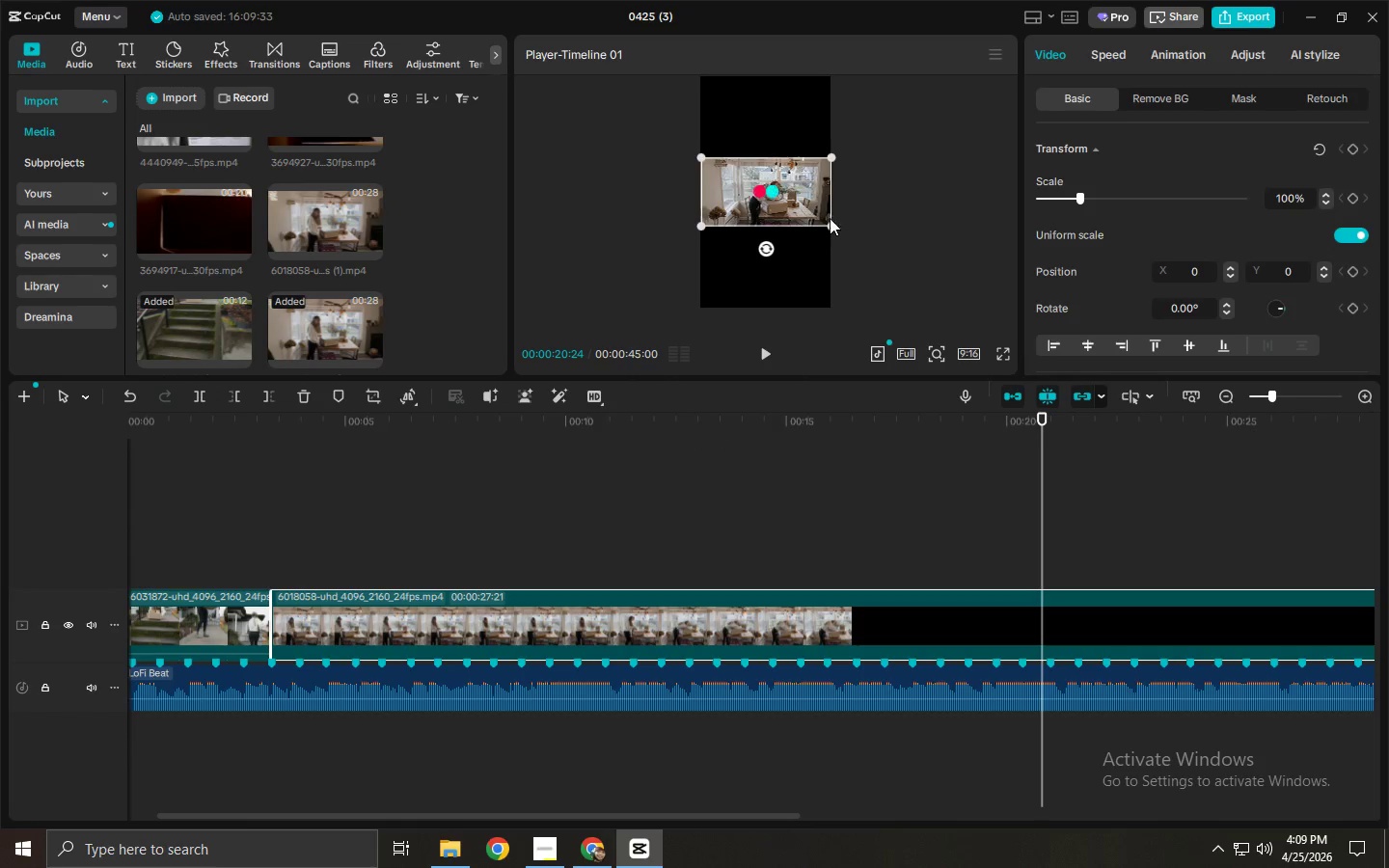 
left_click_drag(start_coordinate=[829, 224], to_coordinate=[831, 230])
 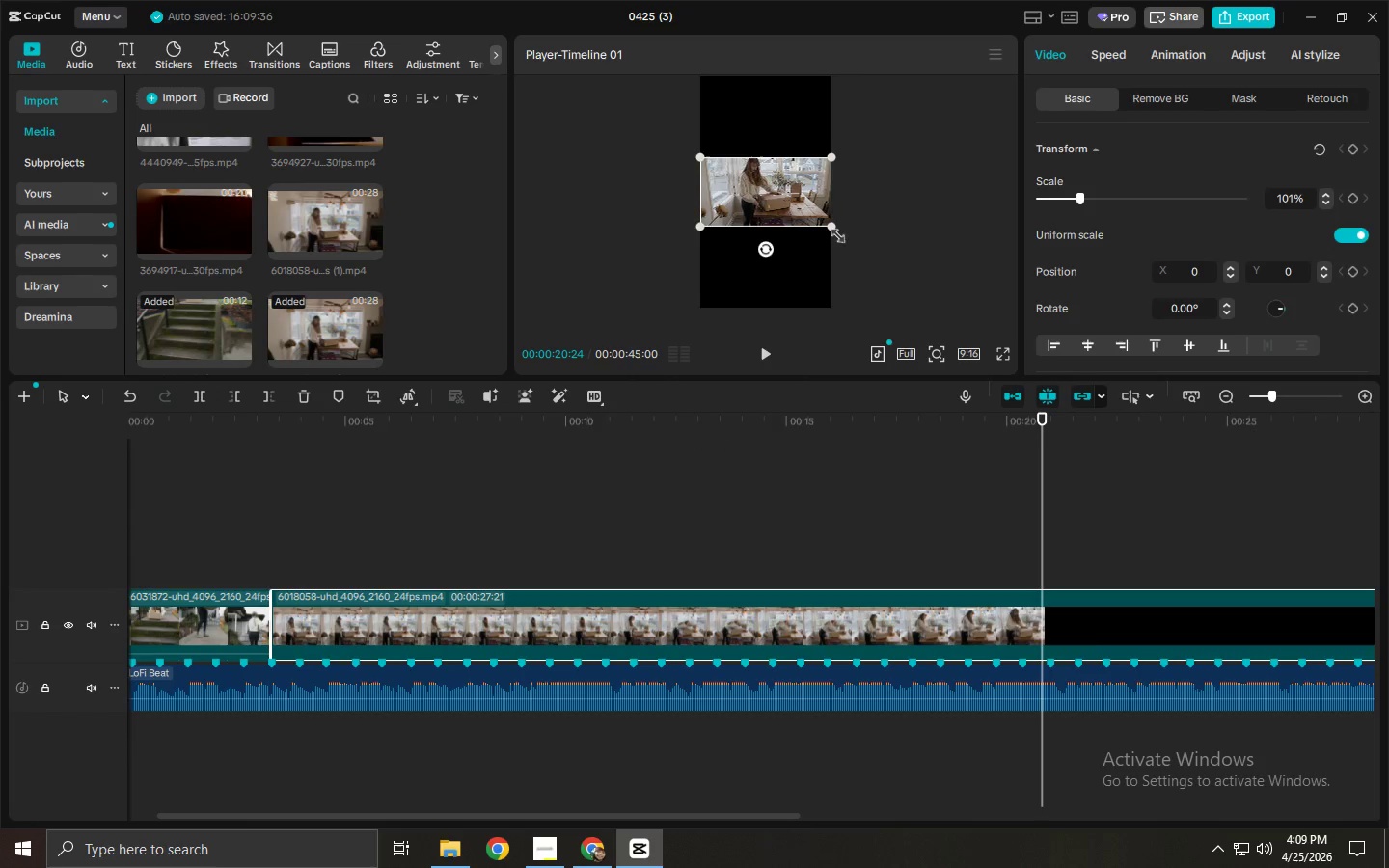 
left_click_drag(start_coordinate=[833, 231], to_coordinate=[1076, 381])
 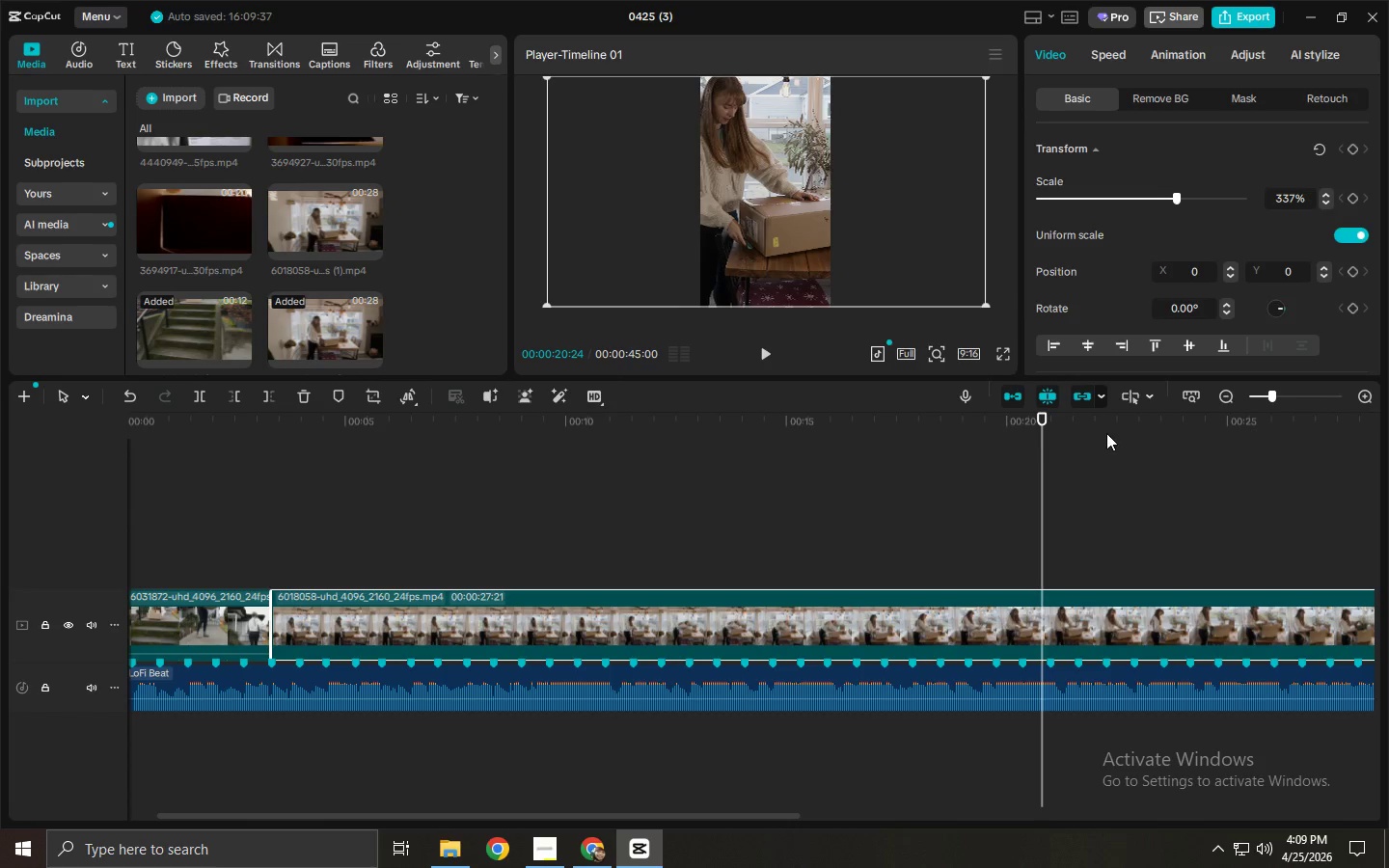 
left_click_drag(start_coordinate=[1098, 426], to_coordinate=[773, 464])
 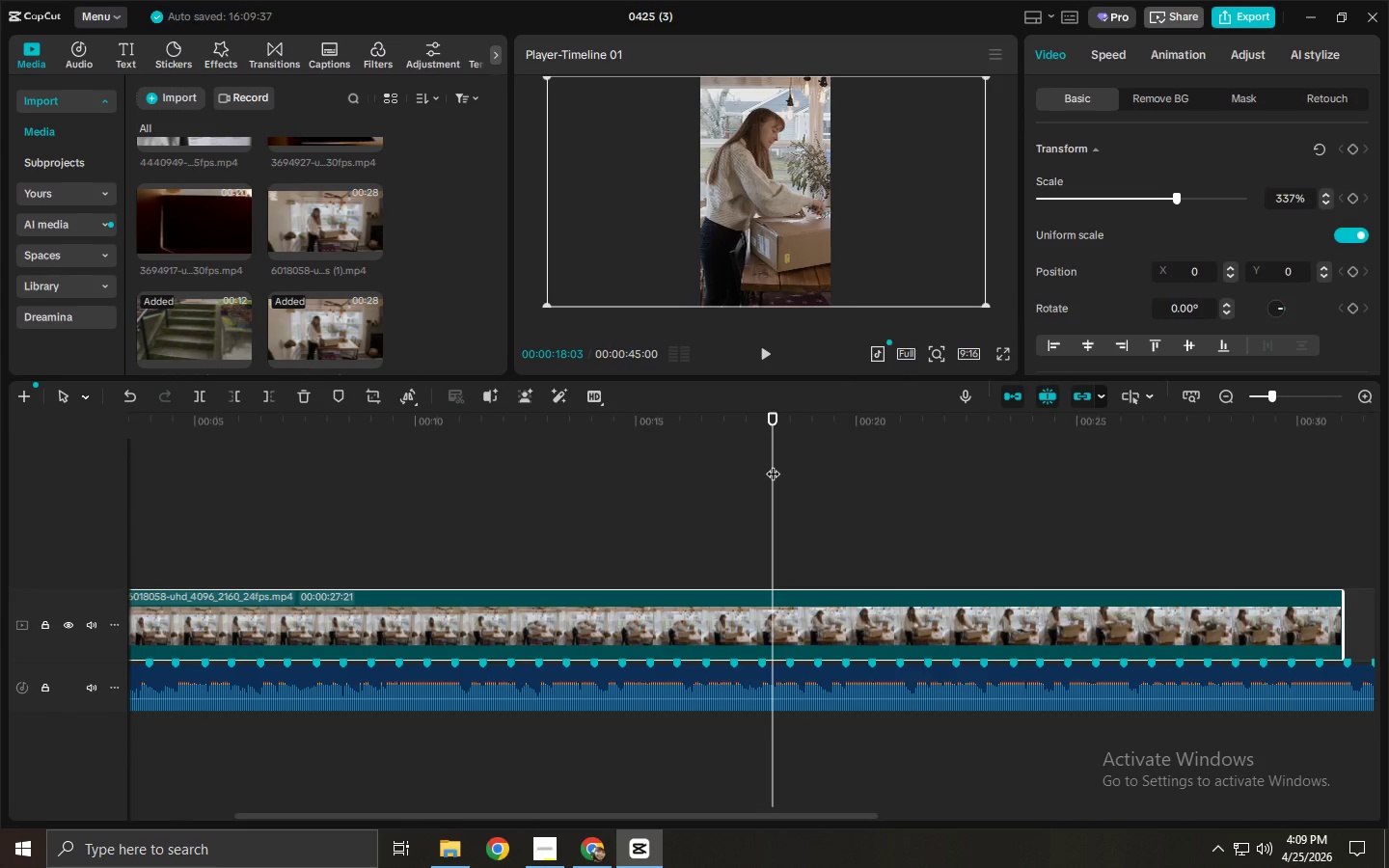 
left_click_drag(start_coordinate=[773, 464], to_coordinate=[665, 471])
 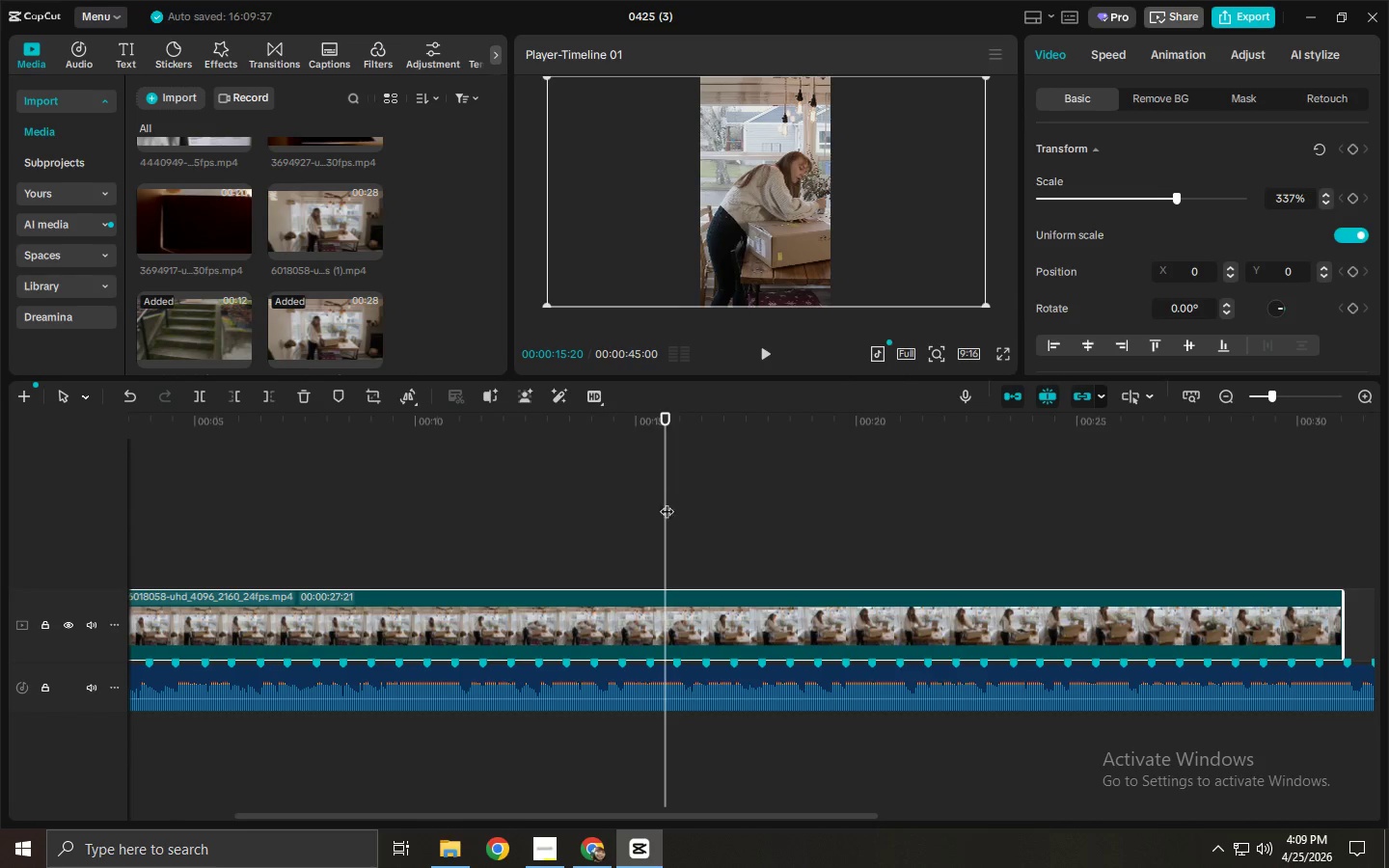 
key(Control+ControlLeft)
 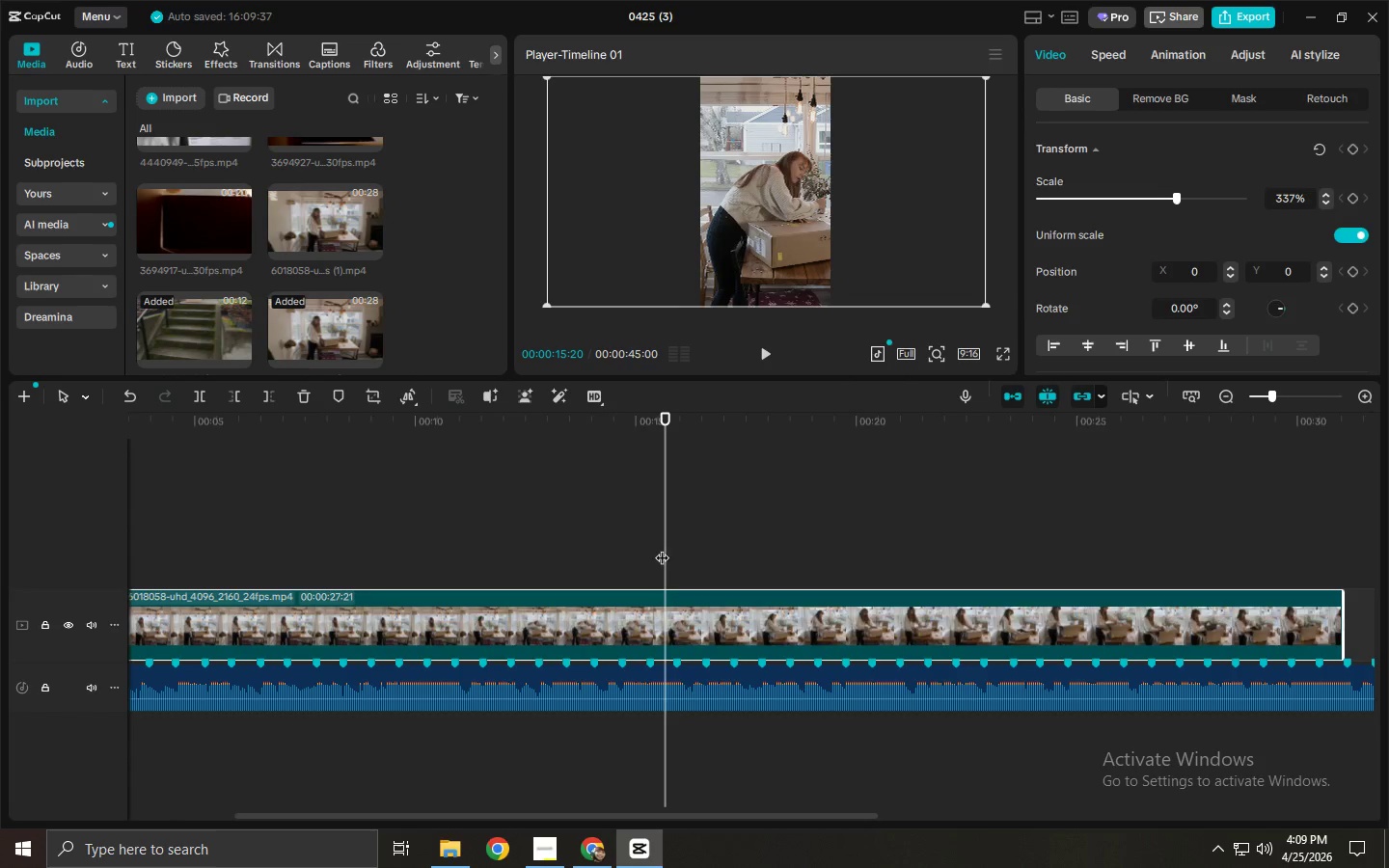 
key(Control+B)
 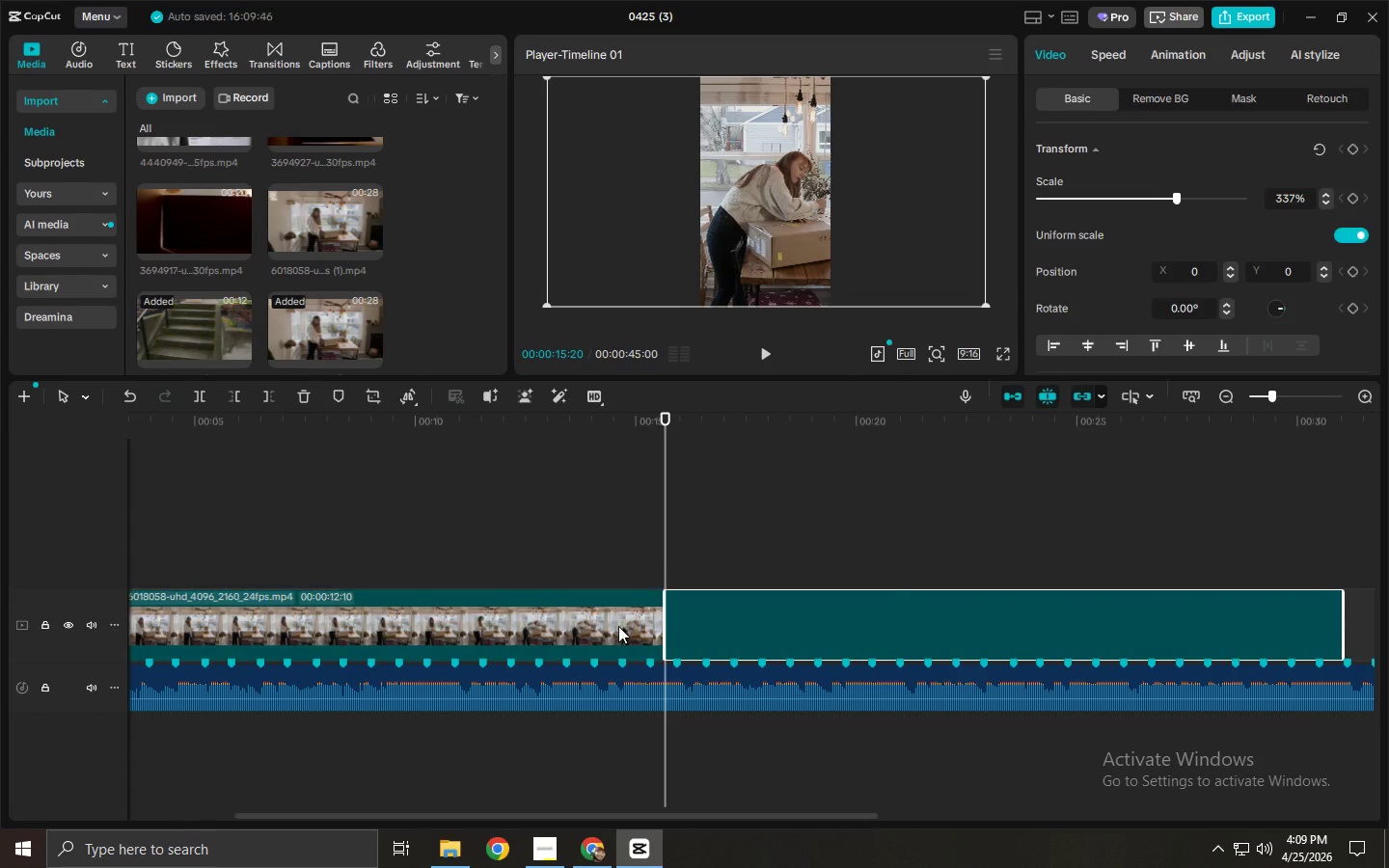 
left_click([617, 626])
 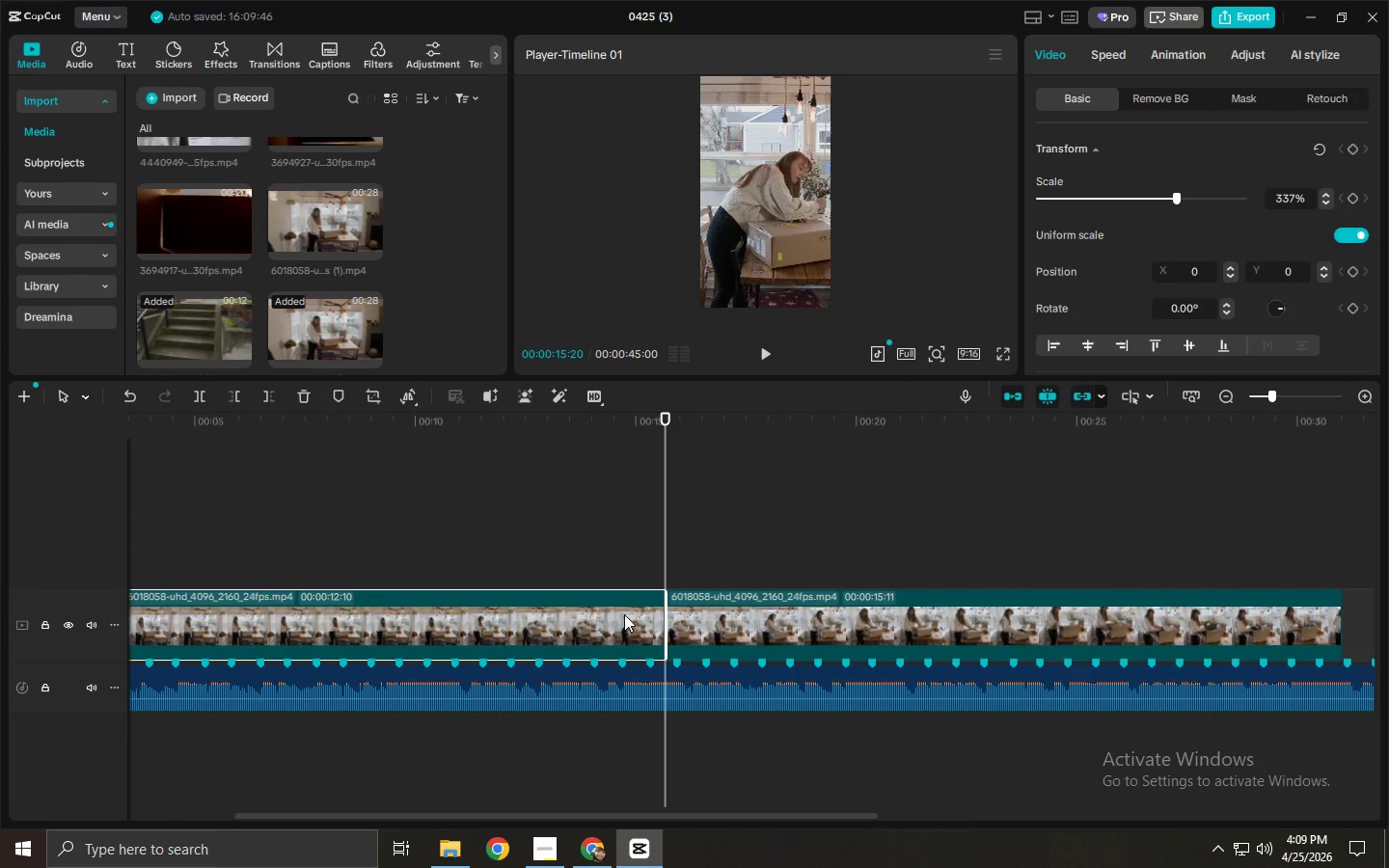 
key(Delete)
 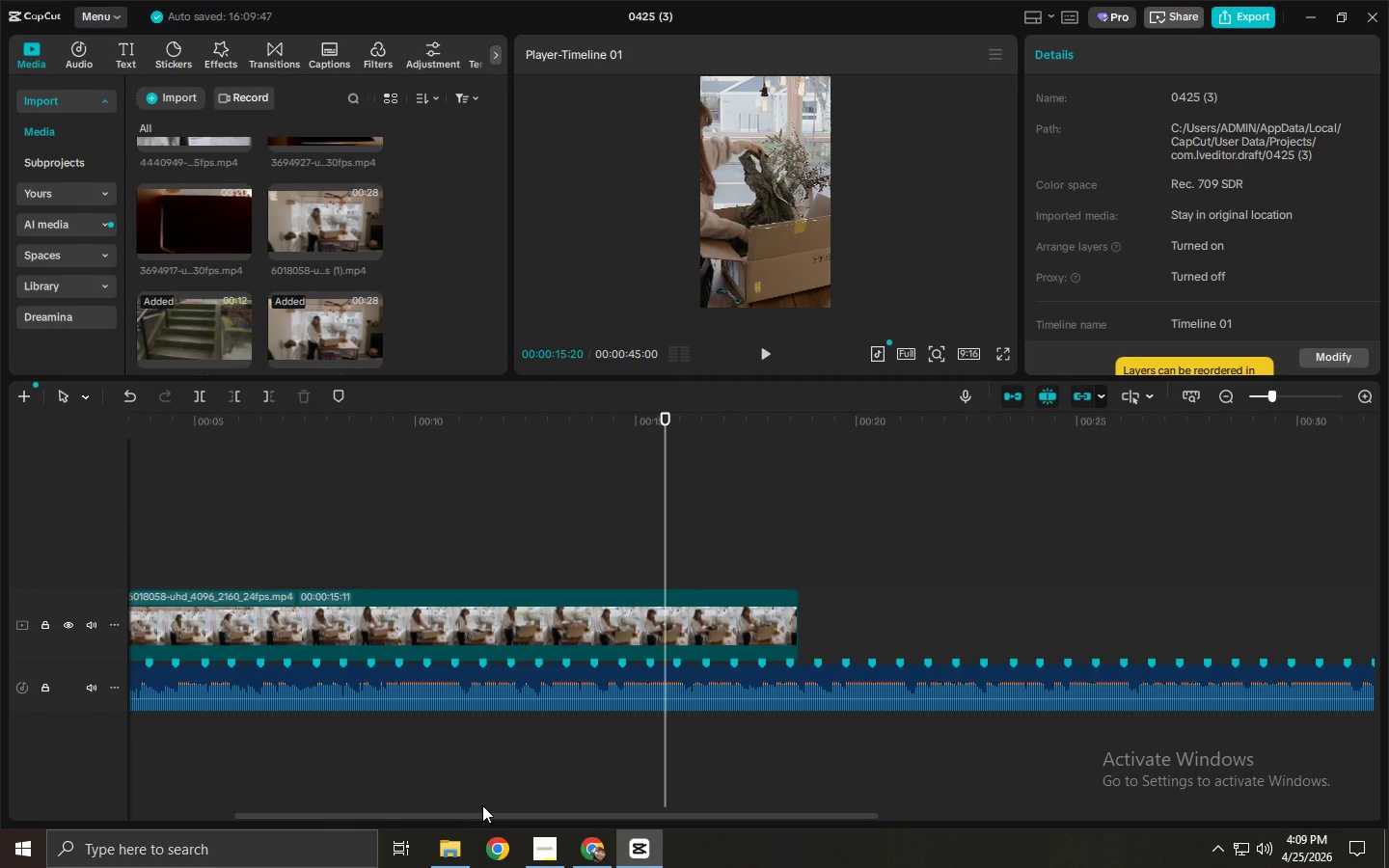 
left_click_drag(start_coordinate=[484, 811], to_coordinate=[260, 806])
 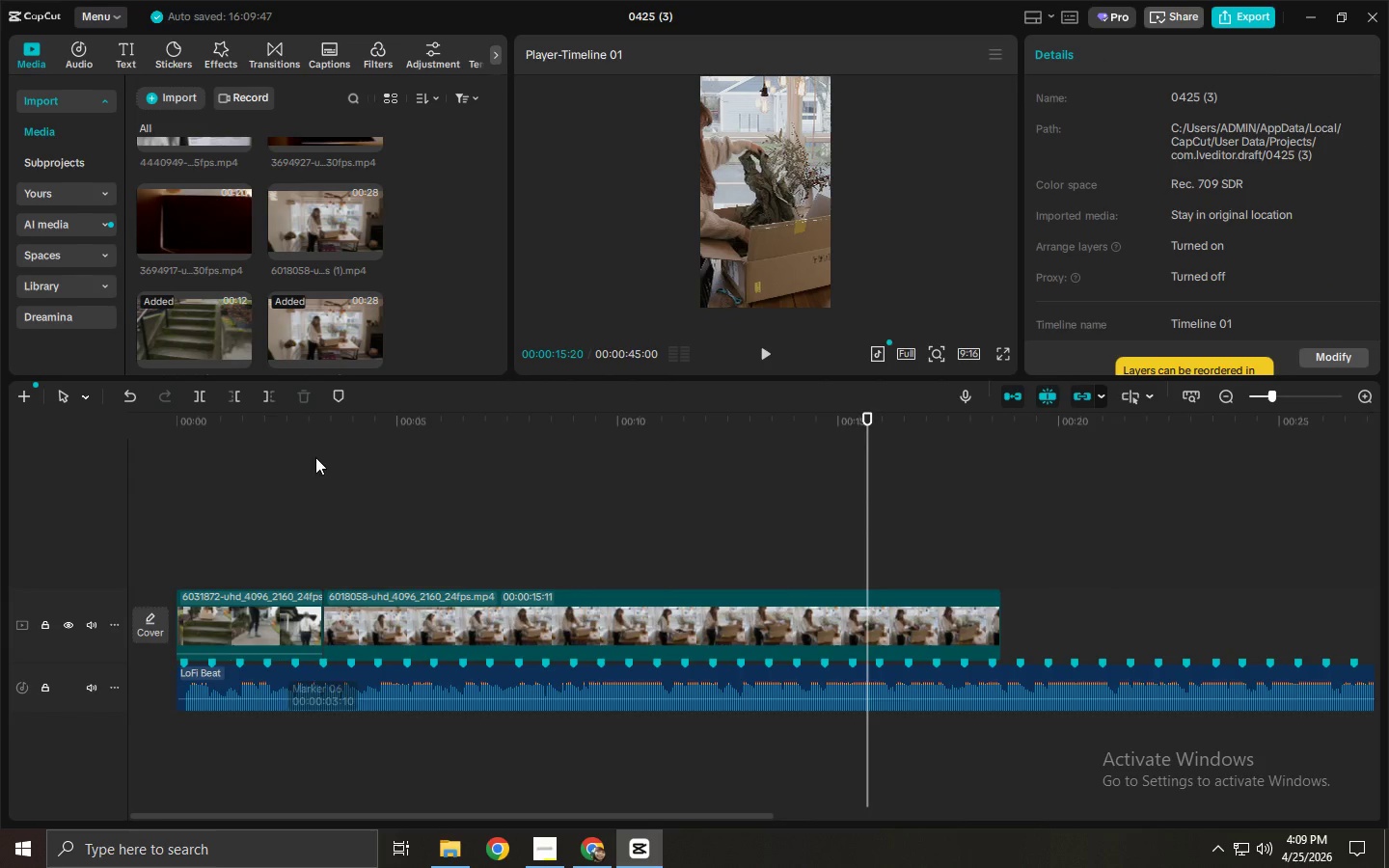 
left_click_drag(start_coordinate=[285, 423], to_coordinate=[186, 436])
 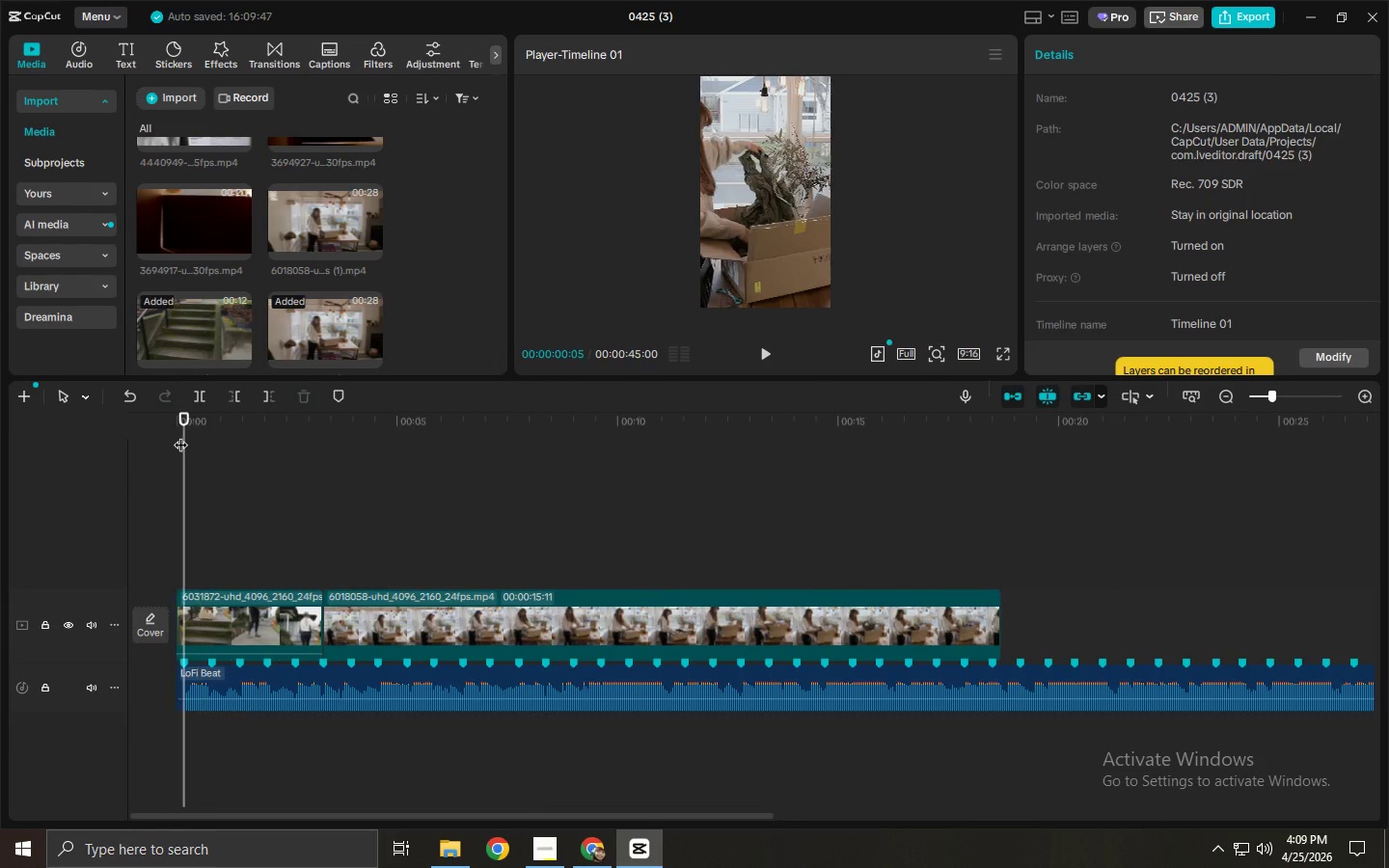 
key(Space)
 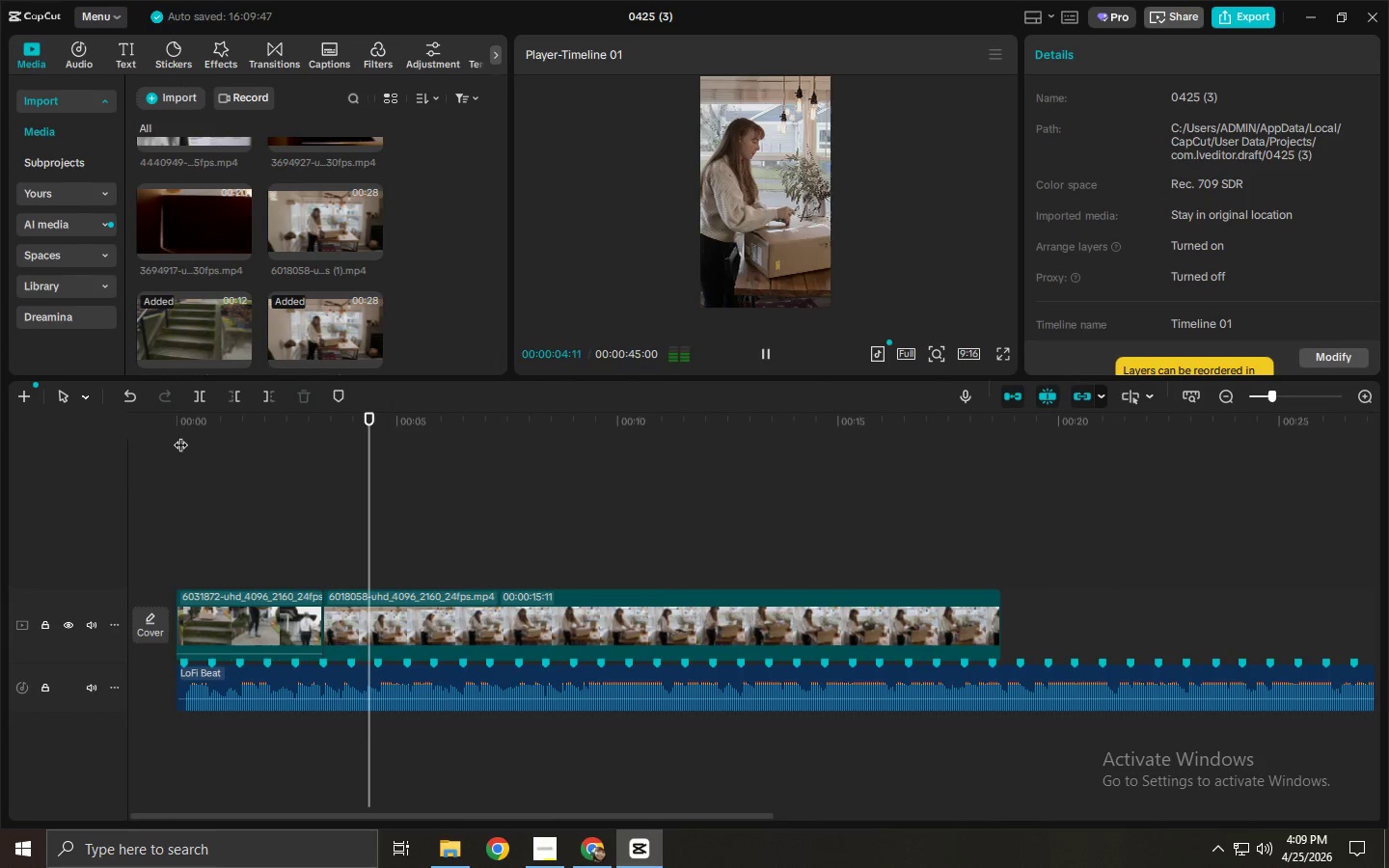 
wait(5.97)
 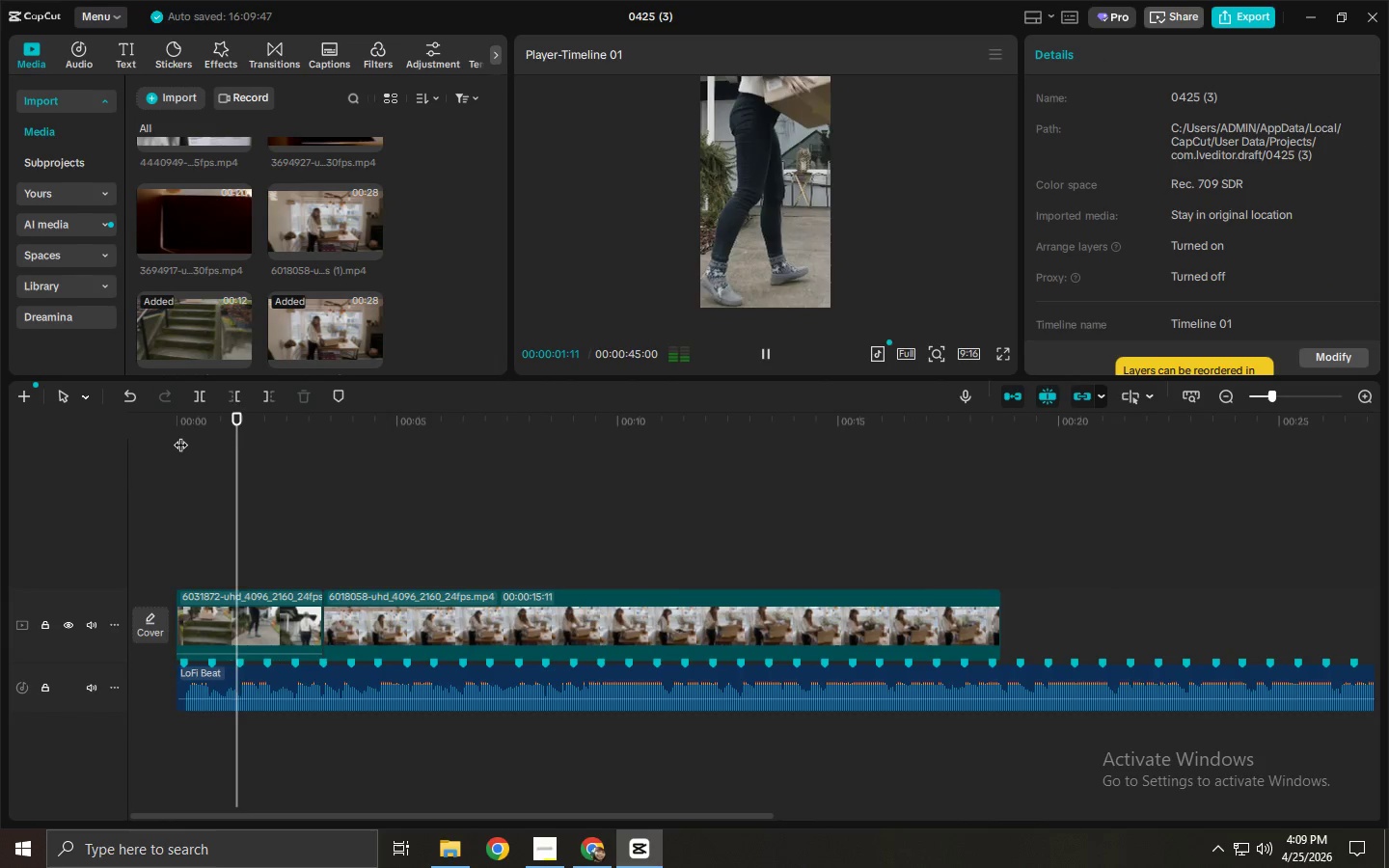 
key(Space)
 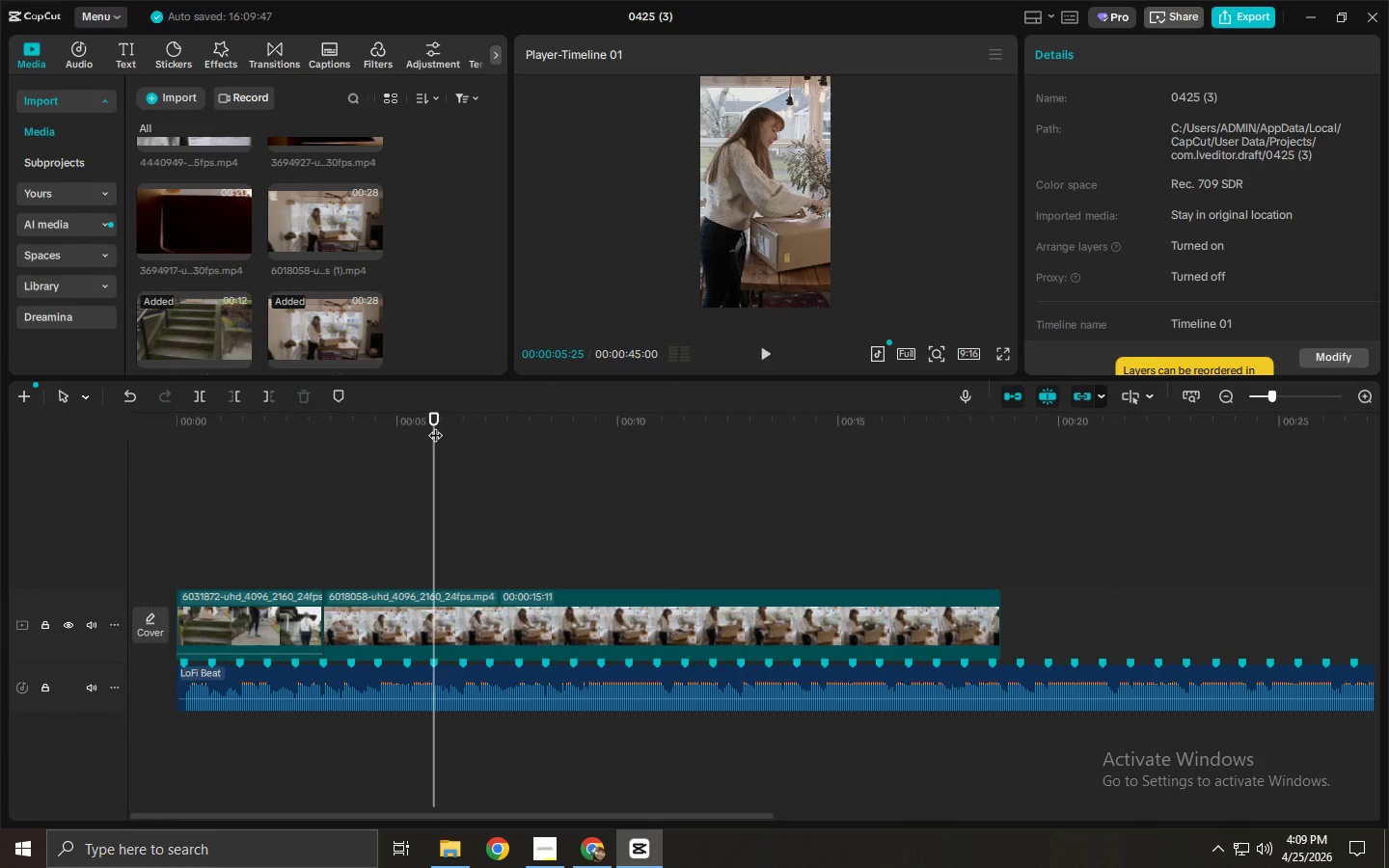 
key(Control+B)
 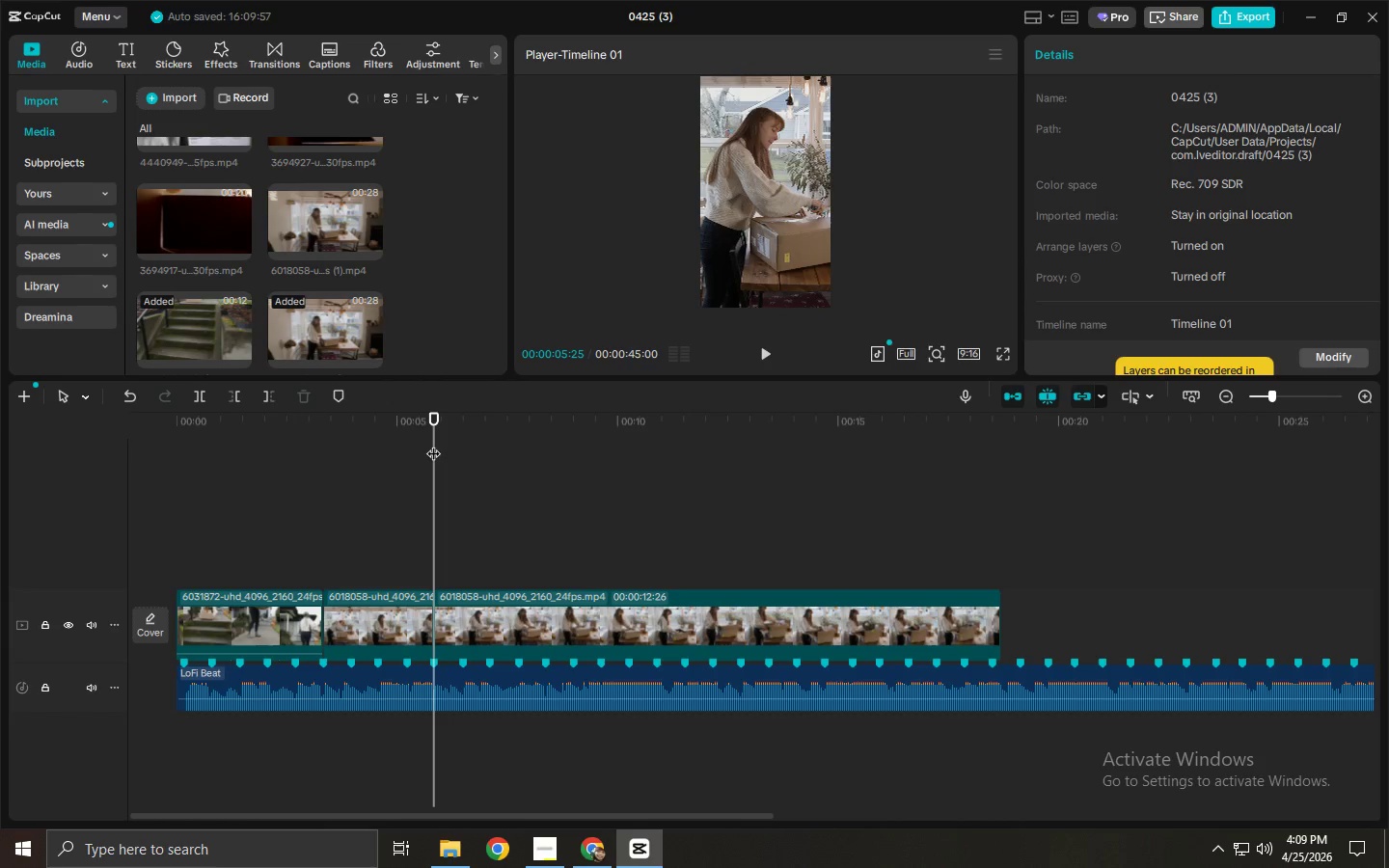 
left_click_drag(start_coordinate=[430, 423], to_coordinate=[577, 458])
 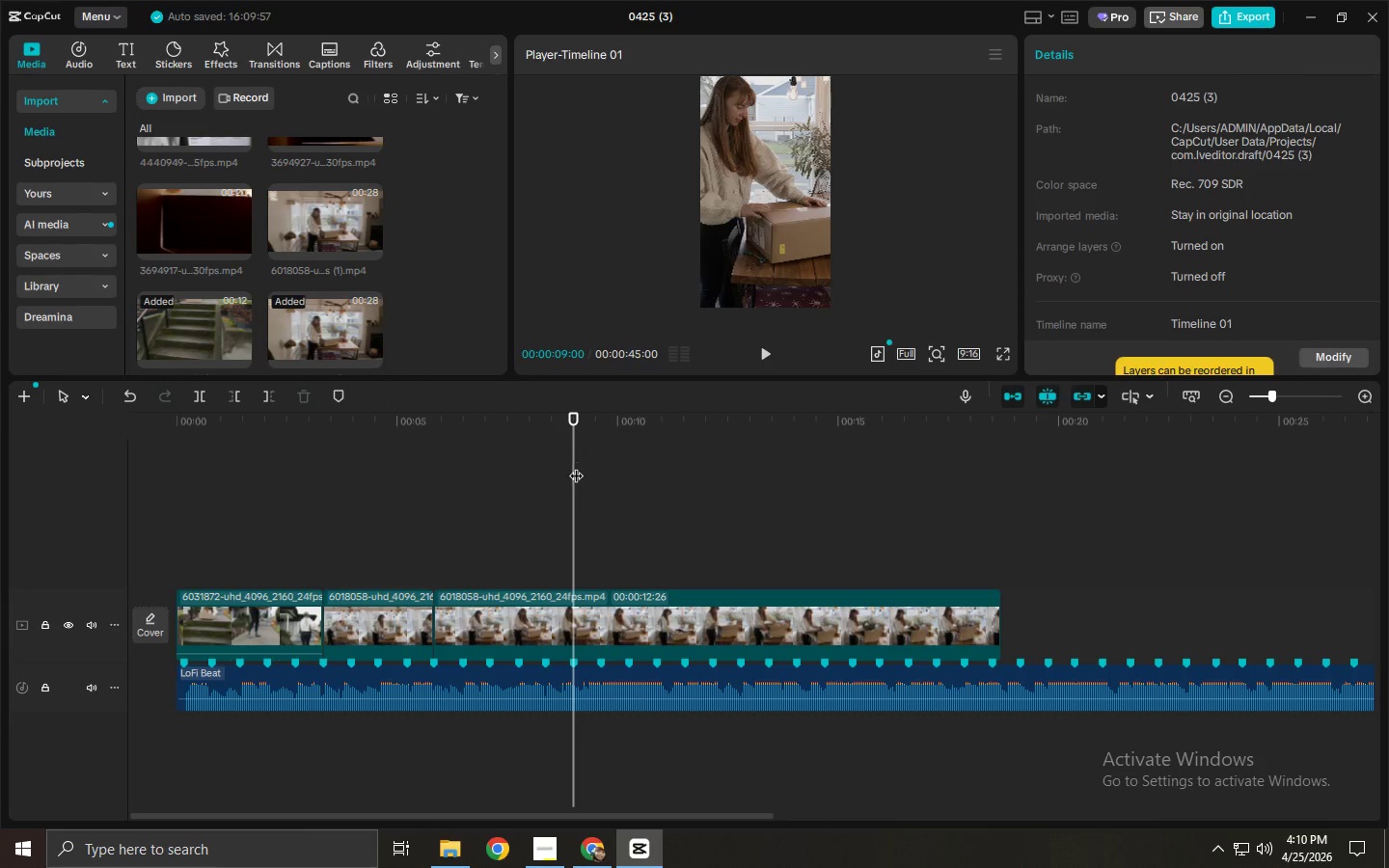 
key(Control+B)
 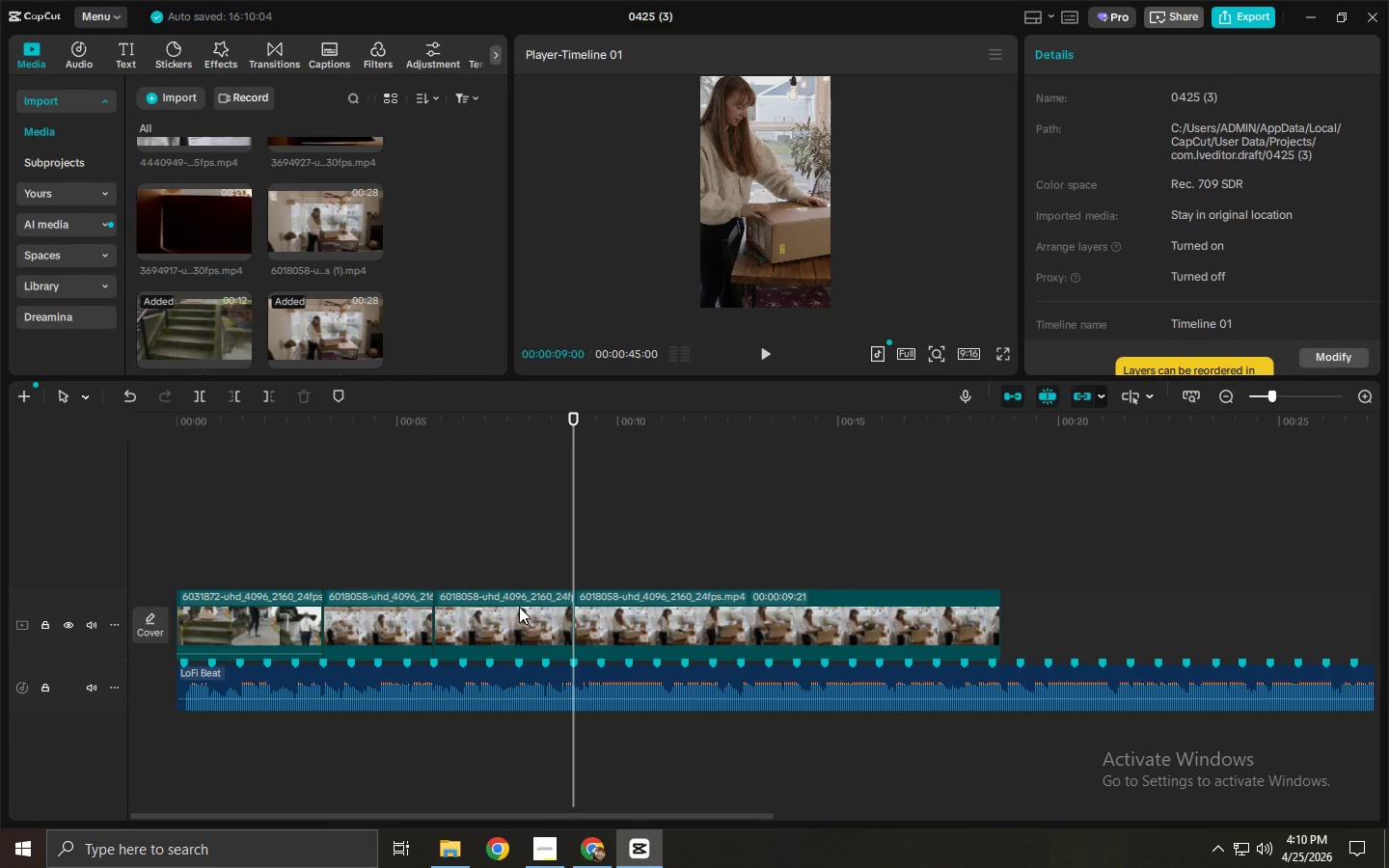 
key(Control+B)
 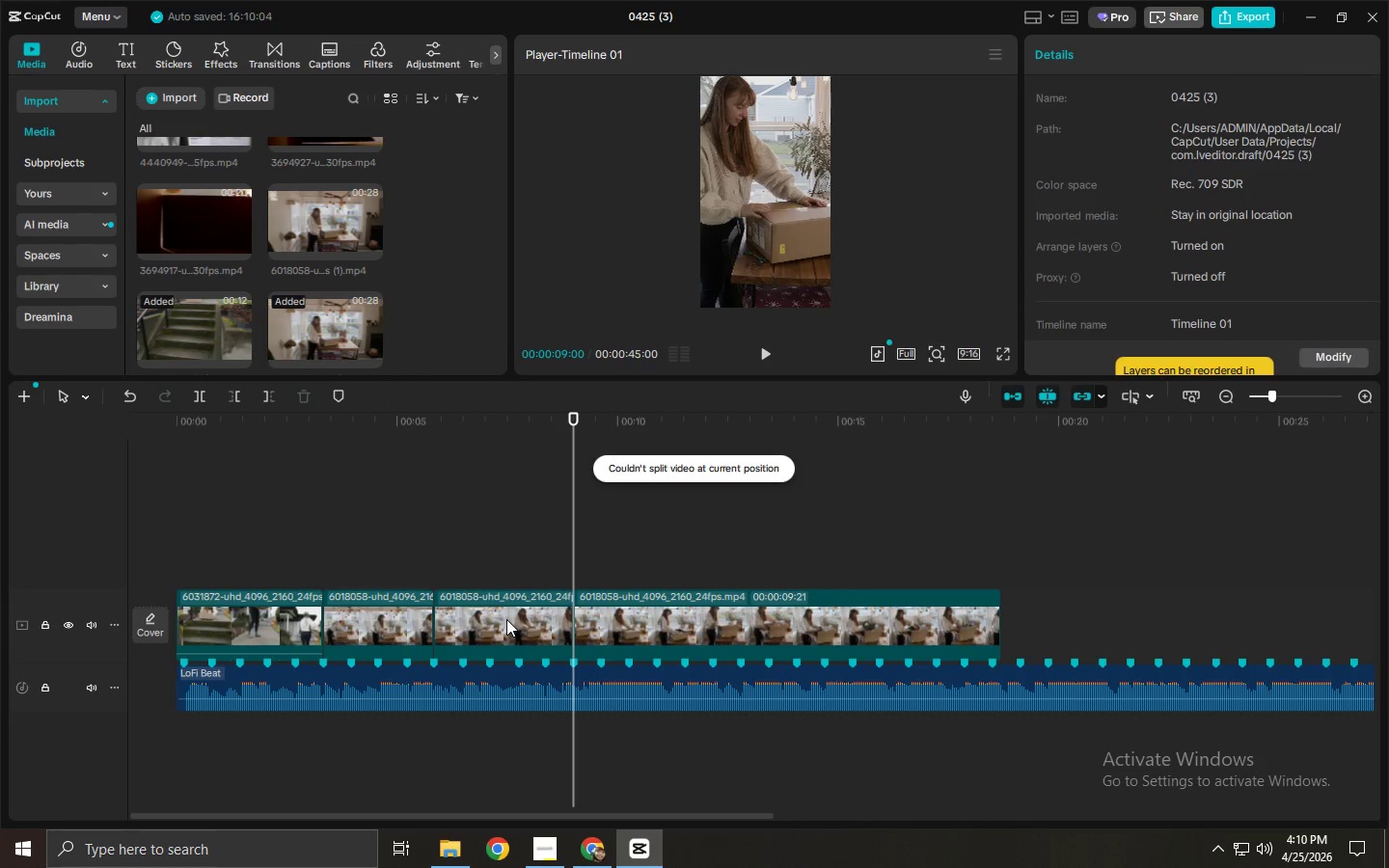 
left_click([506, 619])
 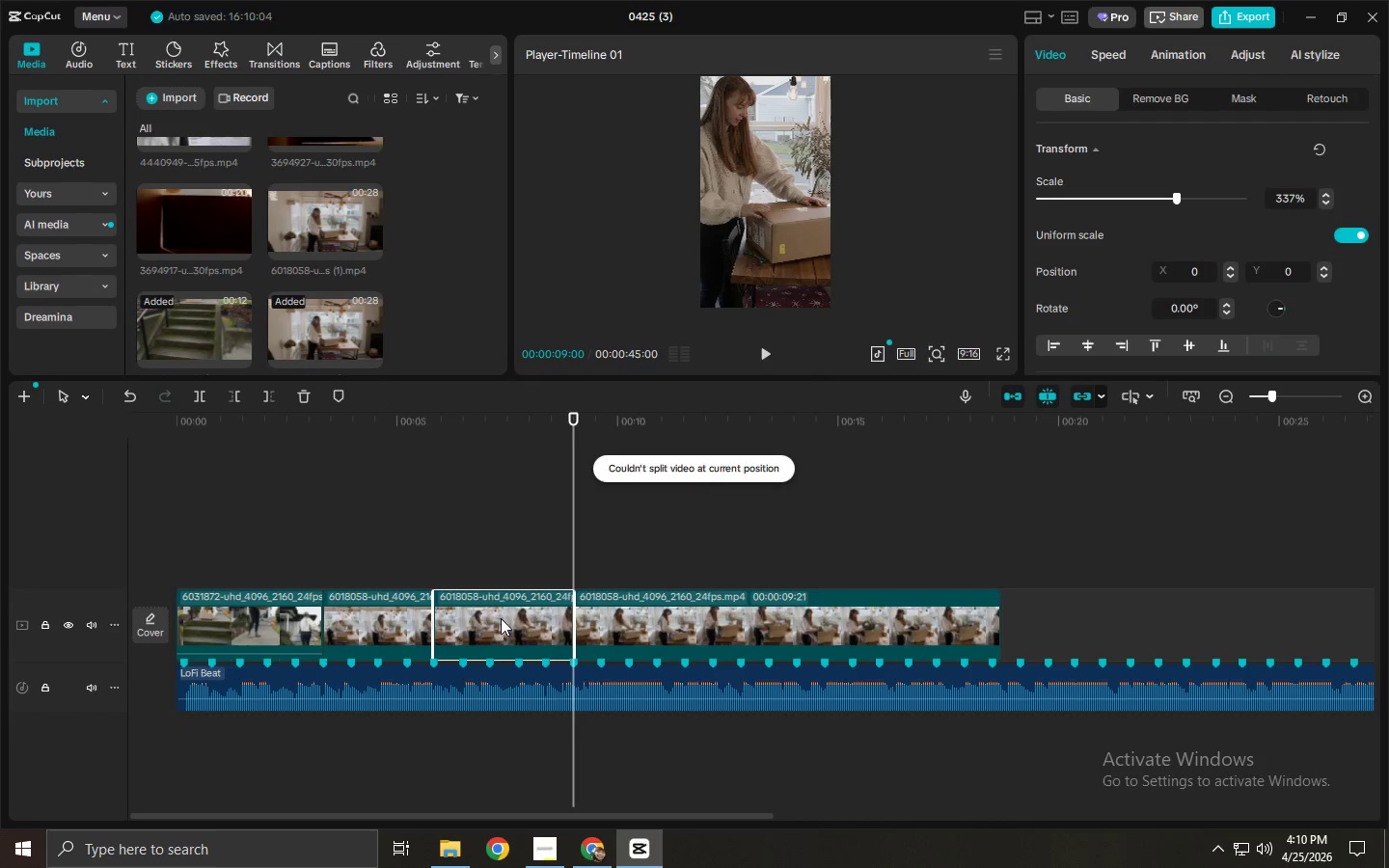 
key(Control+B)
 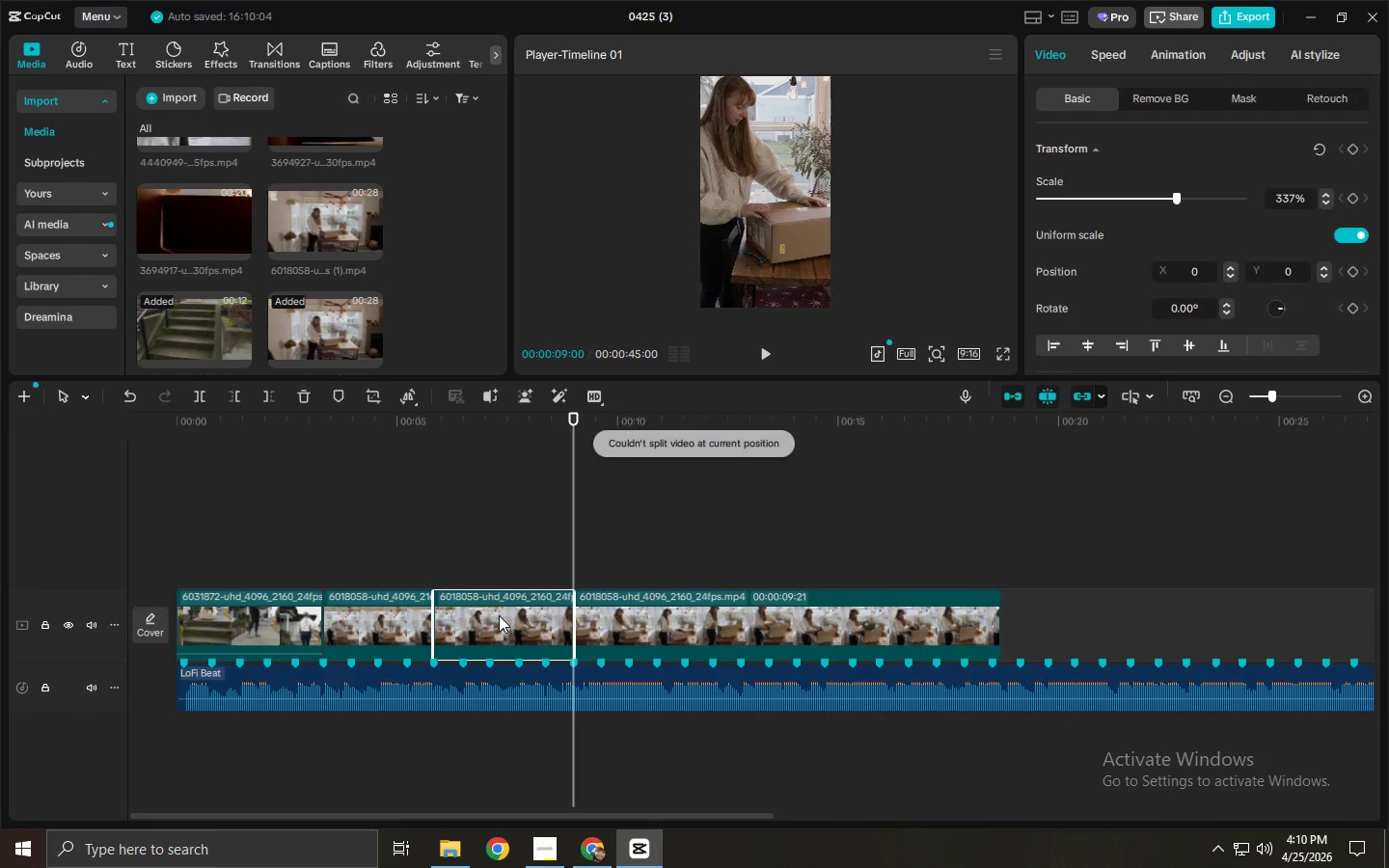 
left_click([499, 615])
 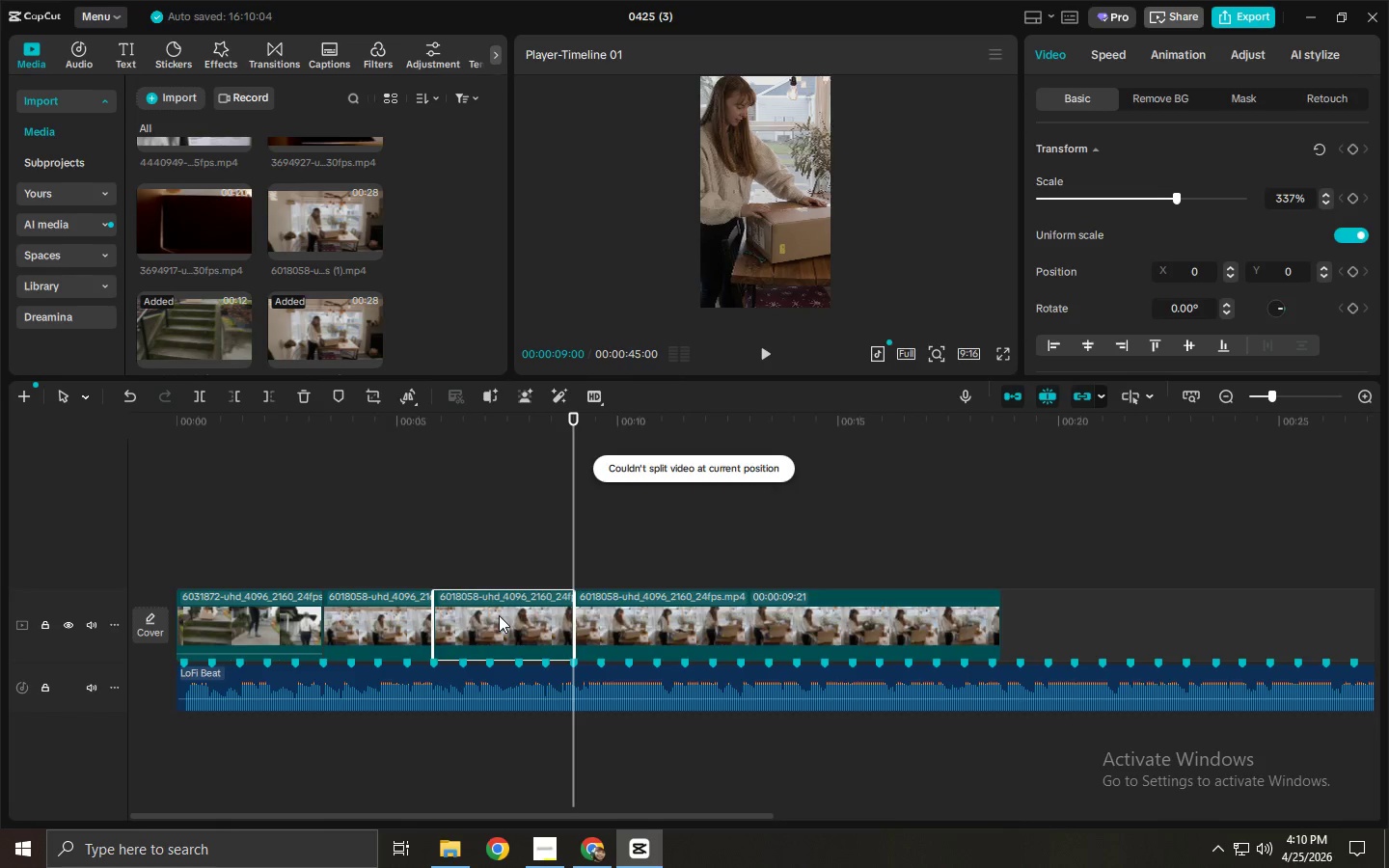 
key(Delete)
 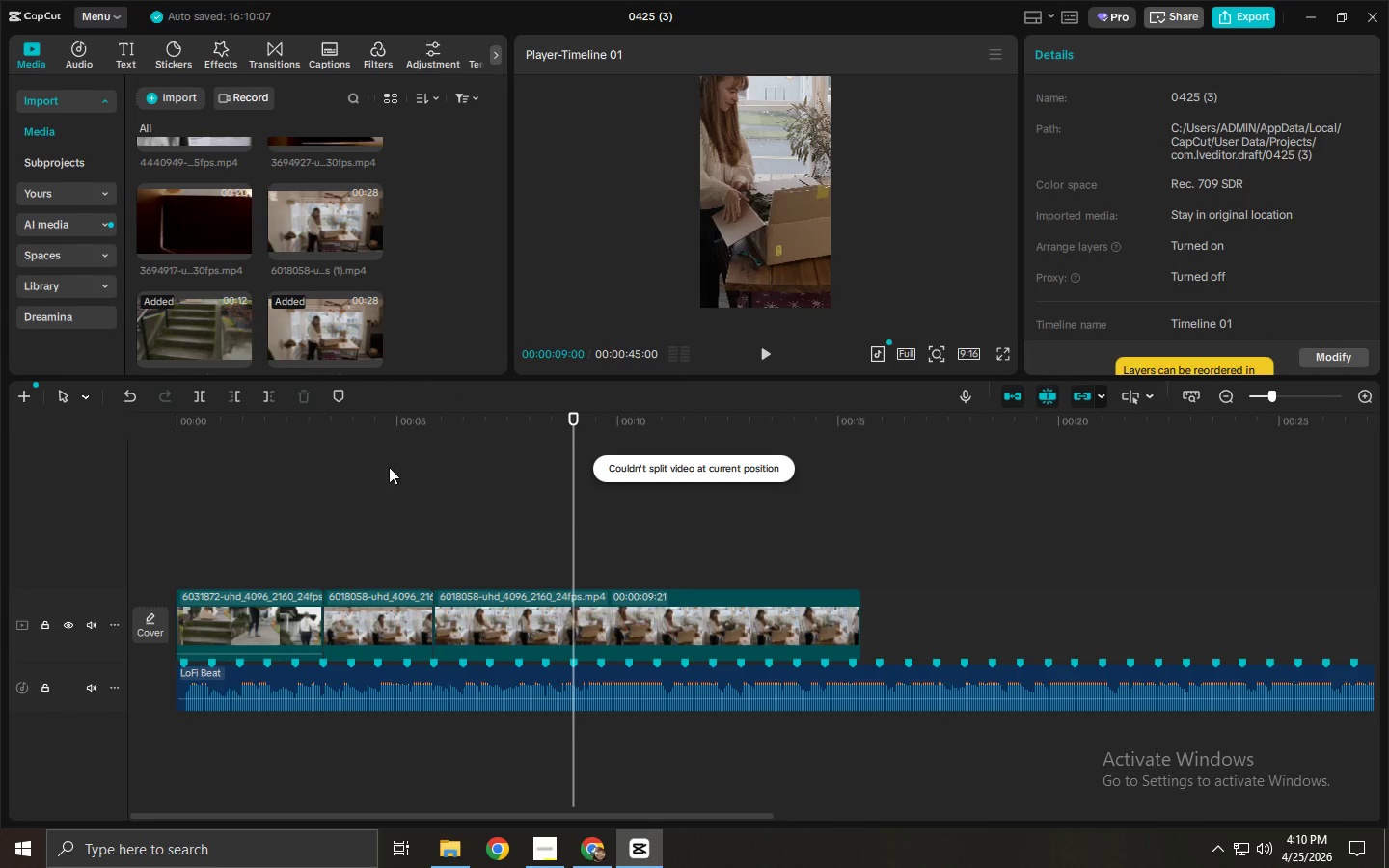 
left_click_drag(start_coordinate=[357, 448], to_coordinate=[352, 448])
 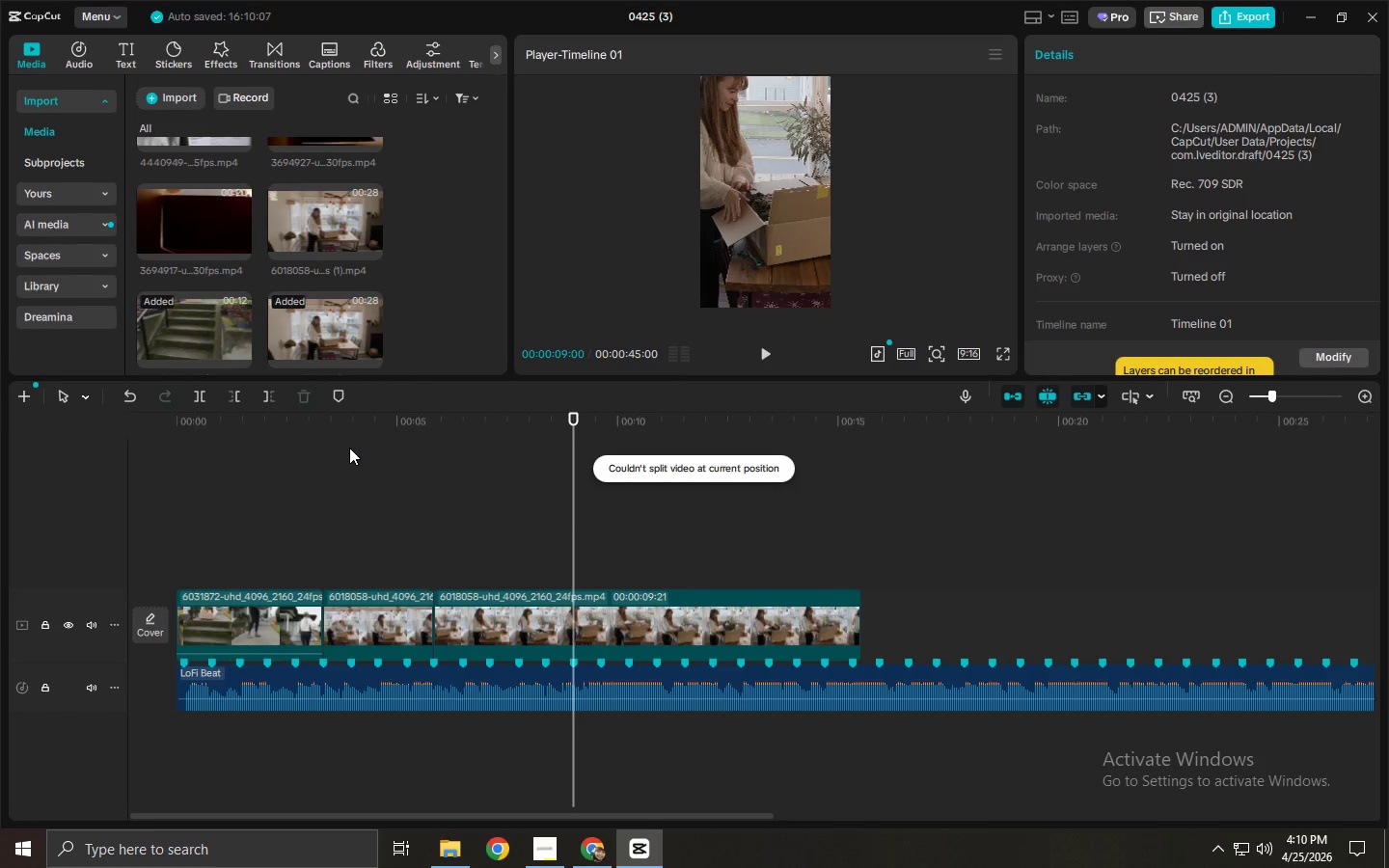 
key(Space)
 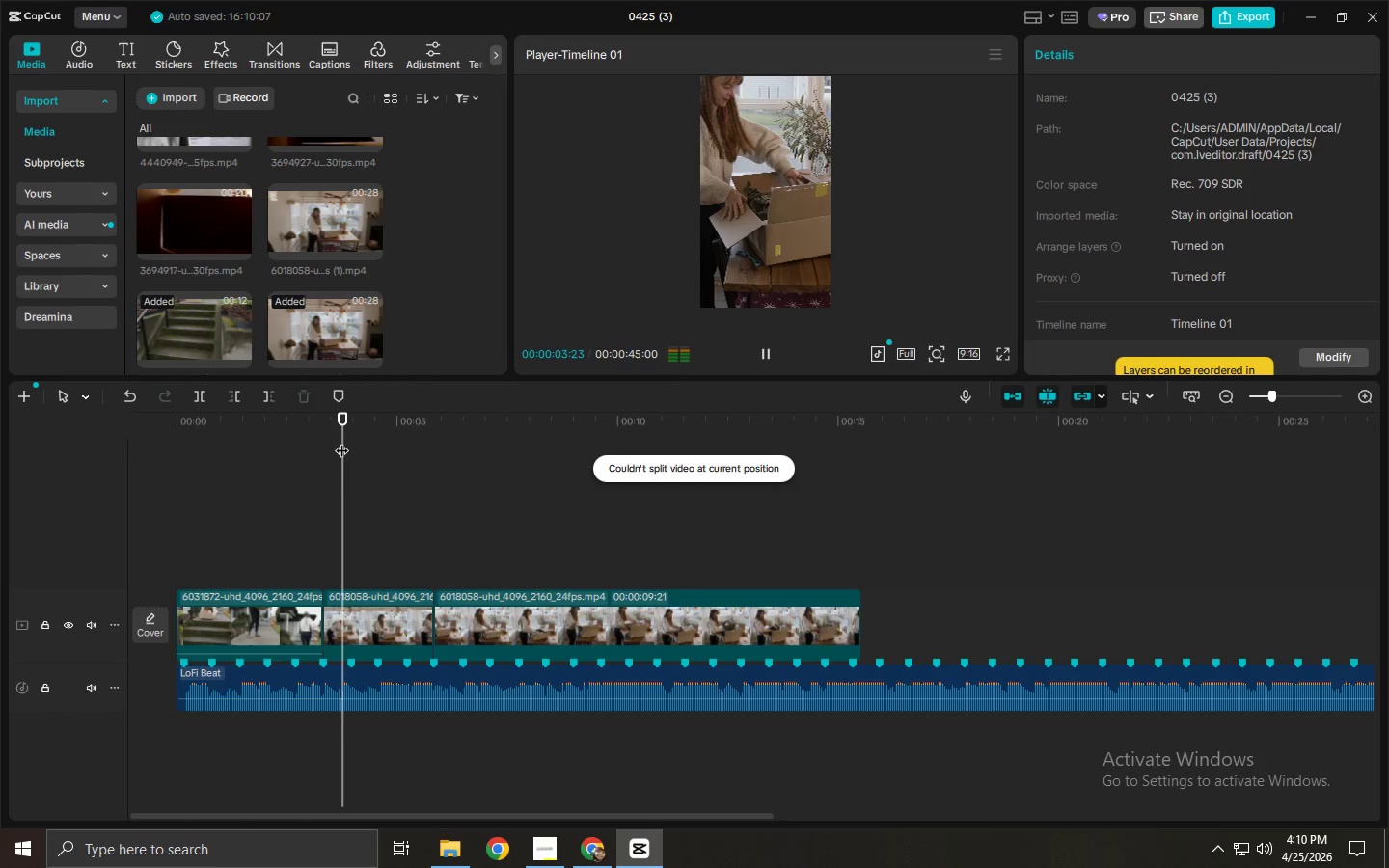 
key(Space)
 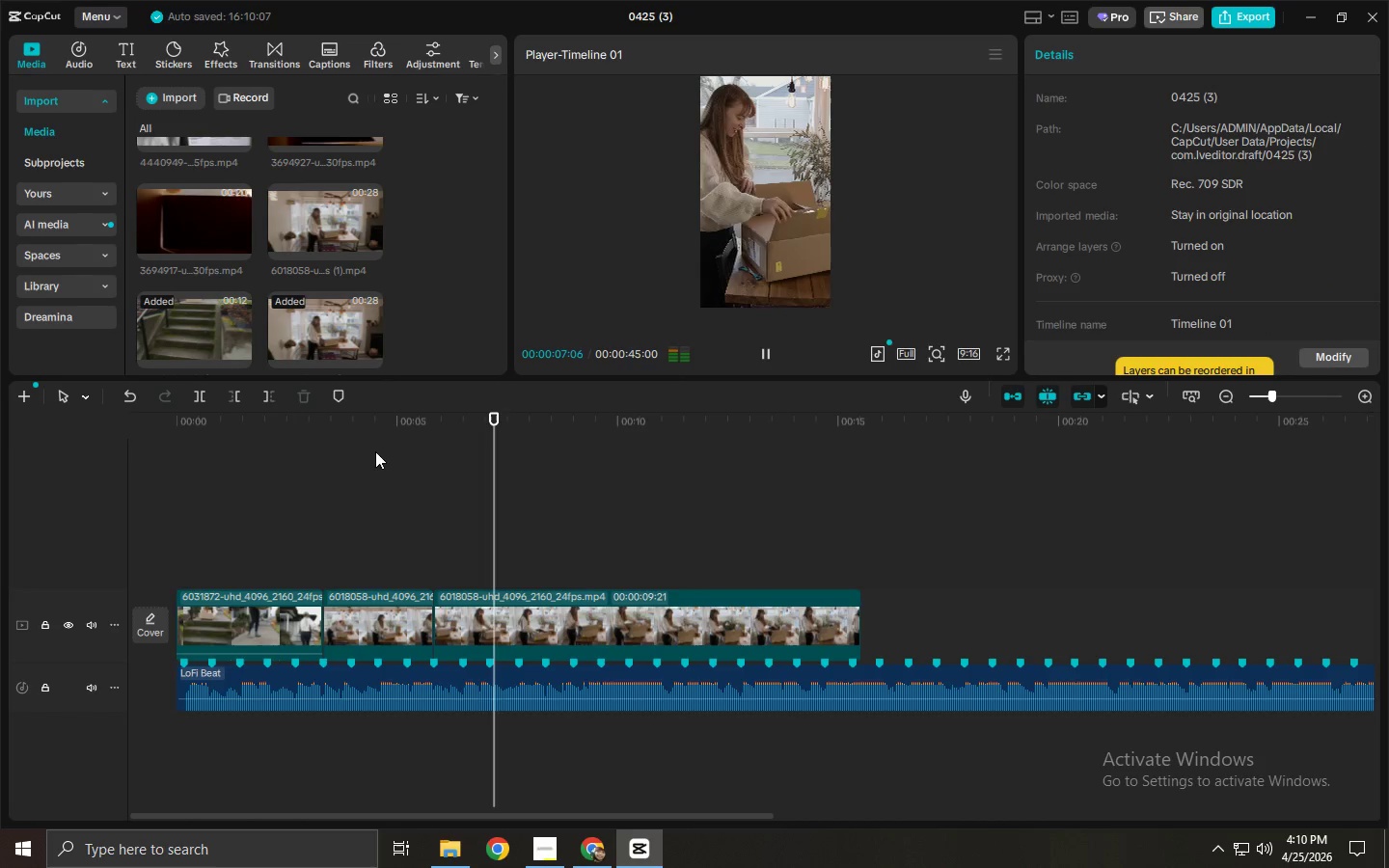 
key(Space)
 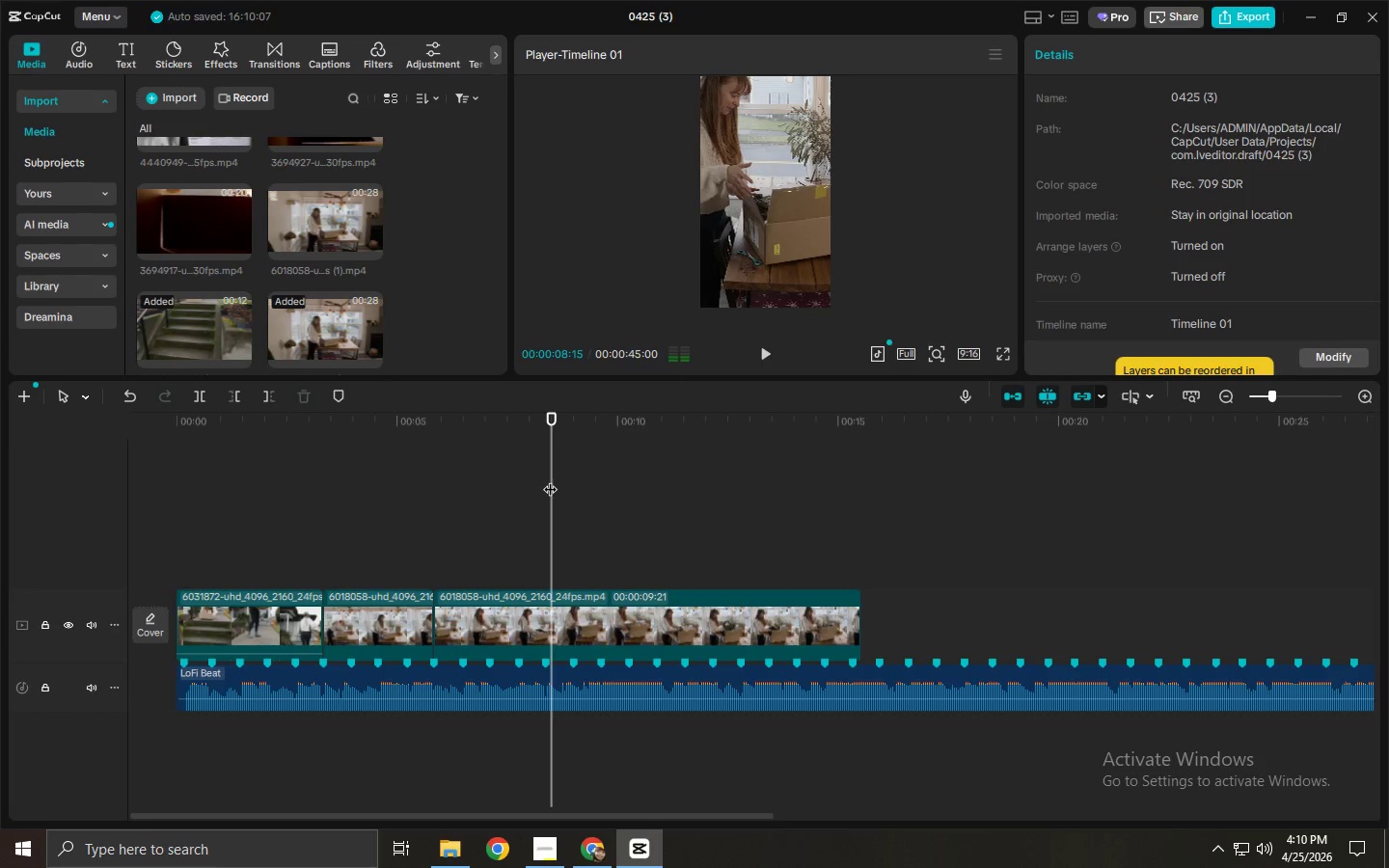 
key(Space)
 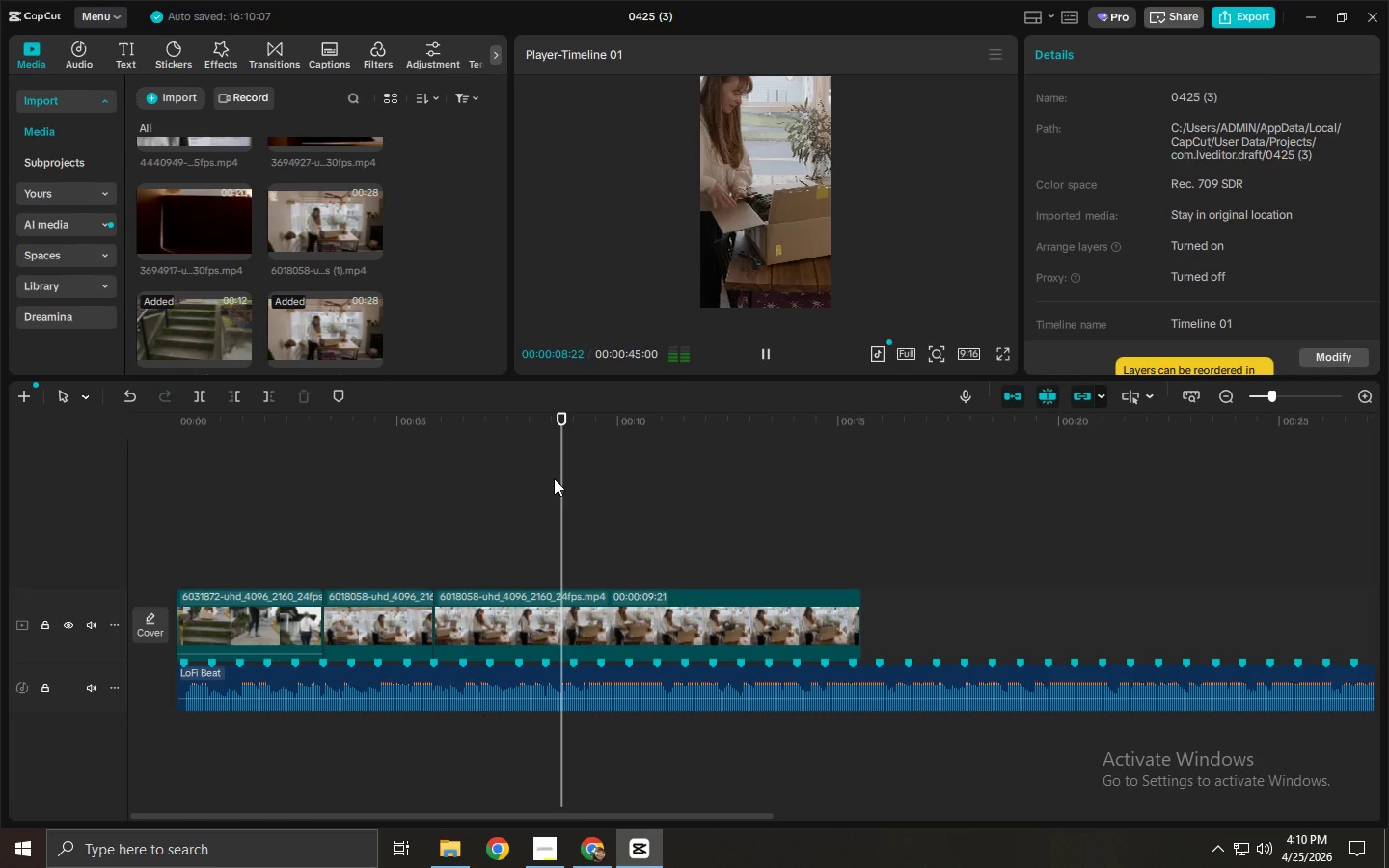 
key(Space)
 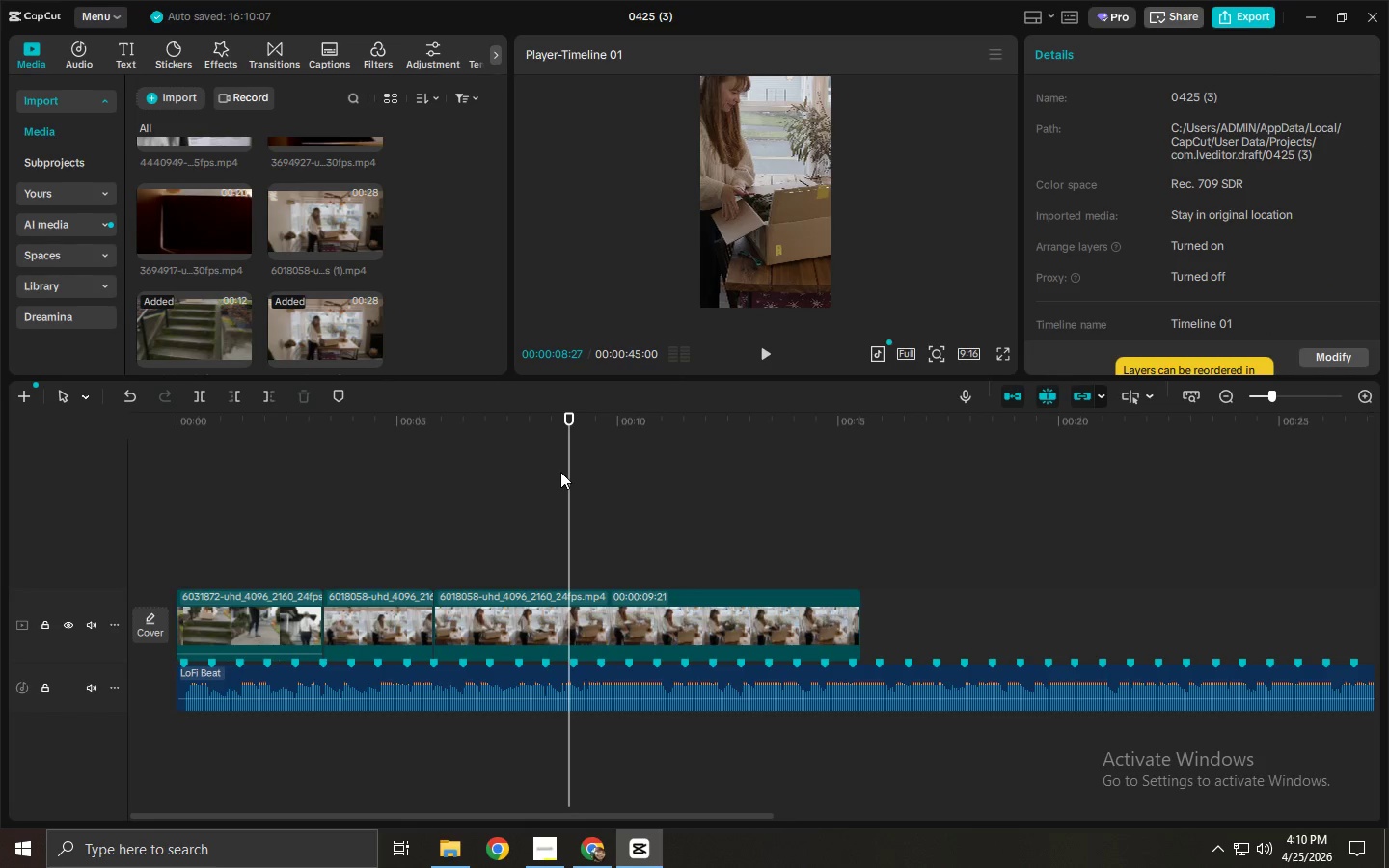 
key(Space)
 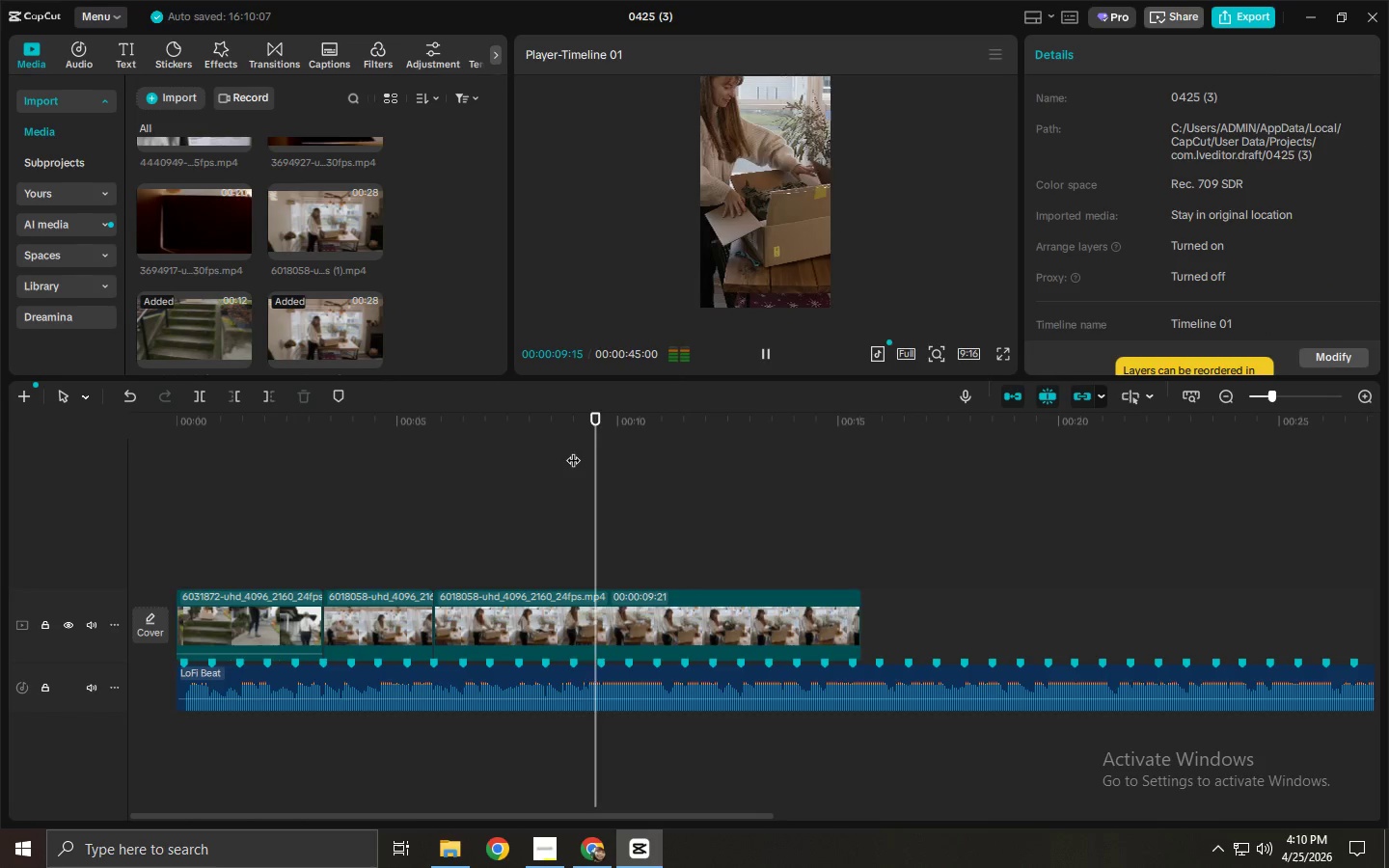 
left_click_drag(start_coordinate=[590, 439], to_coordinate=[524, 449])
 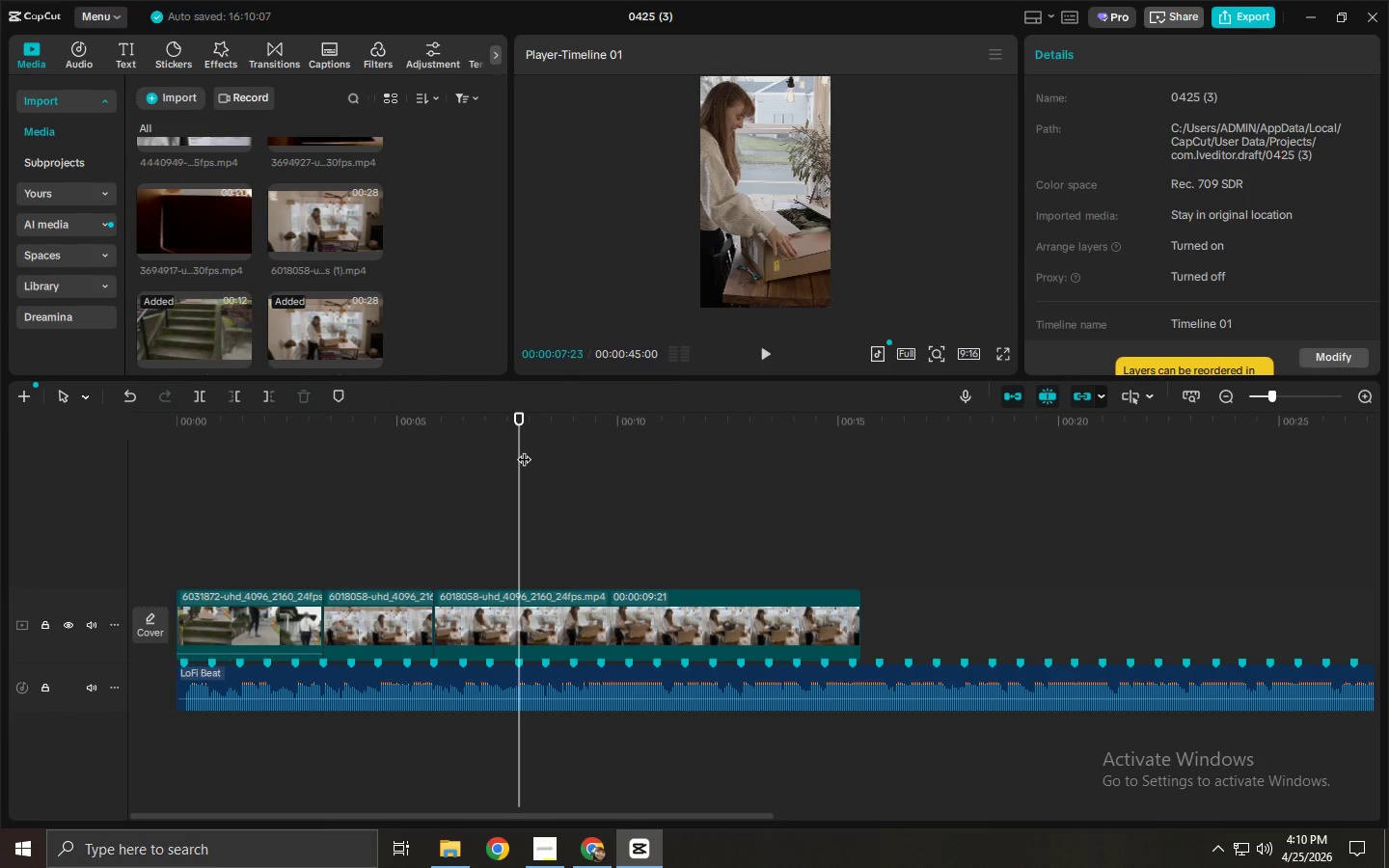 
key(Space)
 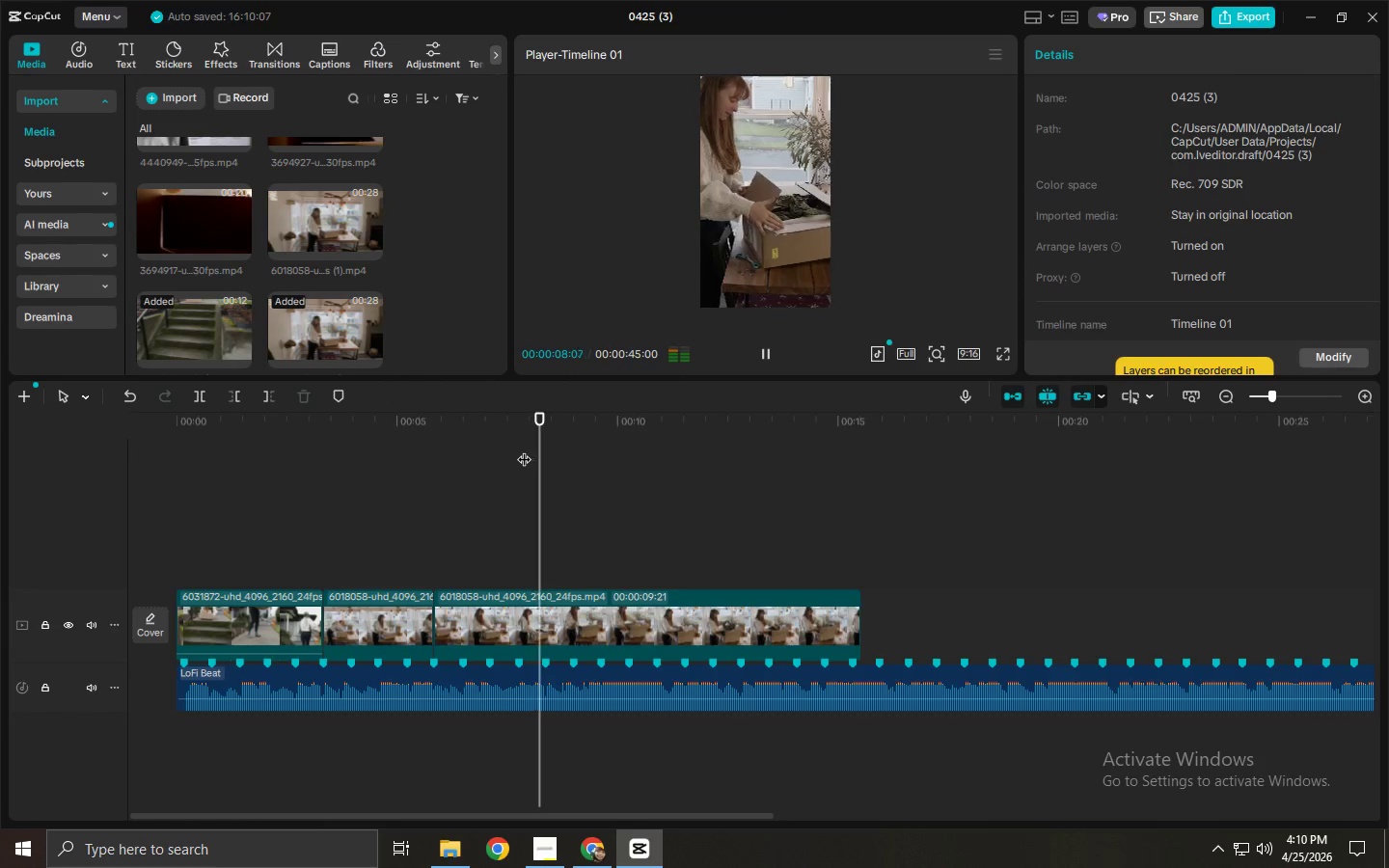 
key(Space)
 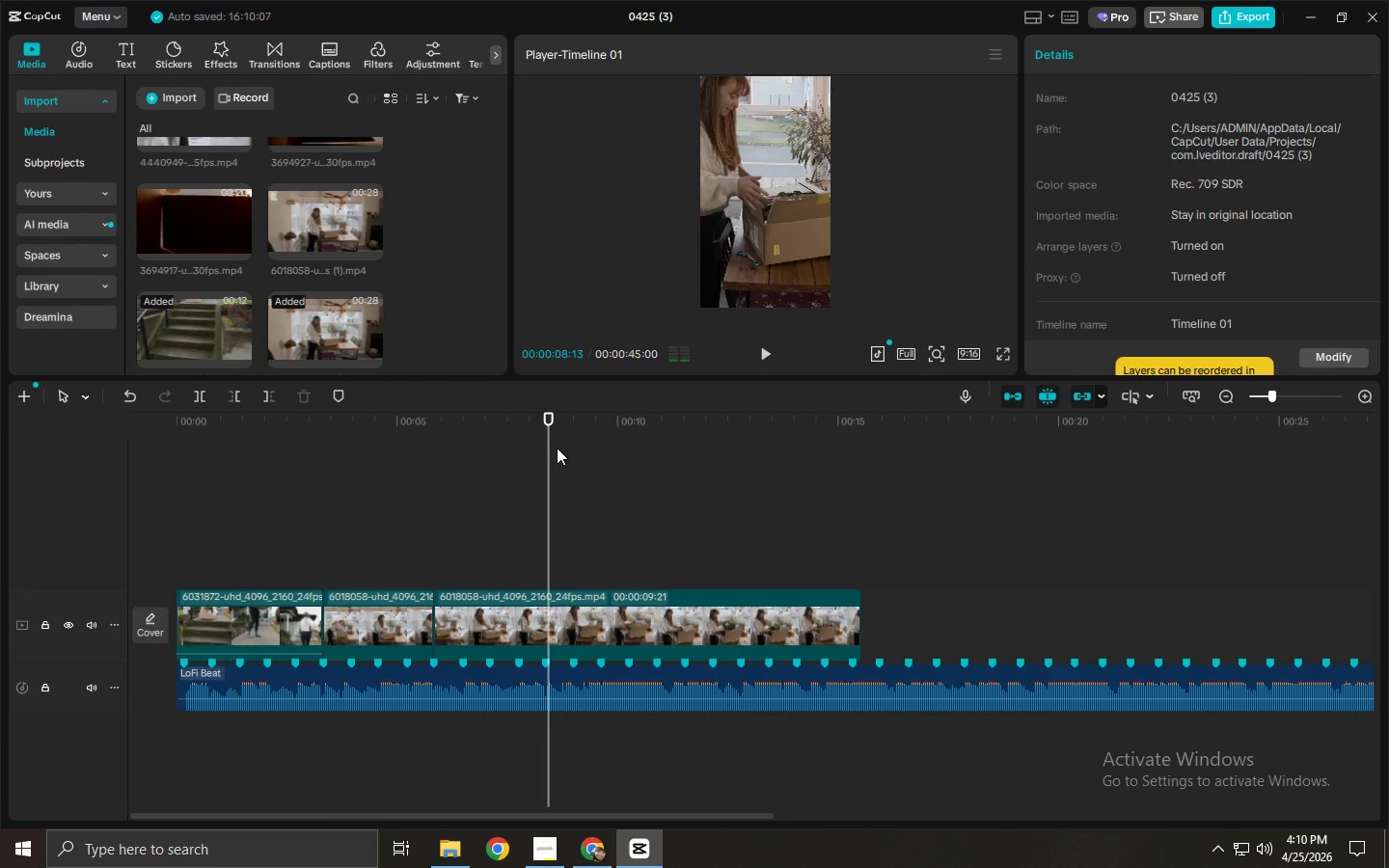 
left_click_drag(start_coordinate=[552, 446], to_coordinate=[570, 447])
 